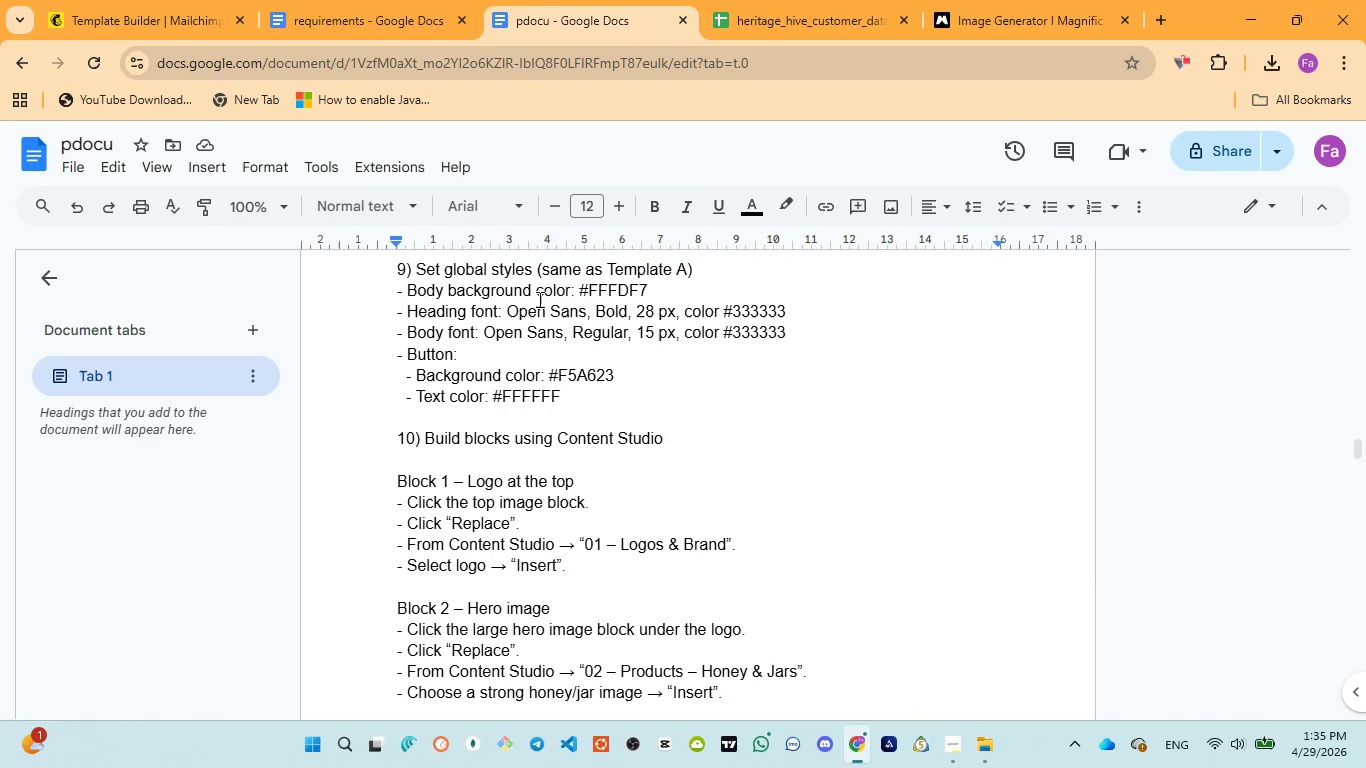 
left_click([112, 22])
 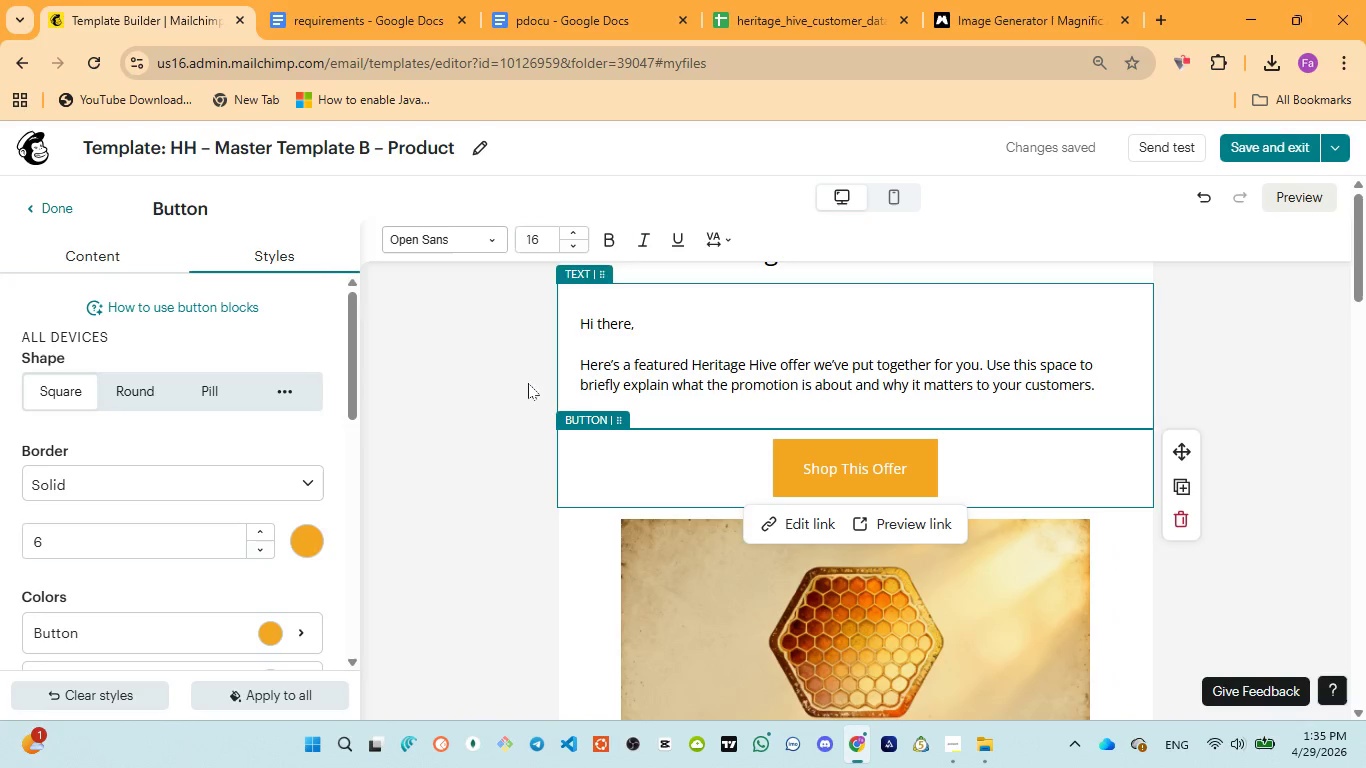 
scroll: coordinate [584, 416], scroll_direction: up, amount: 4.0
 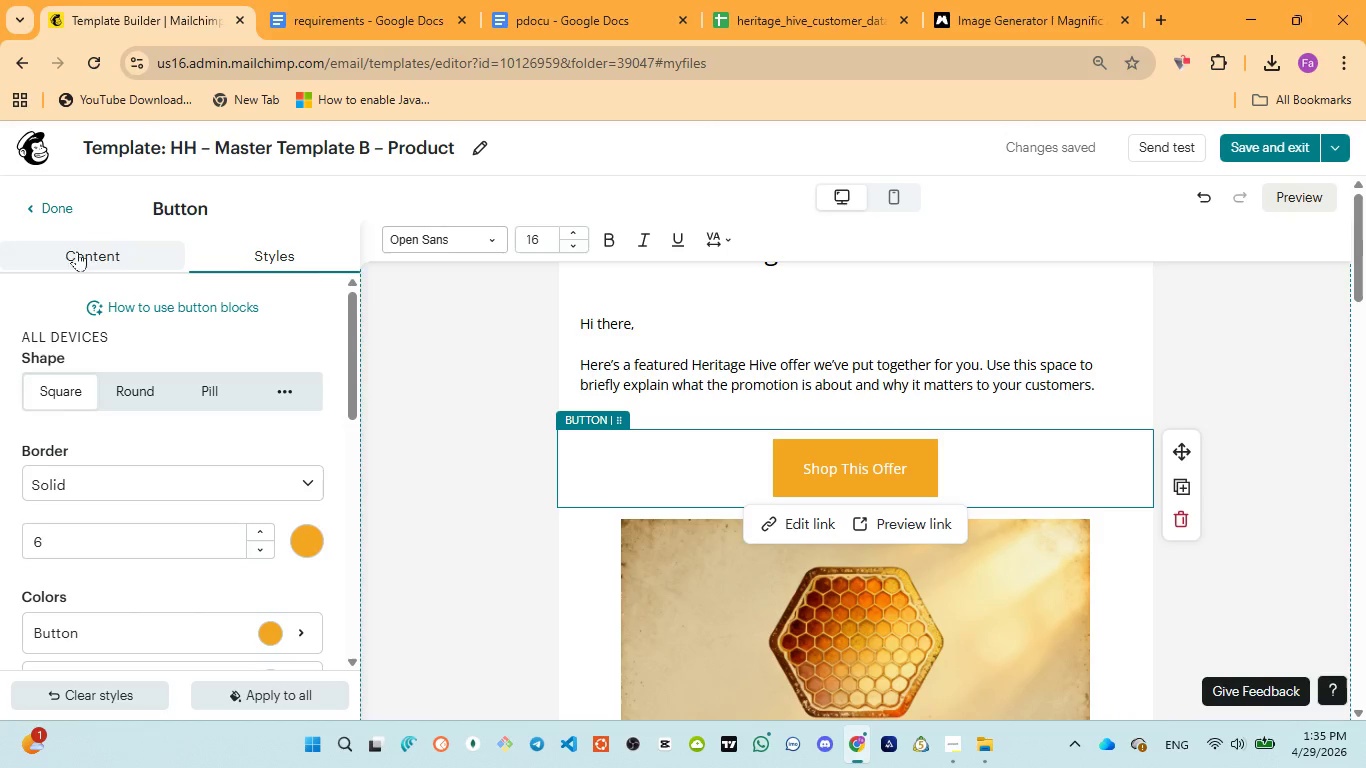 
left_click([55, 215])
 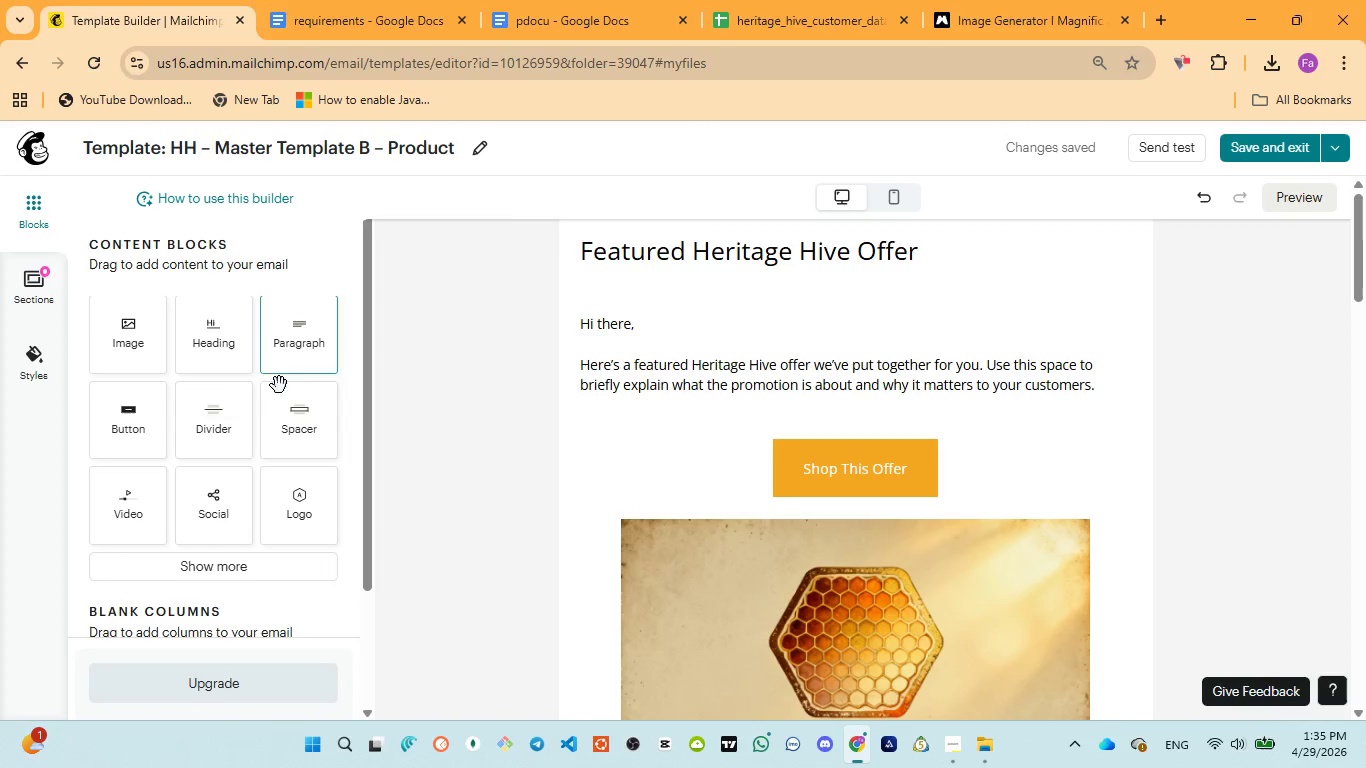 
wait(7.38)
 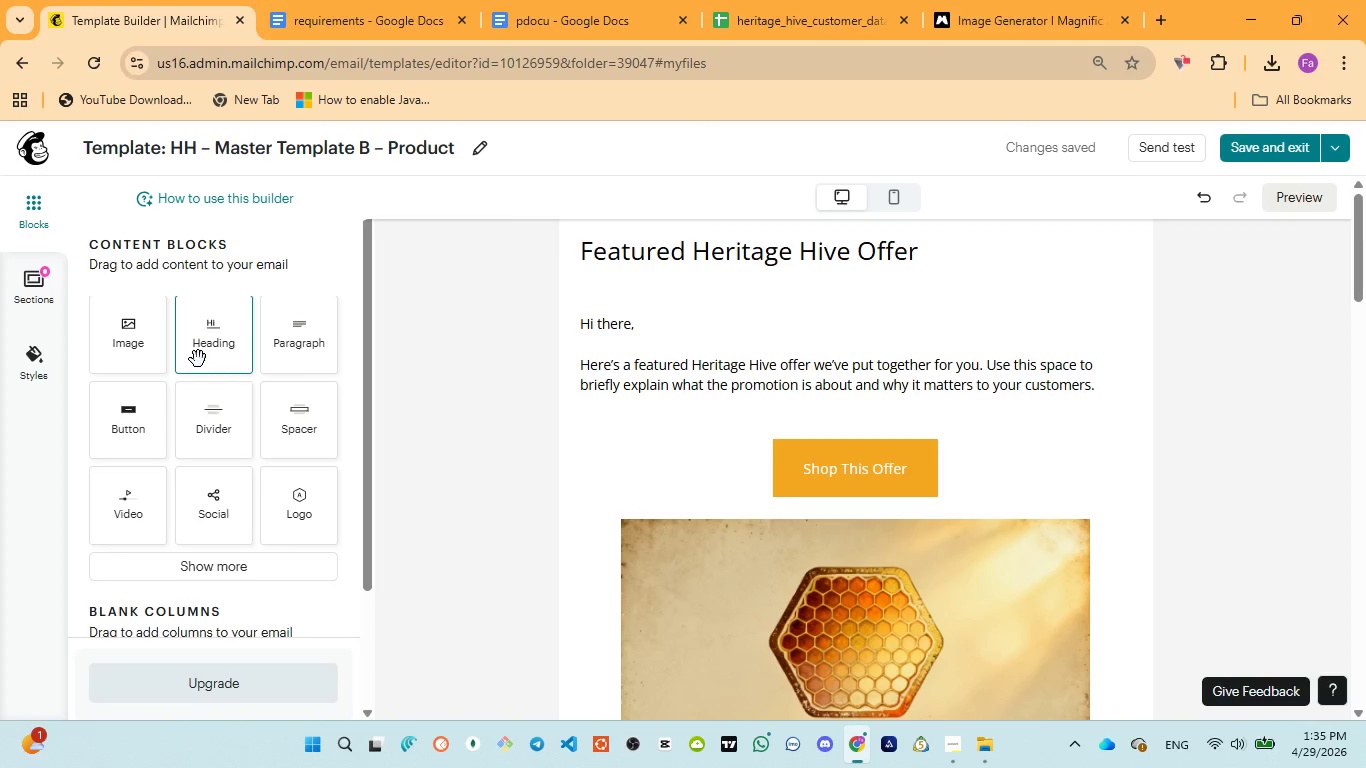 
left_click_drag(start_coordinate=[134, 367], to_coordinate=[751, 241])
 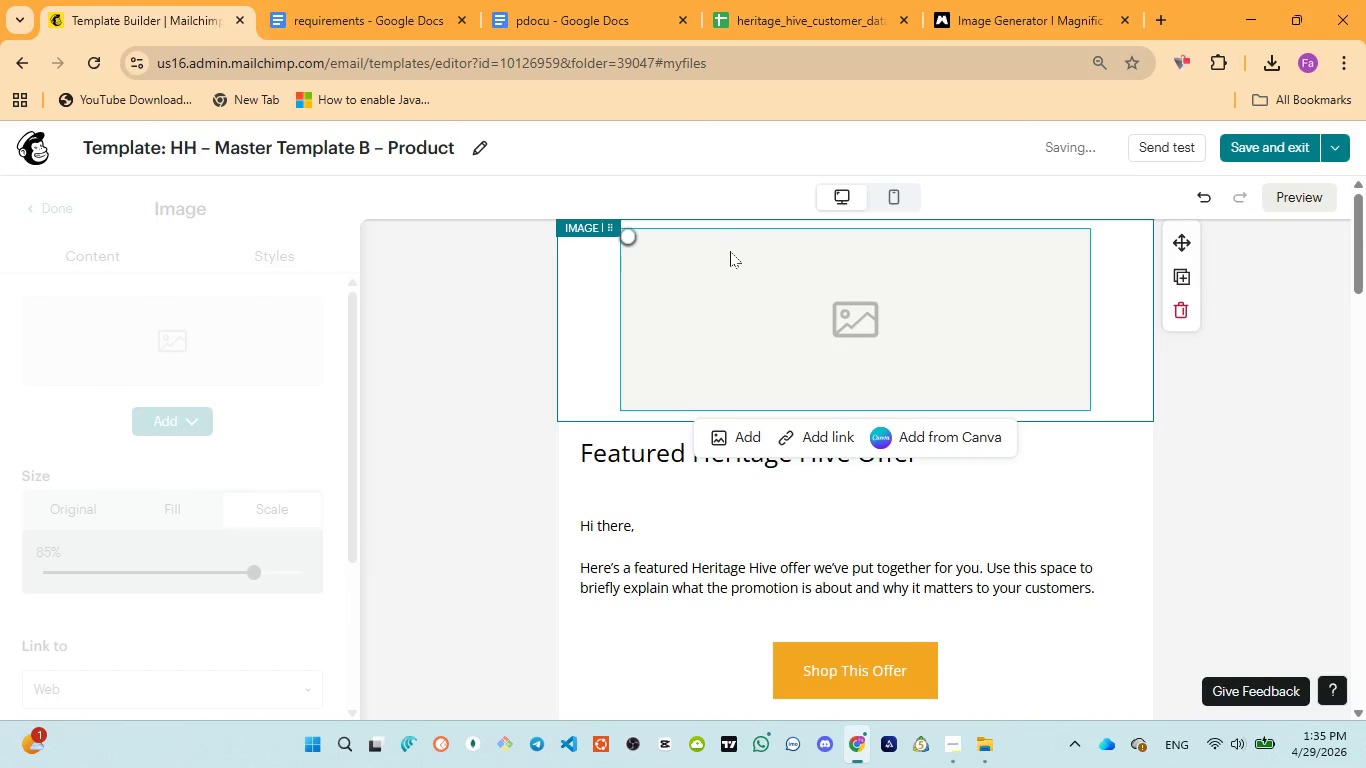 
left_click([743, 434])
 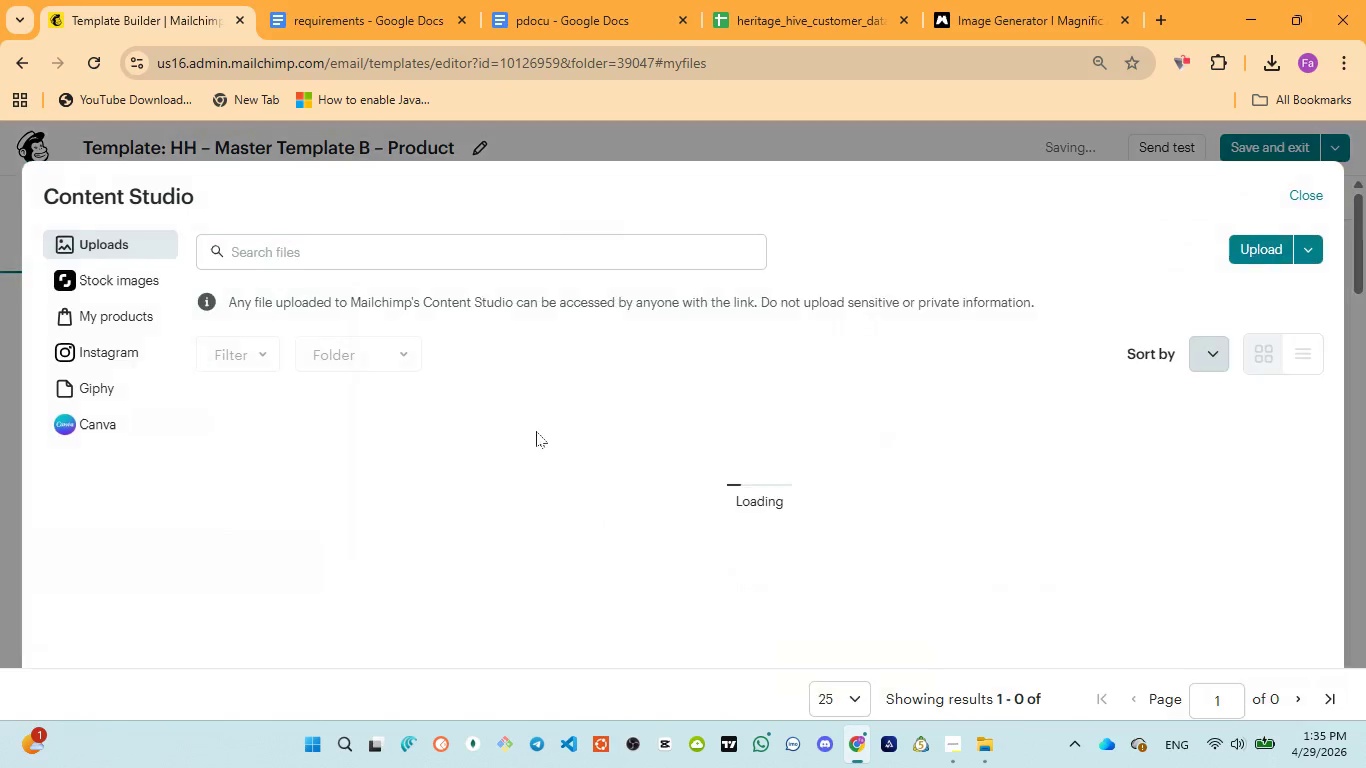 
mouse_move([492, 460])
 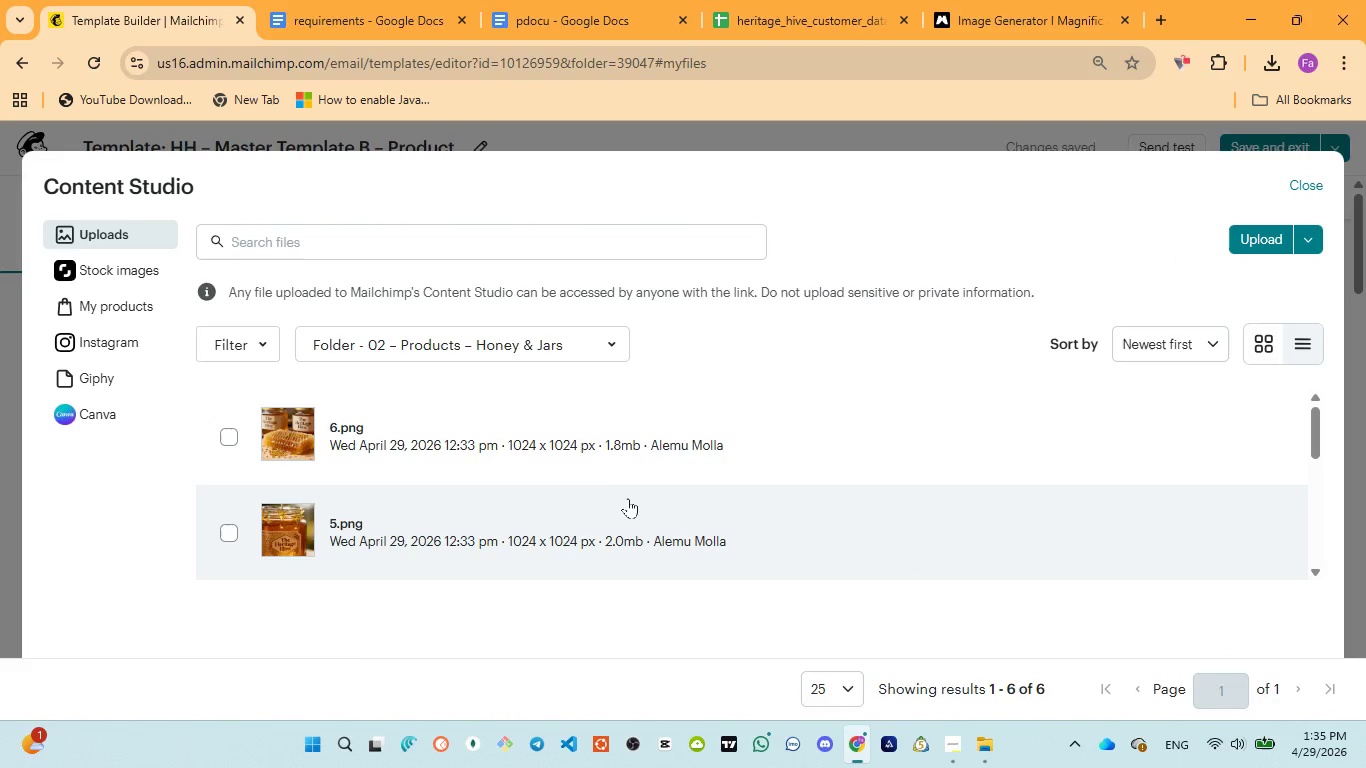 
scroll: coordinate [427, 504], scroll_direction: down, amount: 3.0
 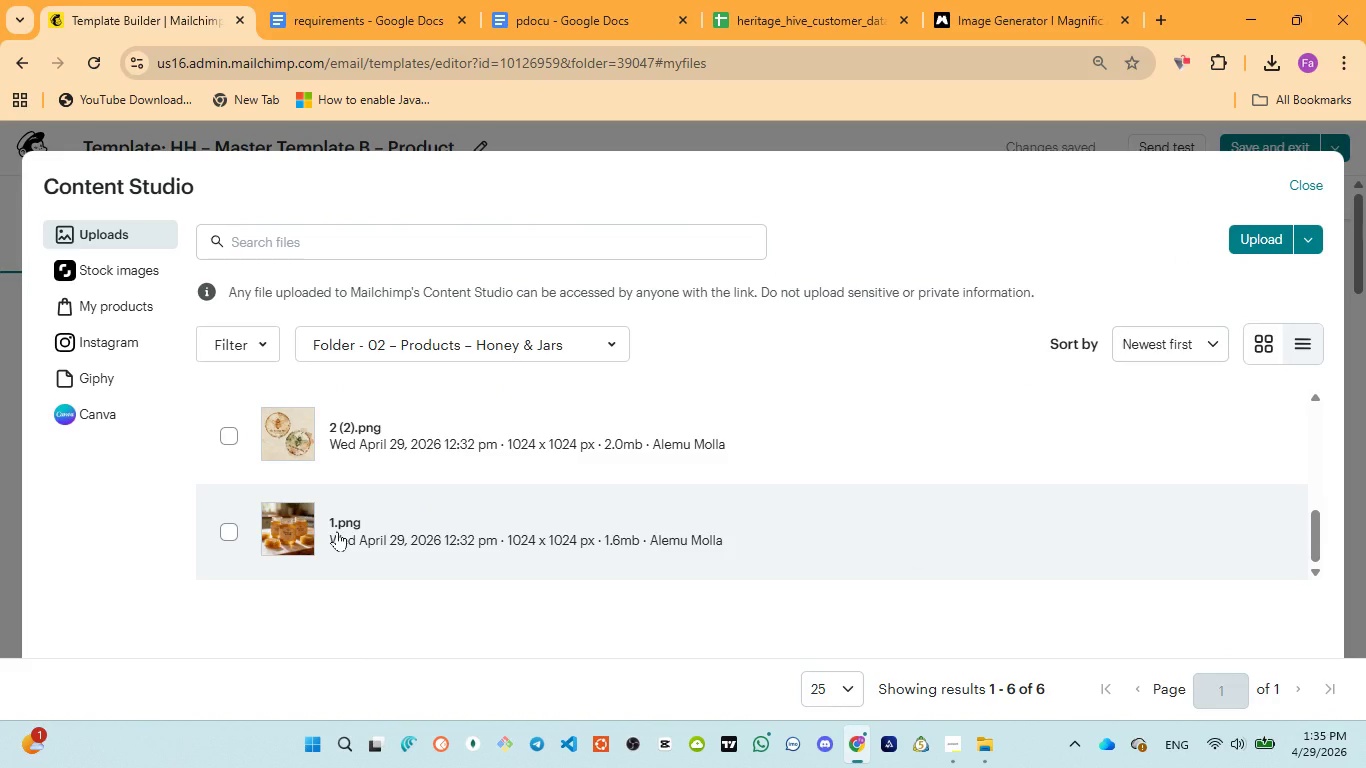 
left_click([337, 531])
 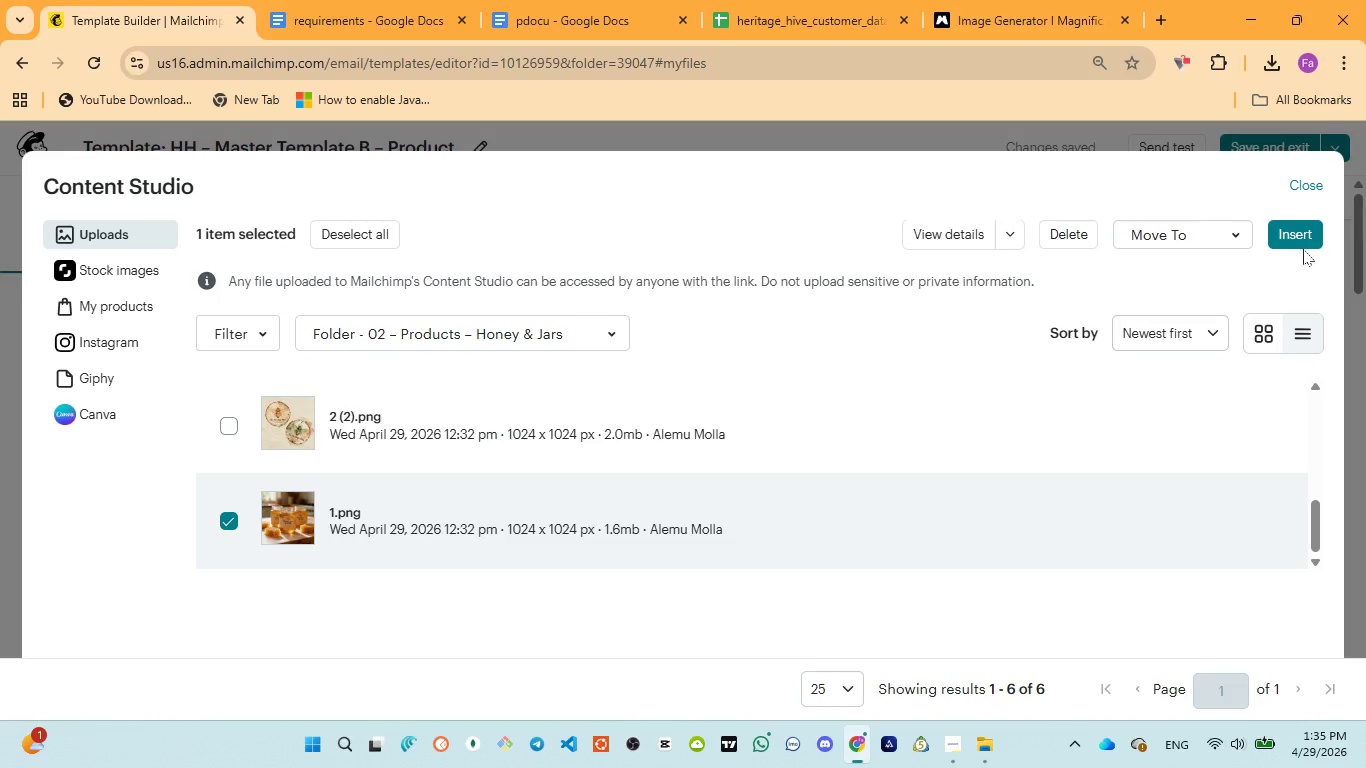 
left_click([1301, 237])
 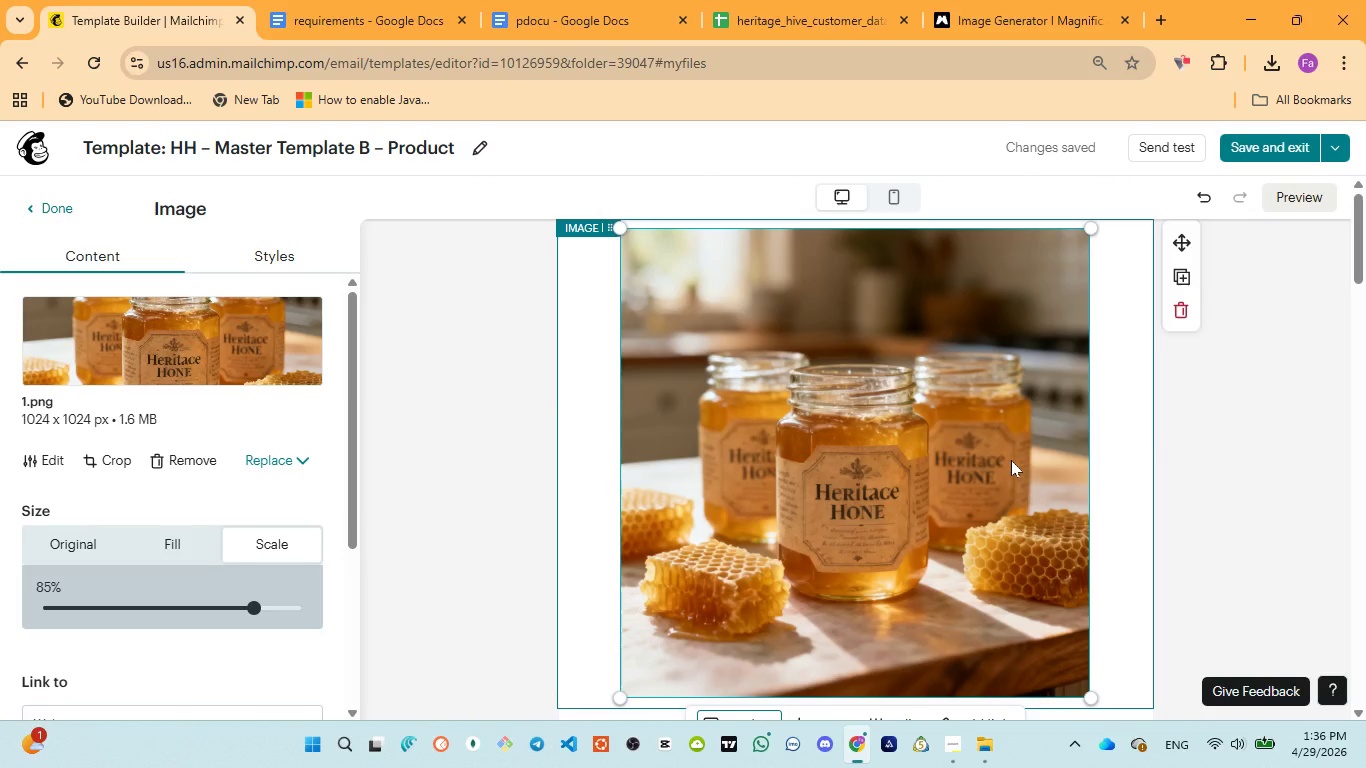 
wait(21.0)
 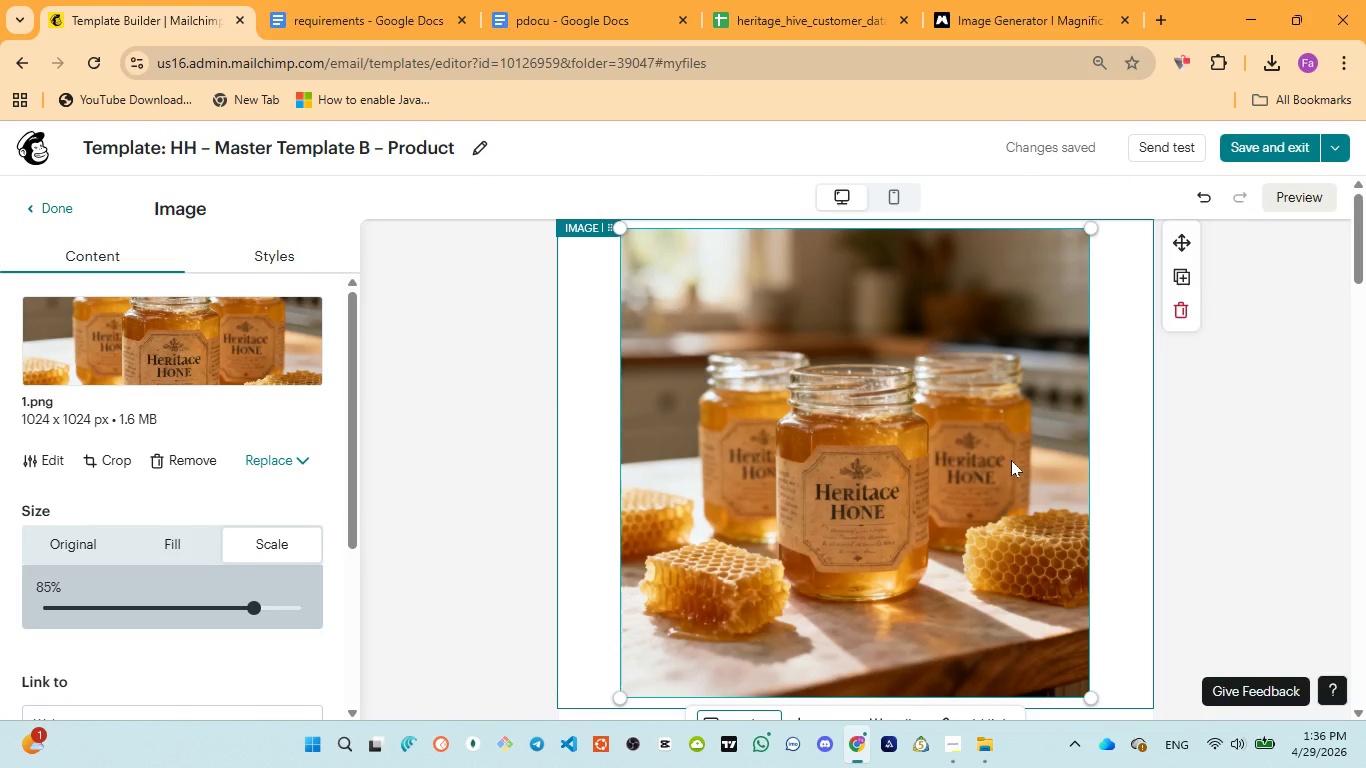 
scroll: coordinate [1242, 534], scroll_direction: down, amount: 3.0
 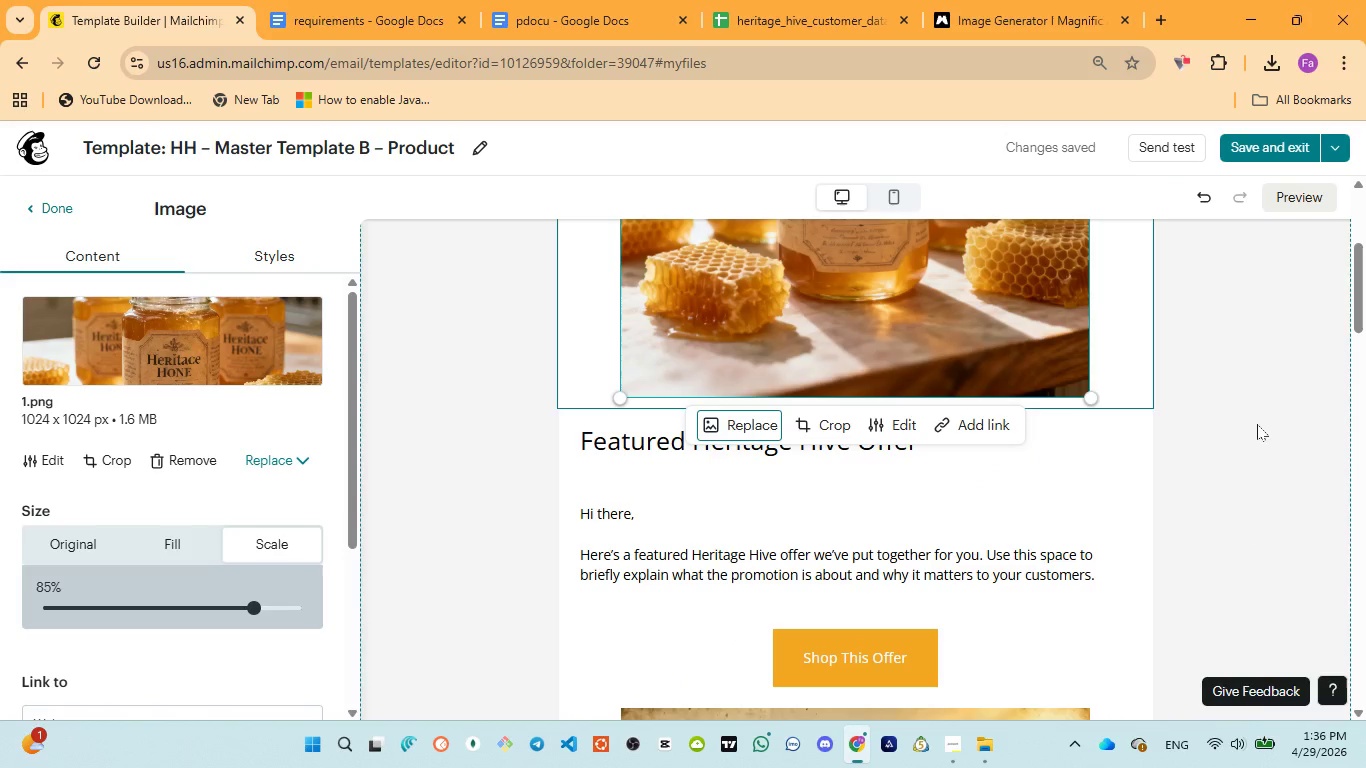 
left_click([1256, 400])
 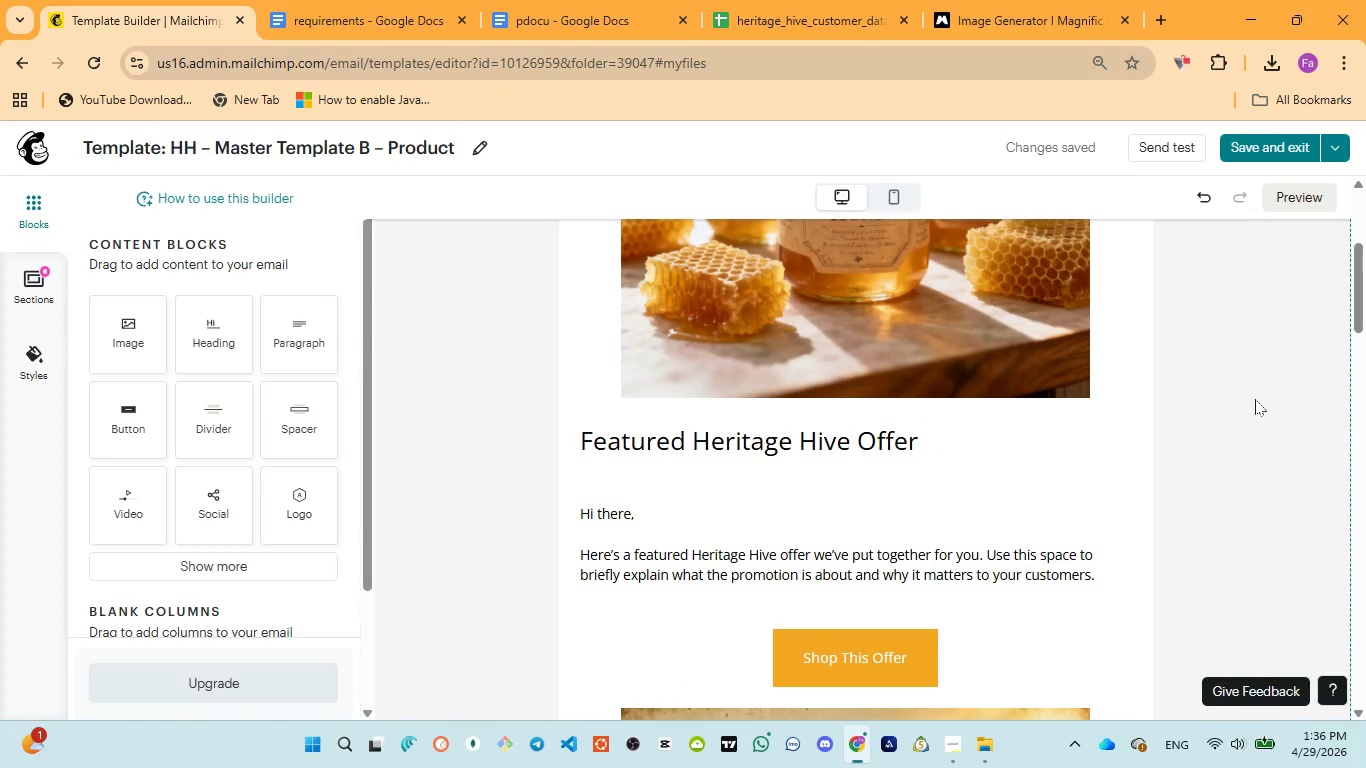 
scroll: coordinate [1255, 399], scroll_direction: down, amount: 3.0
 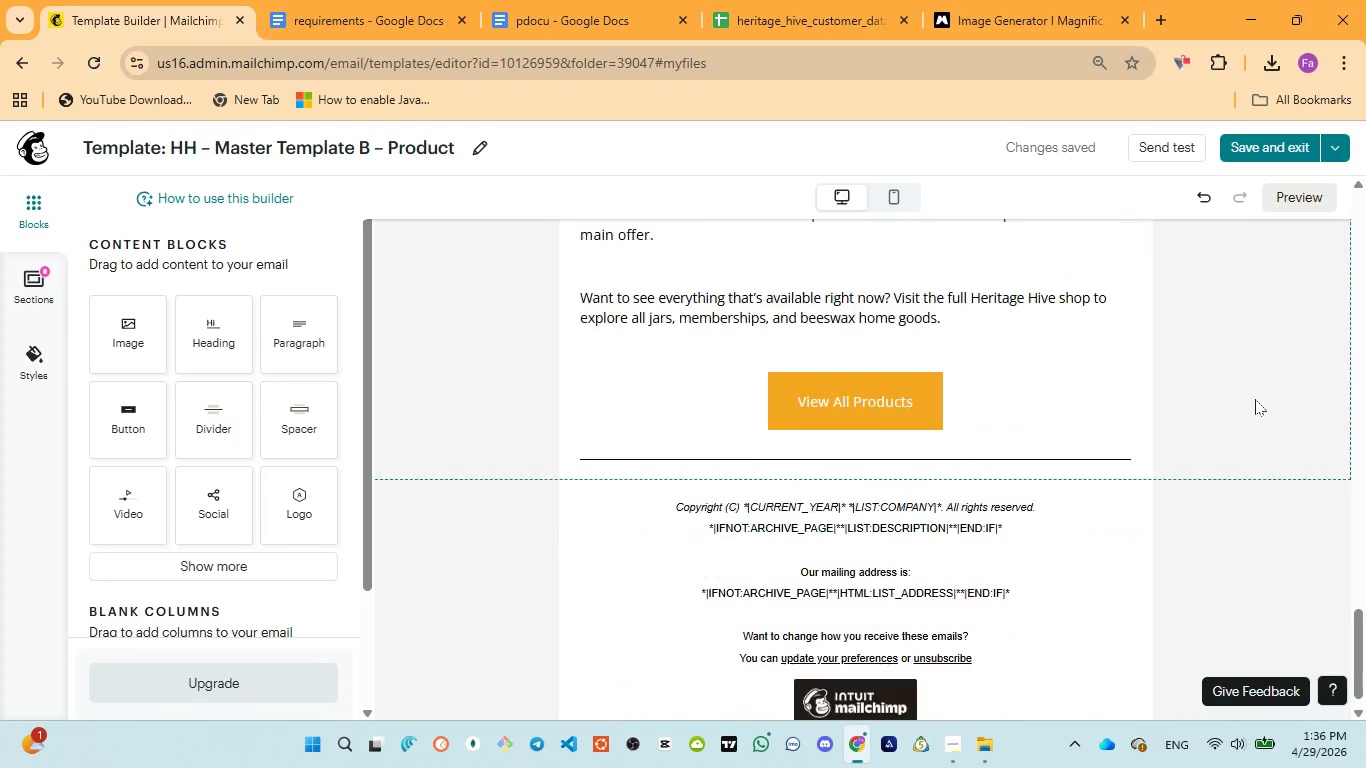 
scroll: coordinate [1255, 399], scroll_direction: up, amount: 4.0
 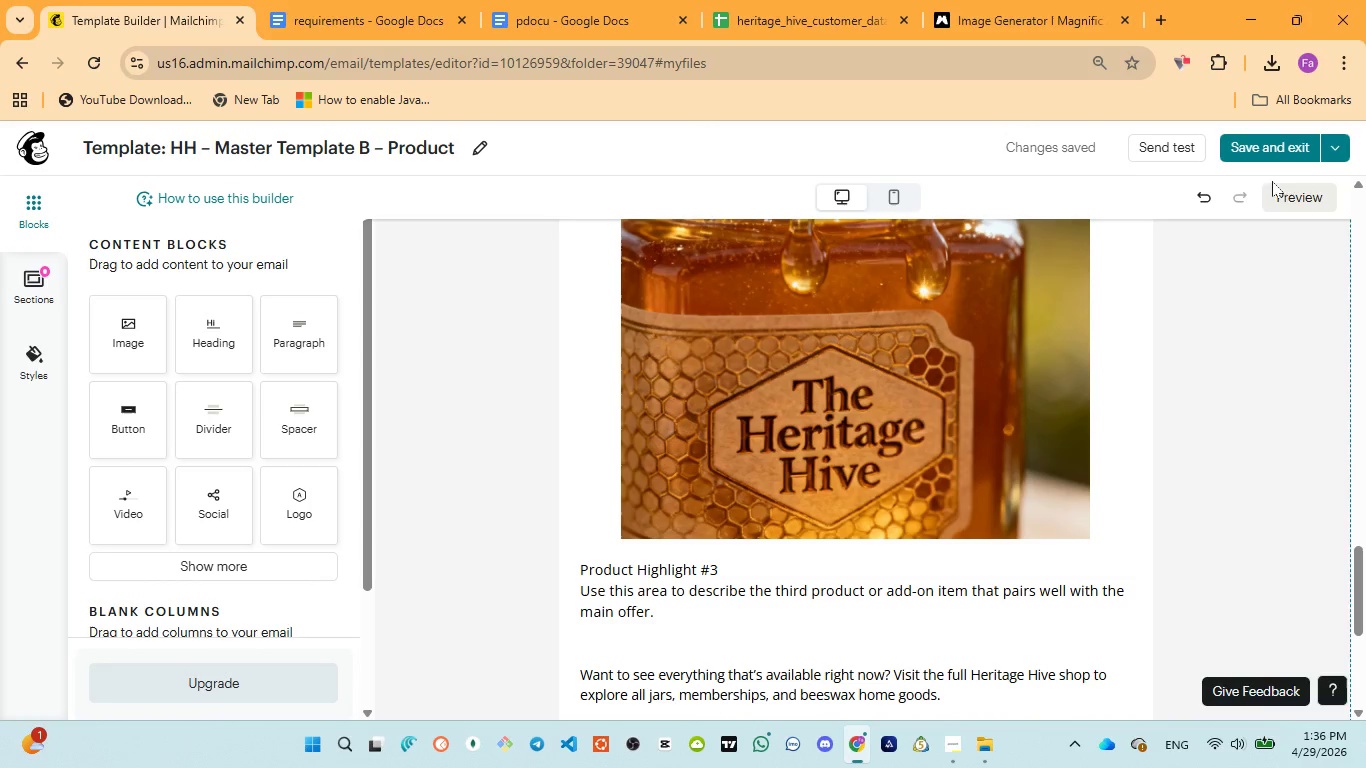 
left_click([1280, 193])
 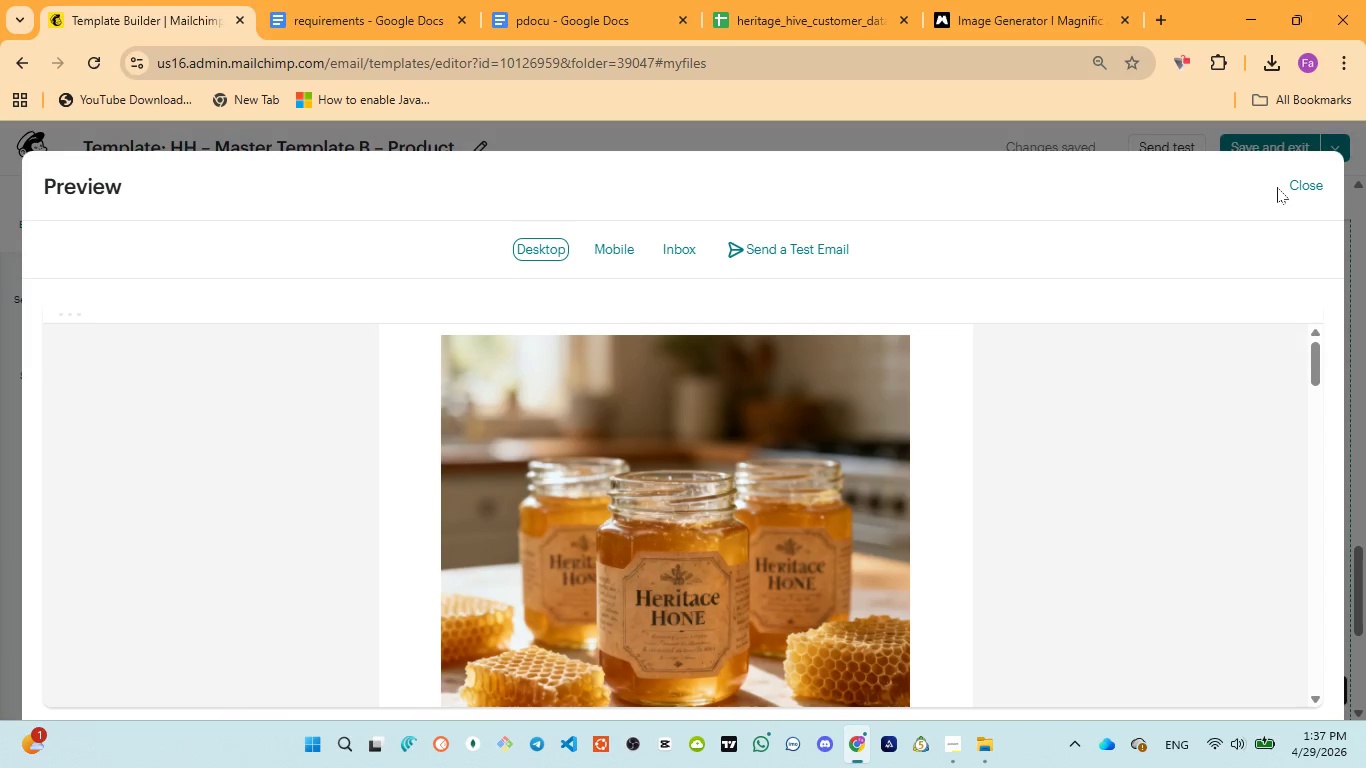 
wait(40.19)
 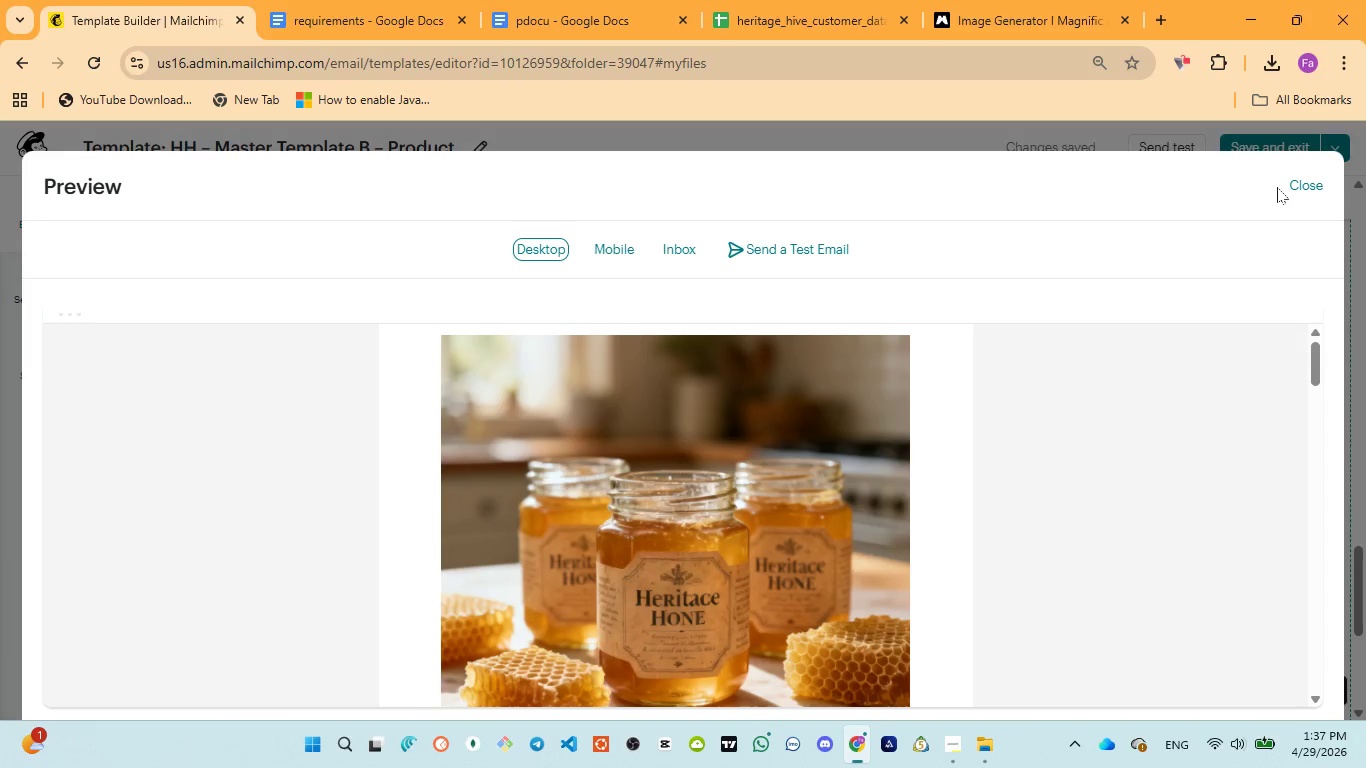 
scroll: coordinate [1059, 463], scroll_direction: down, amount: 5.0
 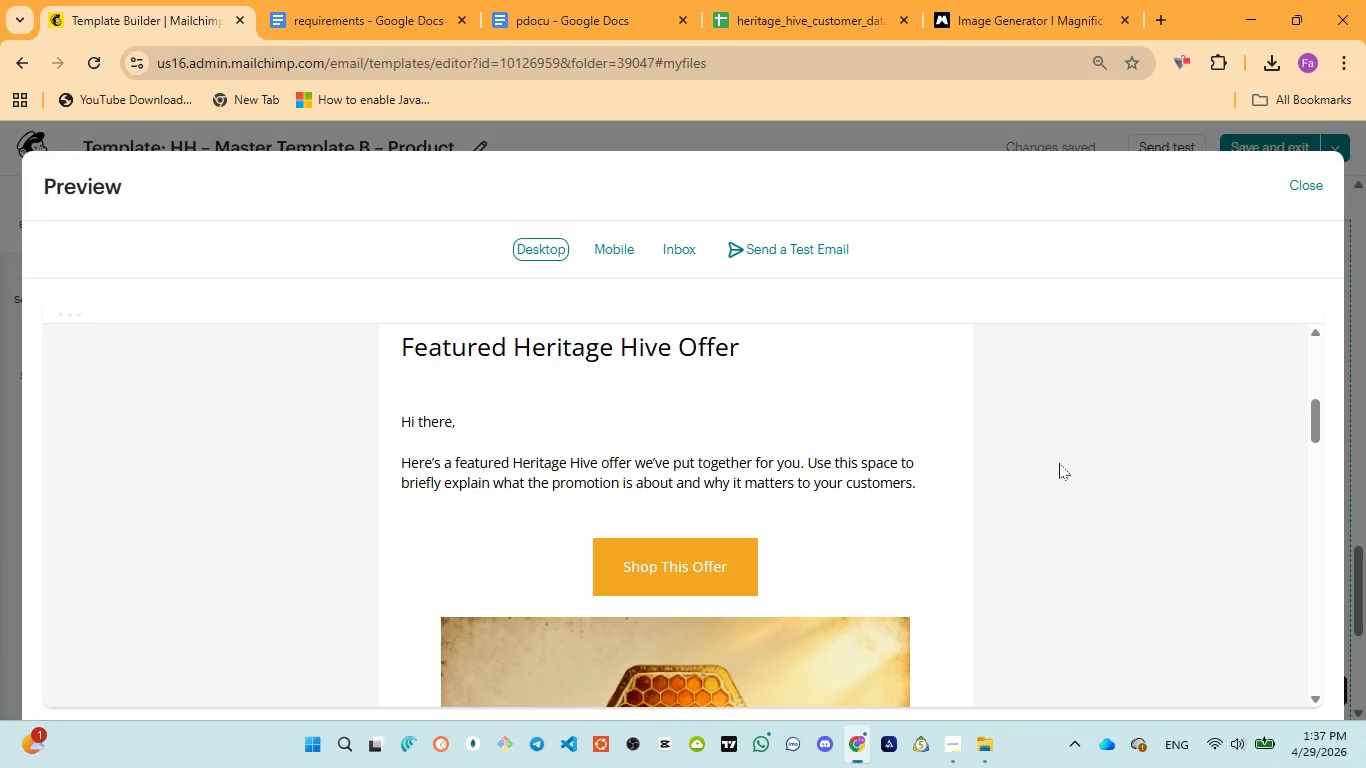 
scroll: coordinate [1058, 463], scroll_direction: down, amount: 2.0
 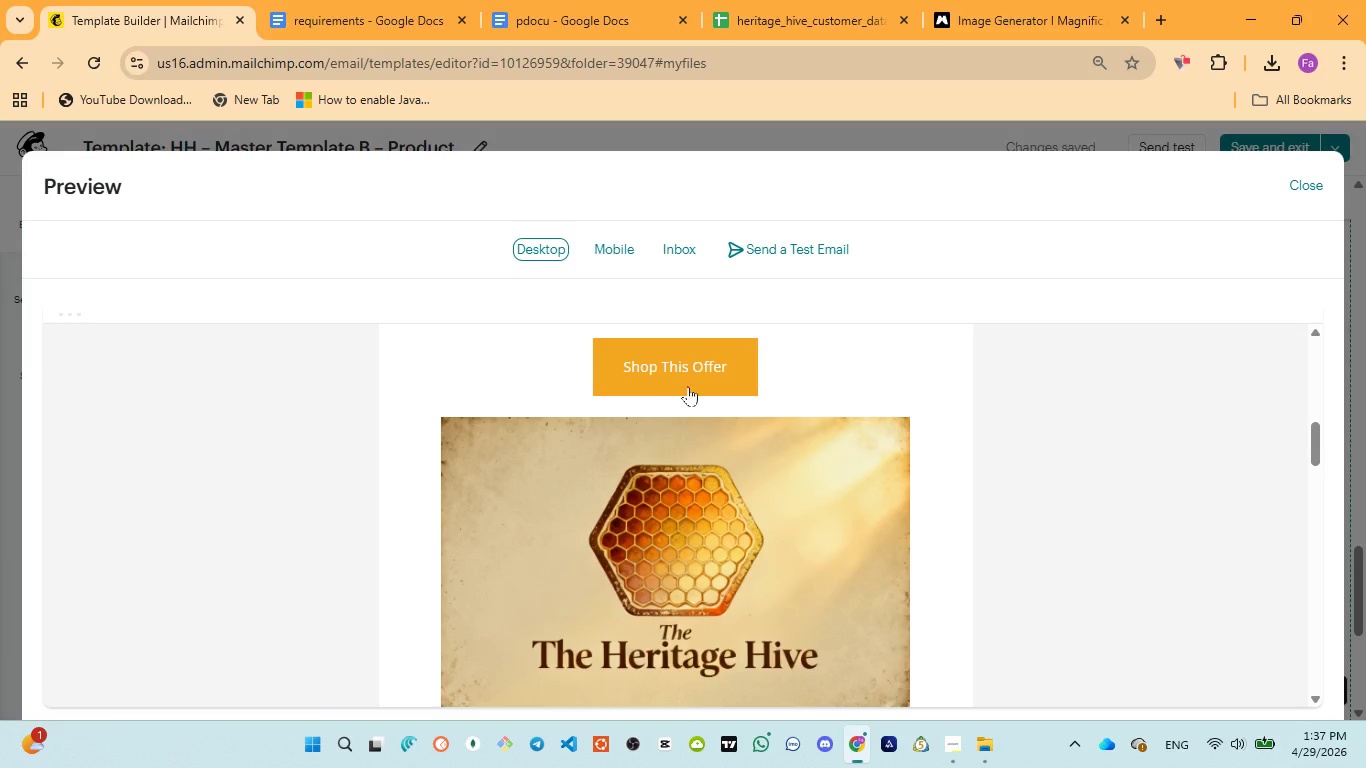 
left_click([692, 379])
 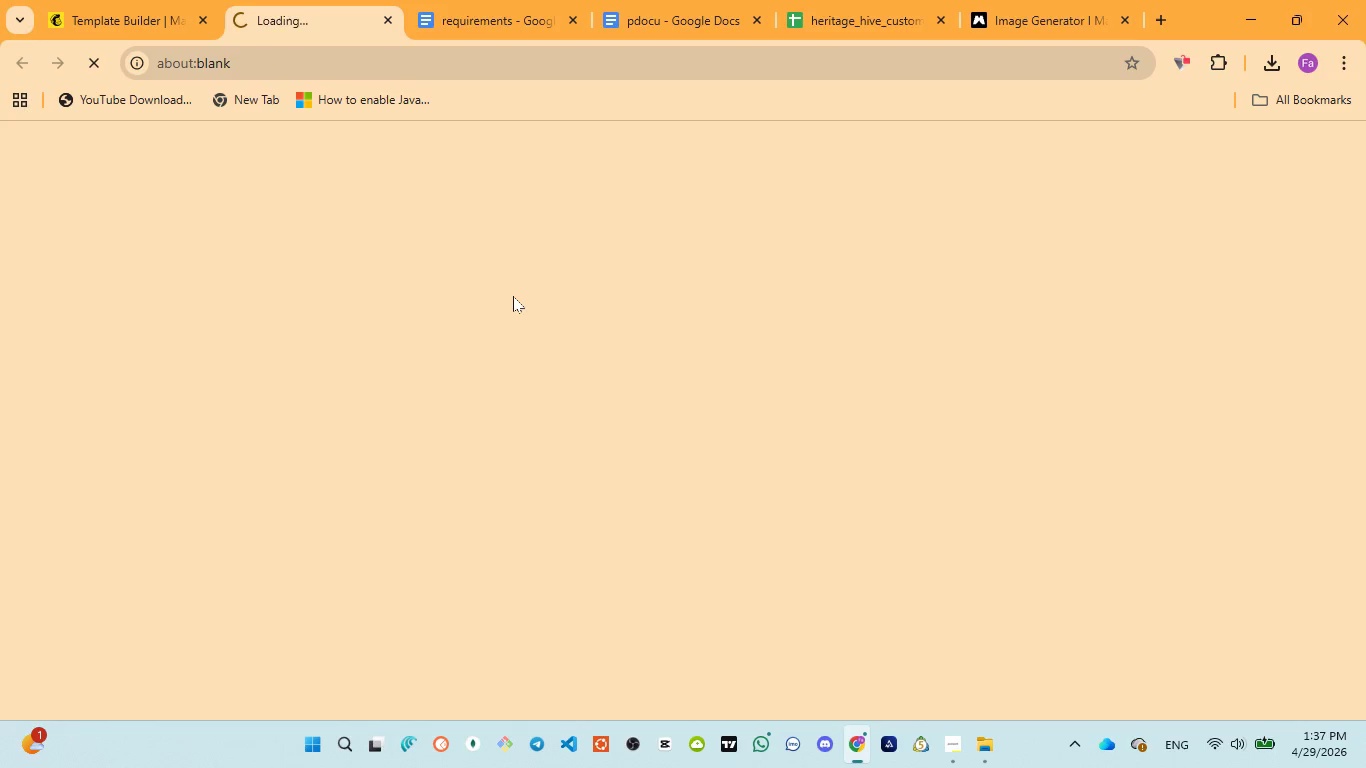 
wait(16.77)
 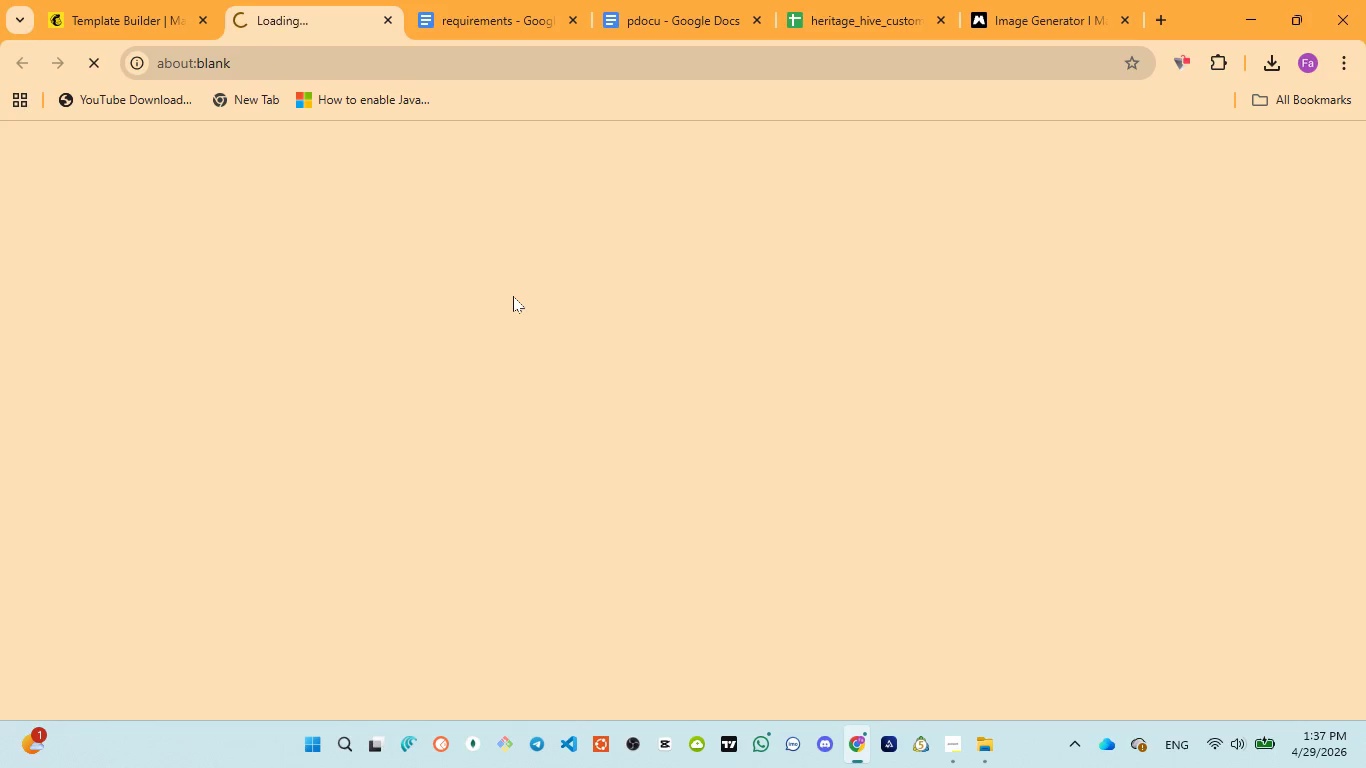 
left_click([384, 23])
 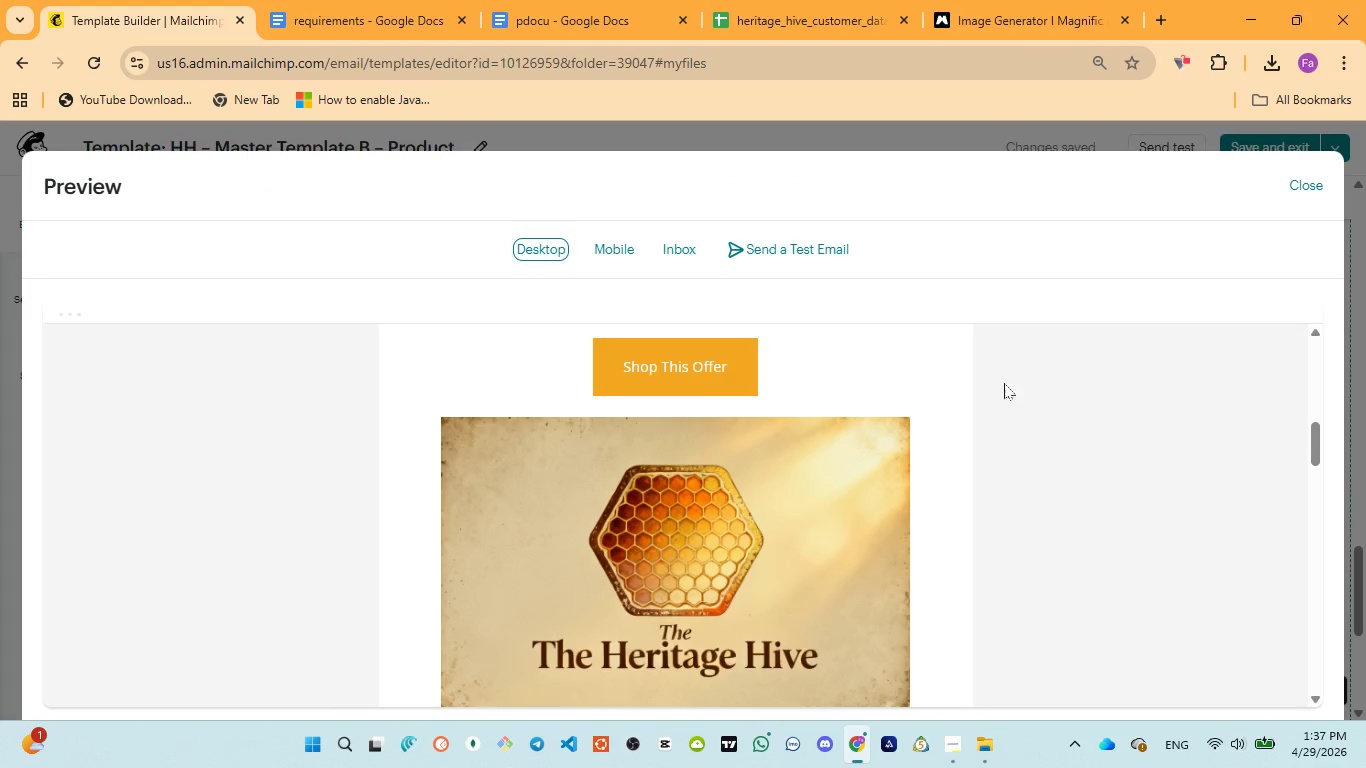 
scroll: coordinate [999, 409], scroll_direction: down, amount: 5.0
 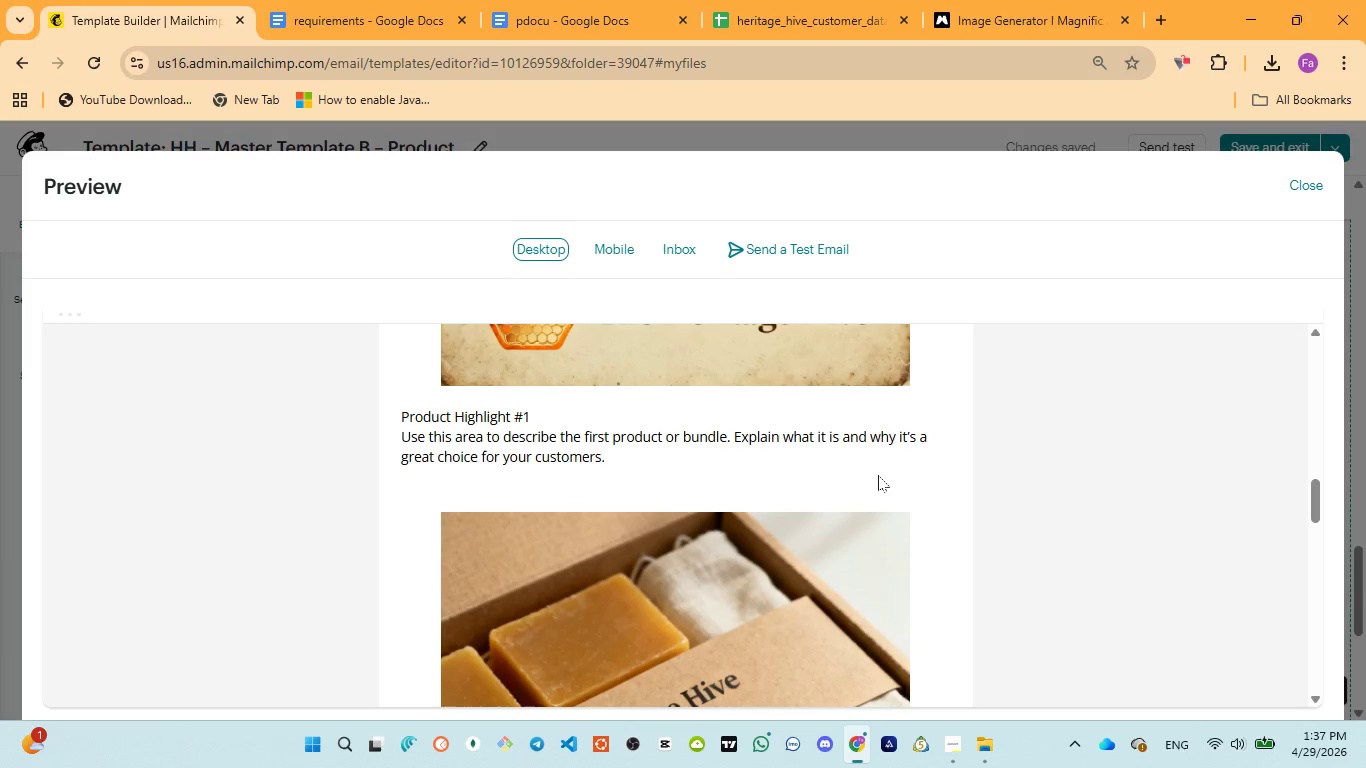 
wait(6.15)
 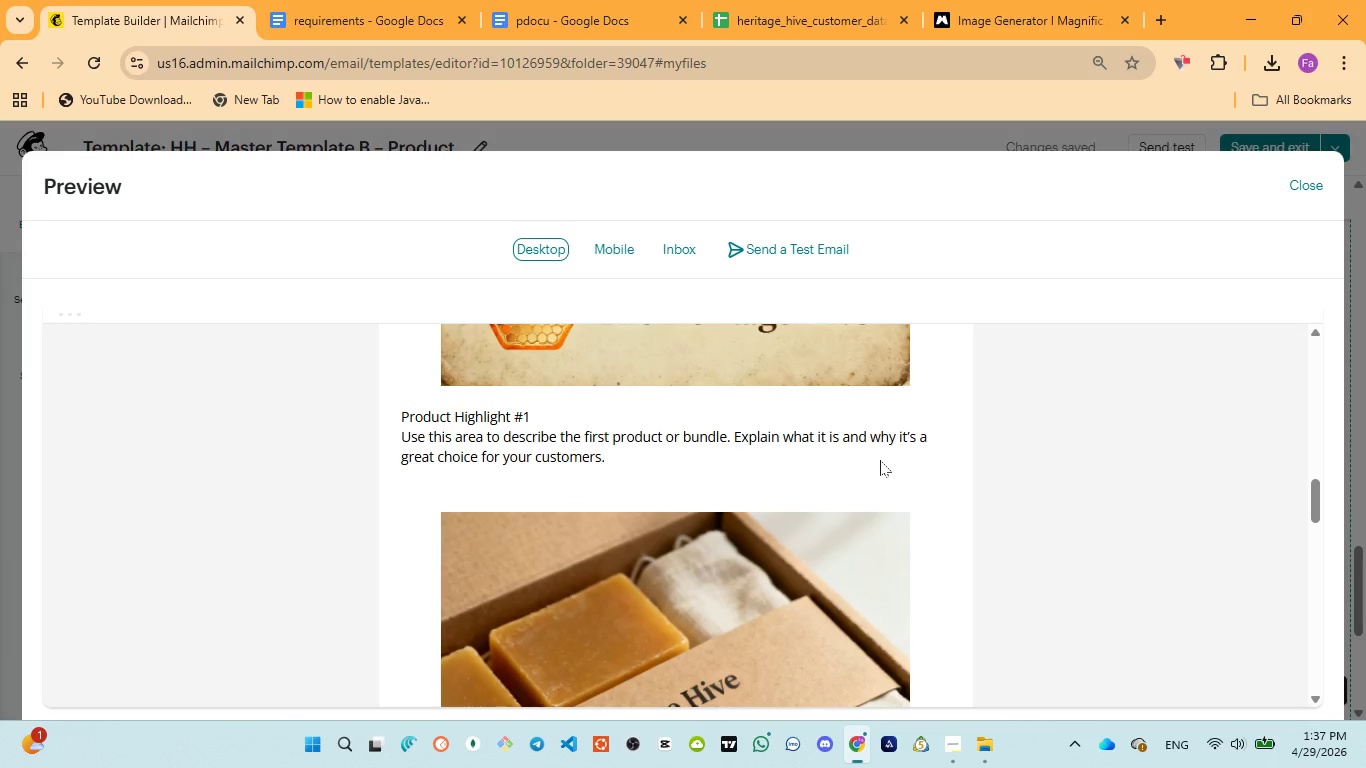 
scroll: coordinate [878, 527], scroll_direction: down, amount: 7.0
 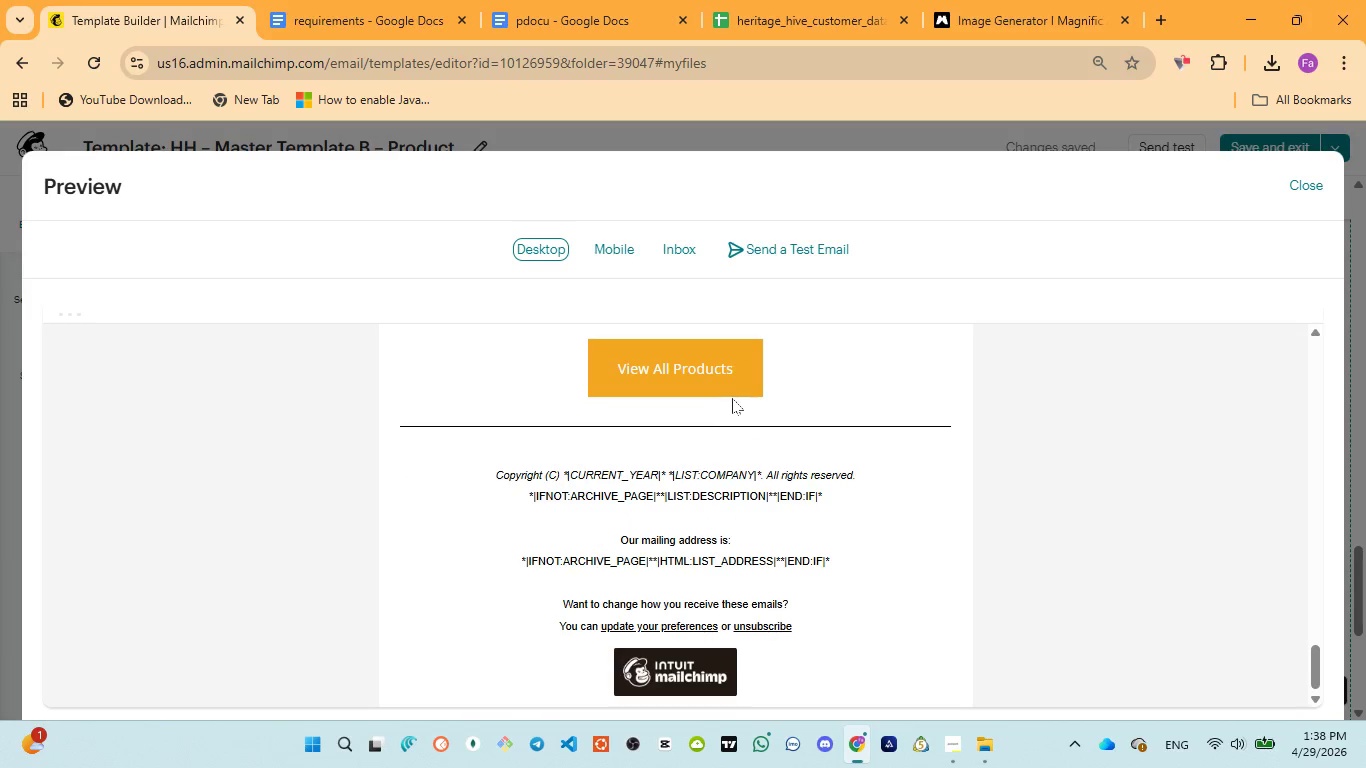 
left_click([722, 388])
 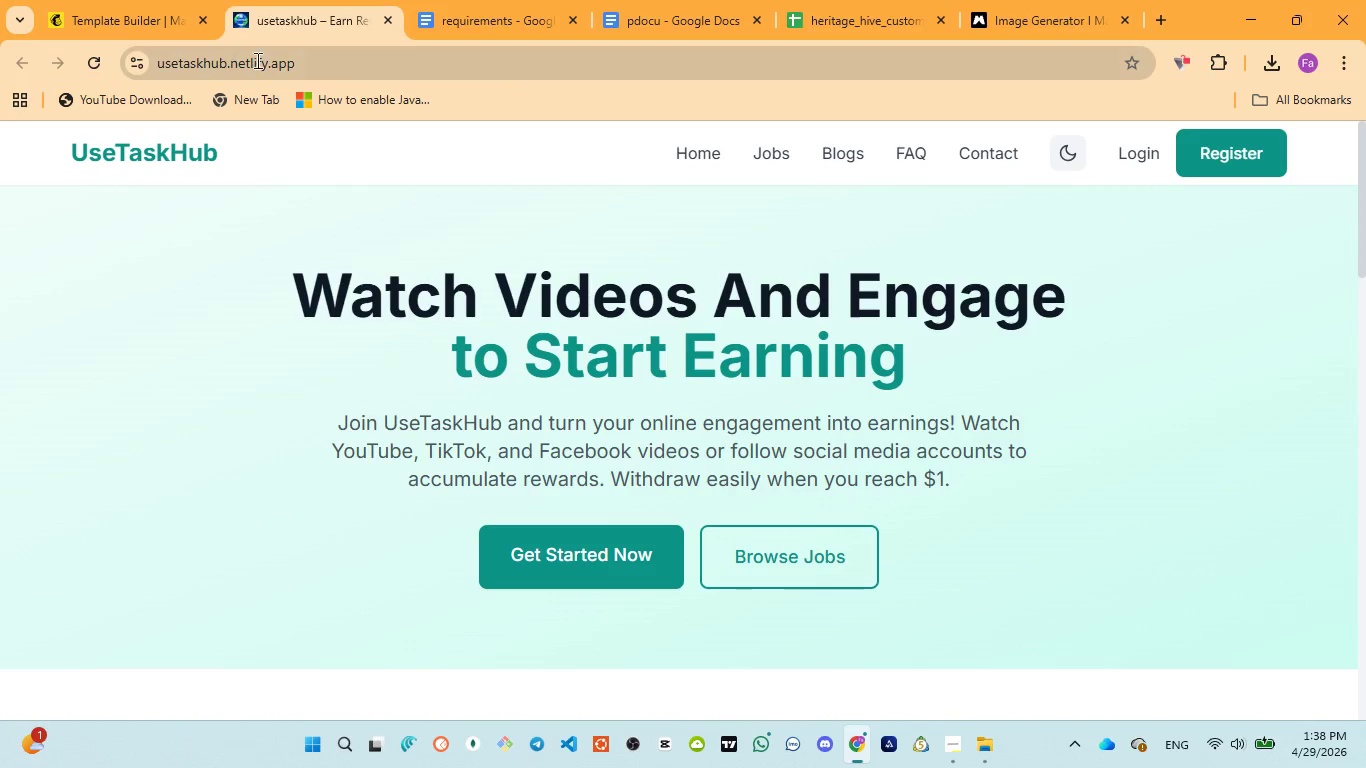 
left_click([387, 17])
 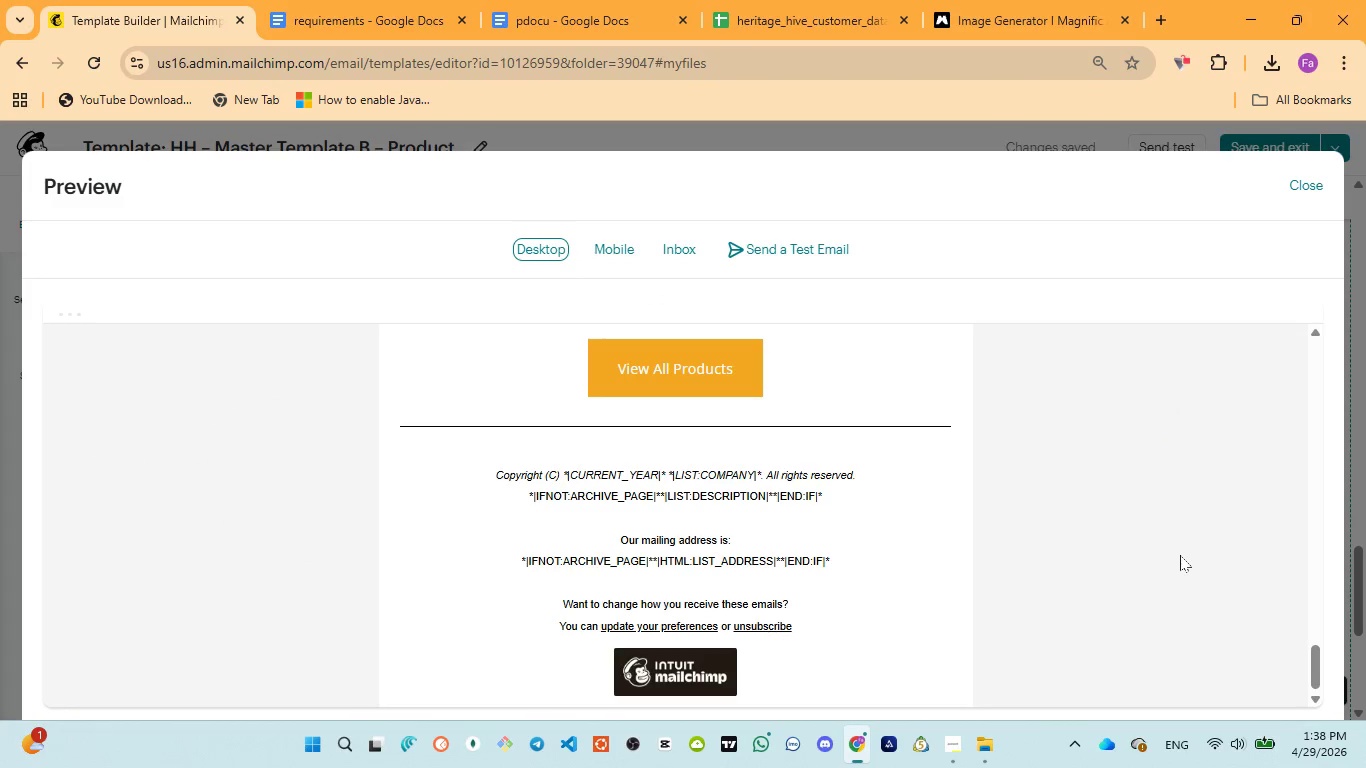 
scroll: coordinate [1180, 555], scroll_direction: up, amount: 9.0
 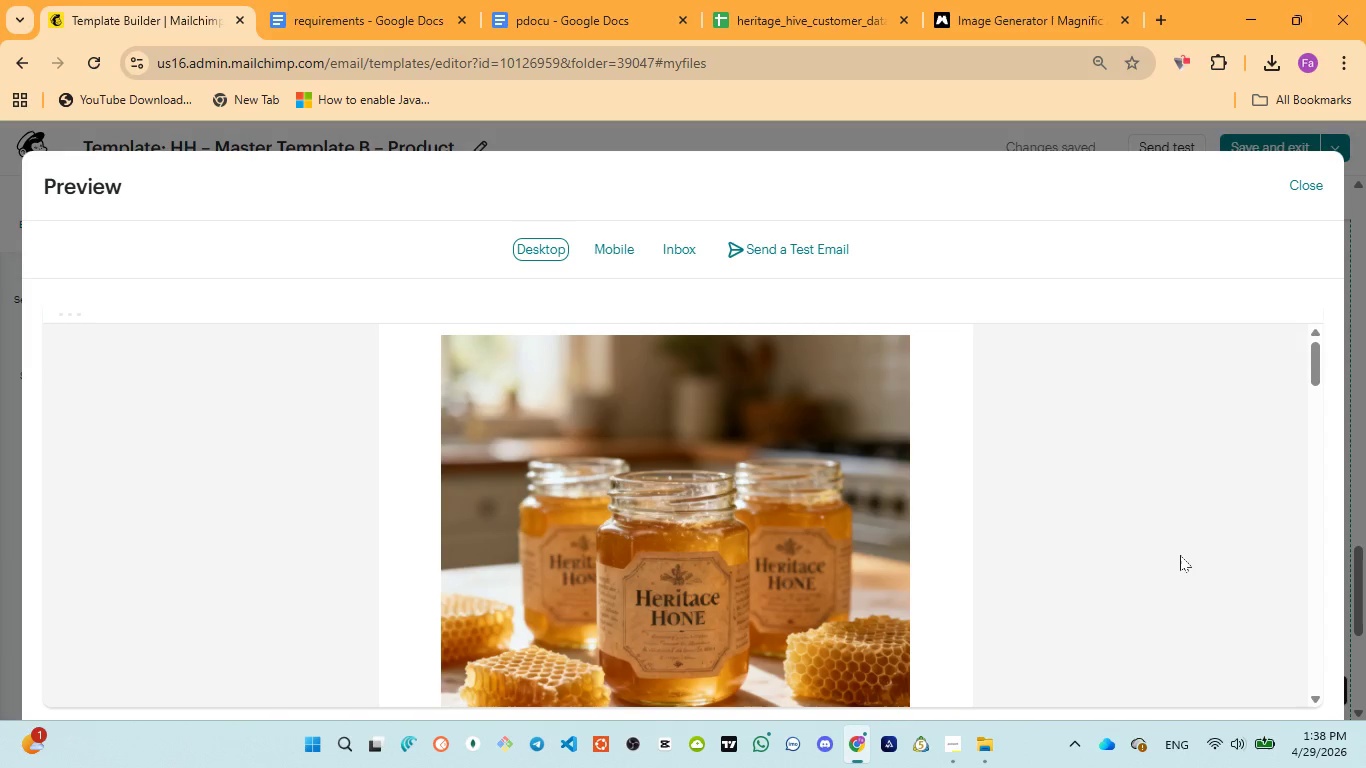 
scroll: coordinate [1178, 554], scroll_direction: down, amount: 5.0
 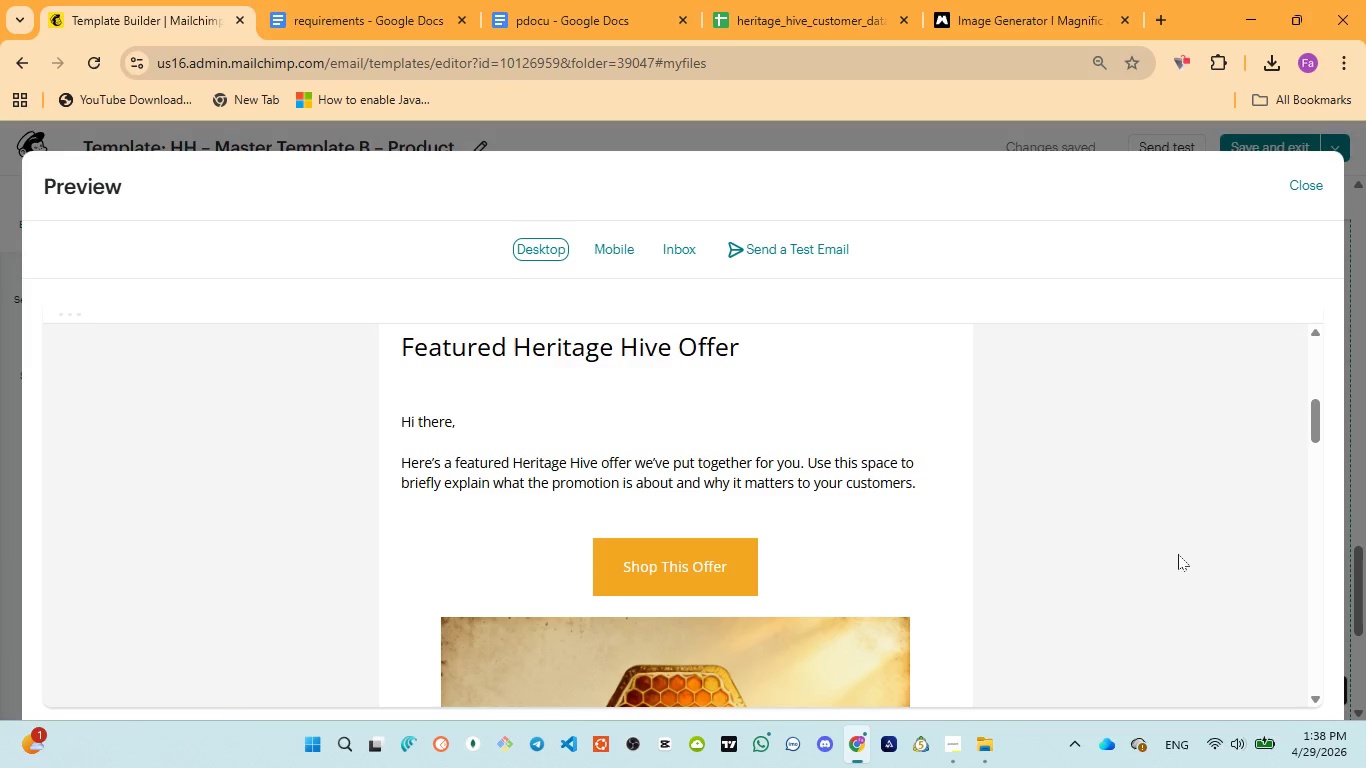 
wait(8.43)
 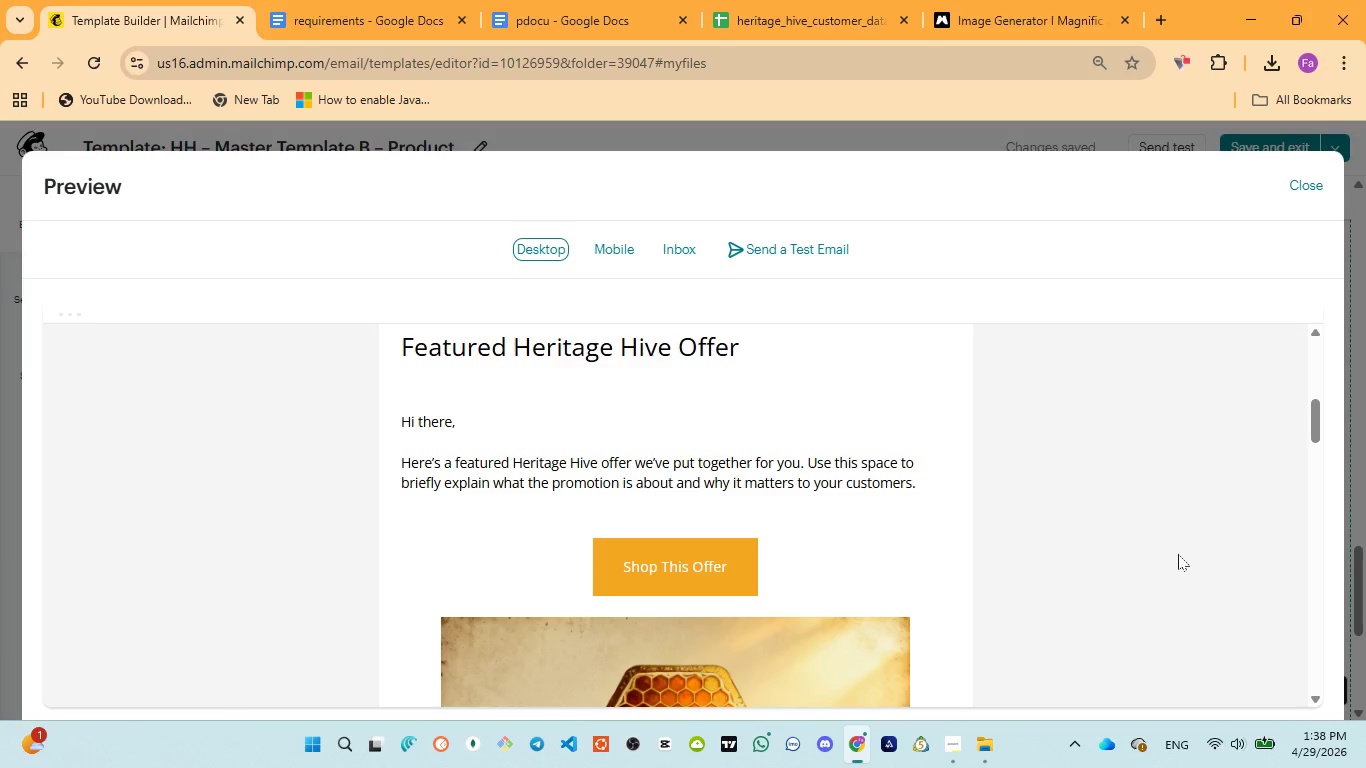 
scroll: coordinate [1178, 554], scroll_direction: down, amount: 2.0
 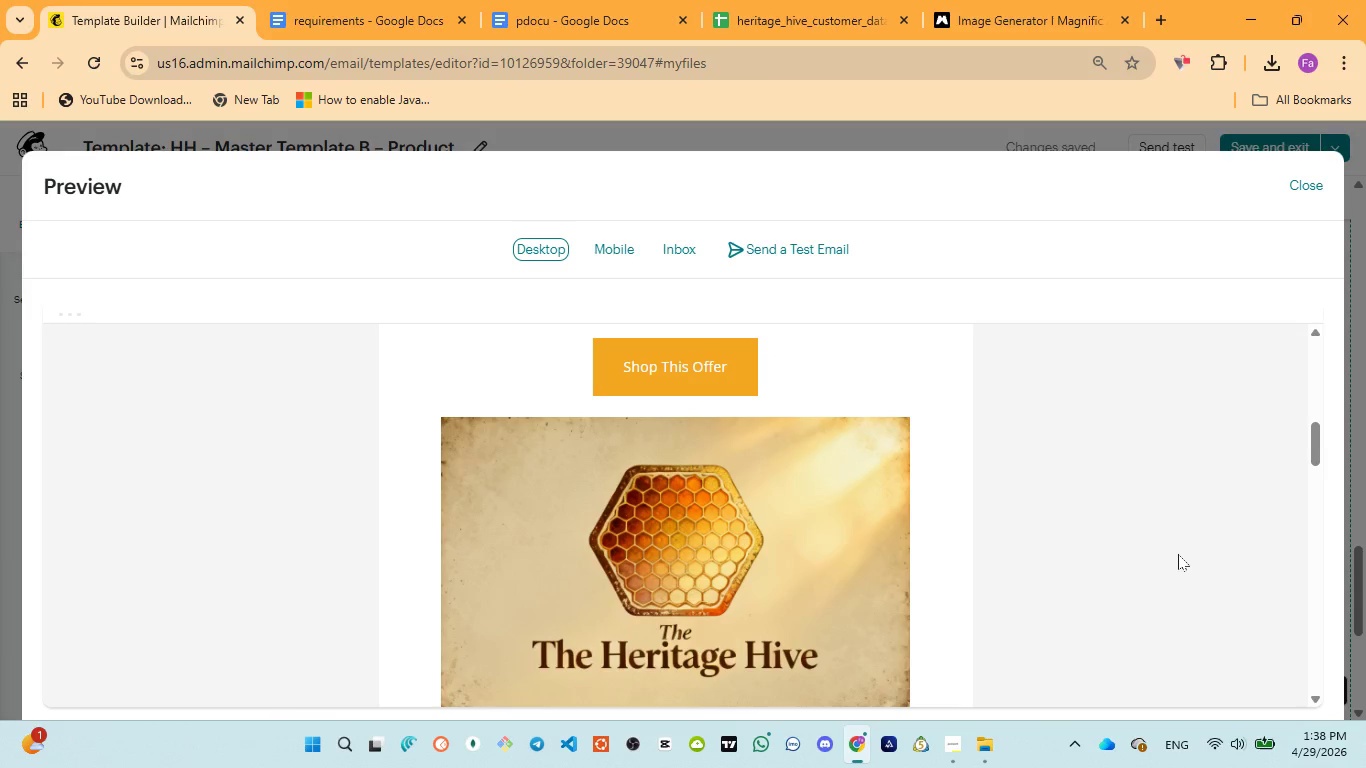 
scroll: coordinate [1178, 554], scroll_direction: up, amount: 4.0
 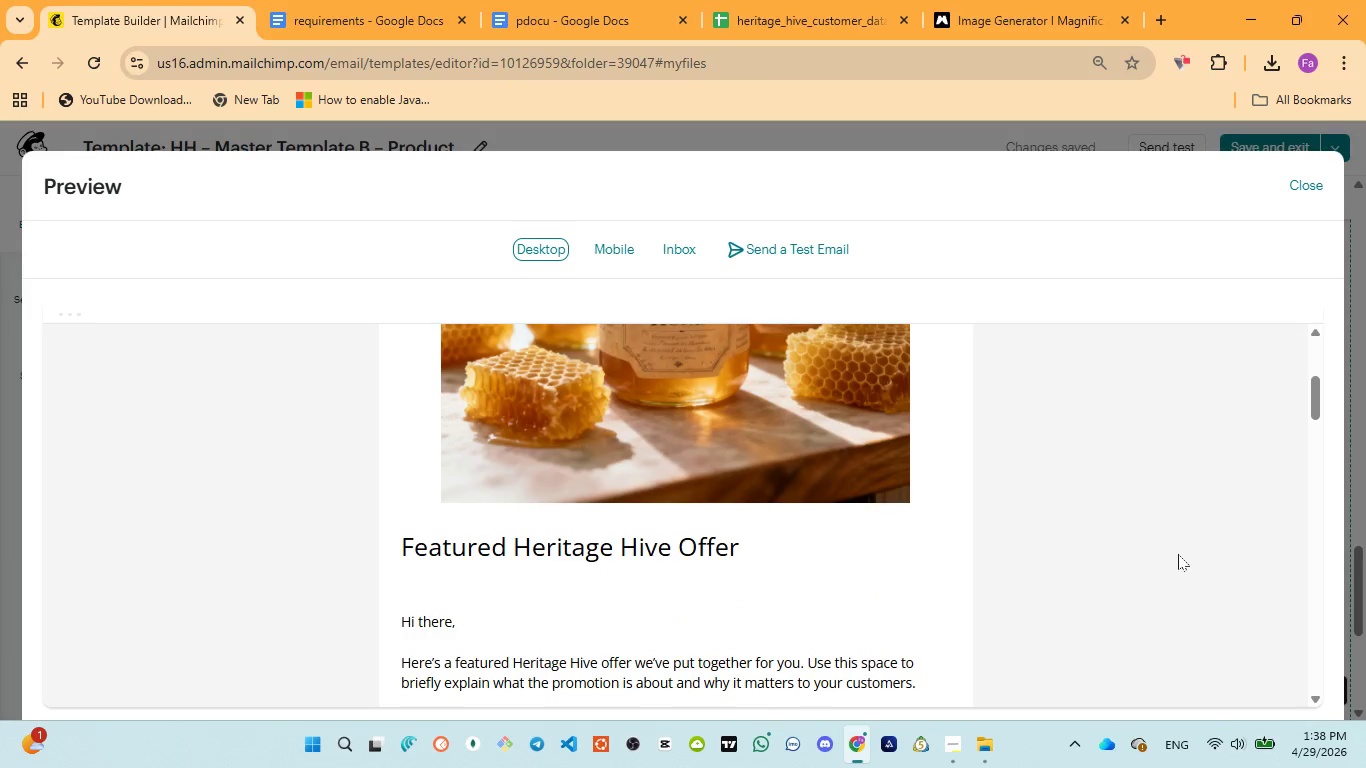 
scroll: coordinate [1177, 554], scroll_direction: down, amount: 7.0
 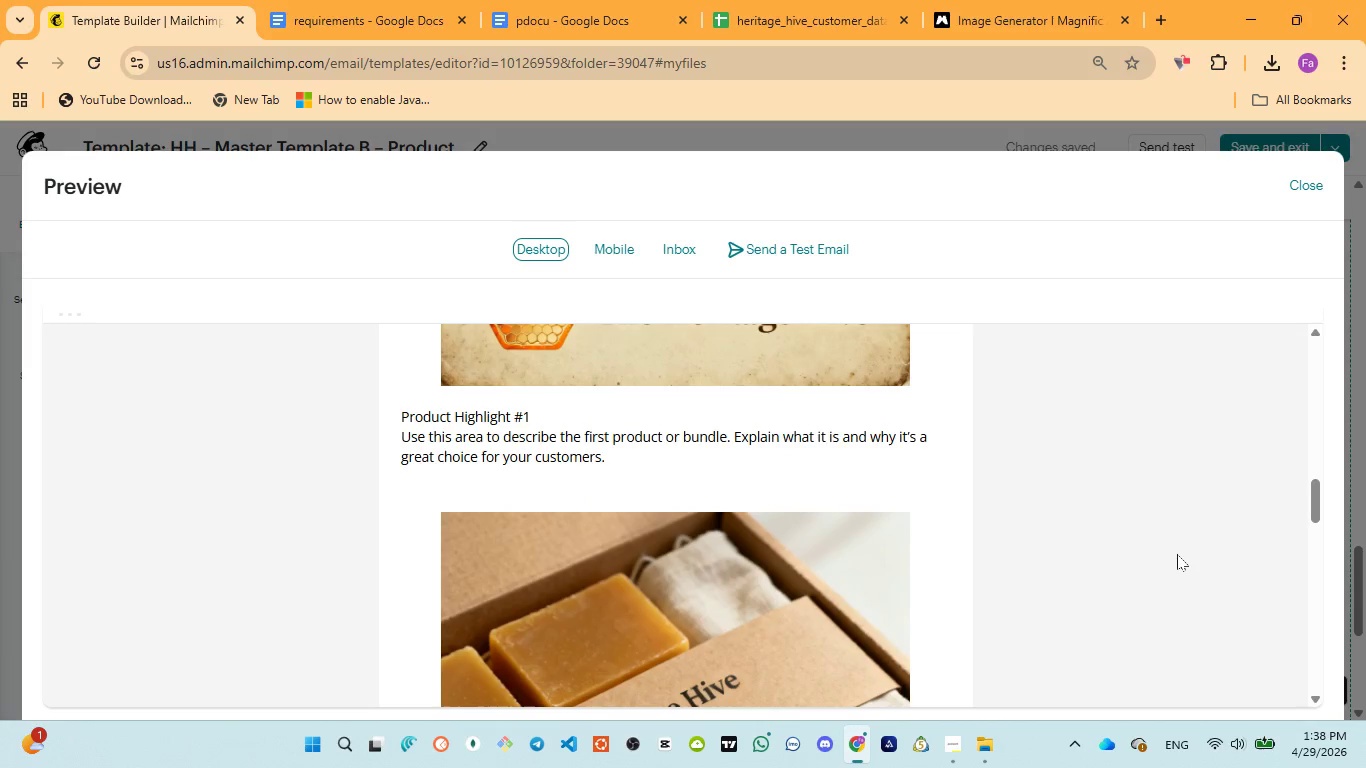 
scroll: coordinate [1177, 554], scroll_direction: down, amount: 5.0
 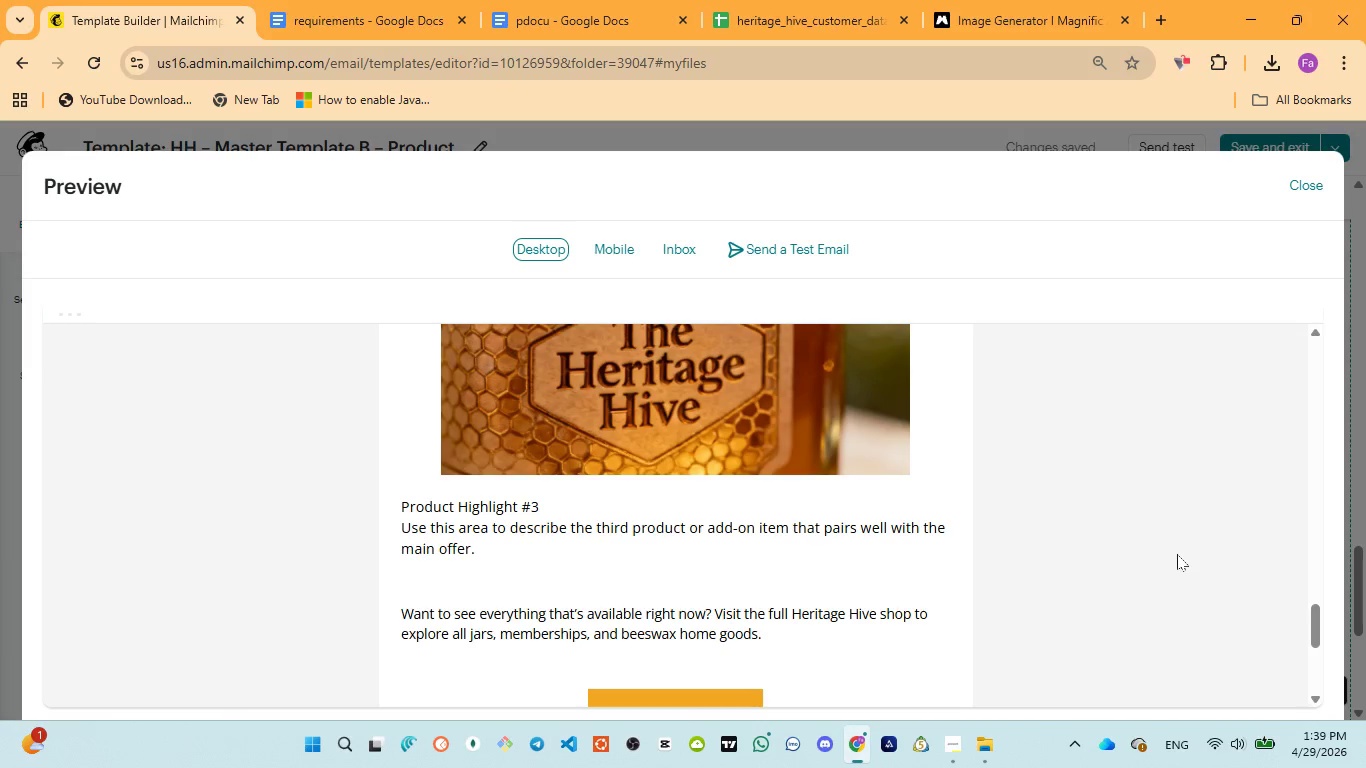 
wait(16.27)
 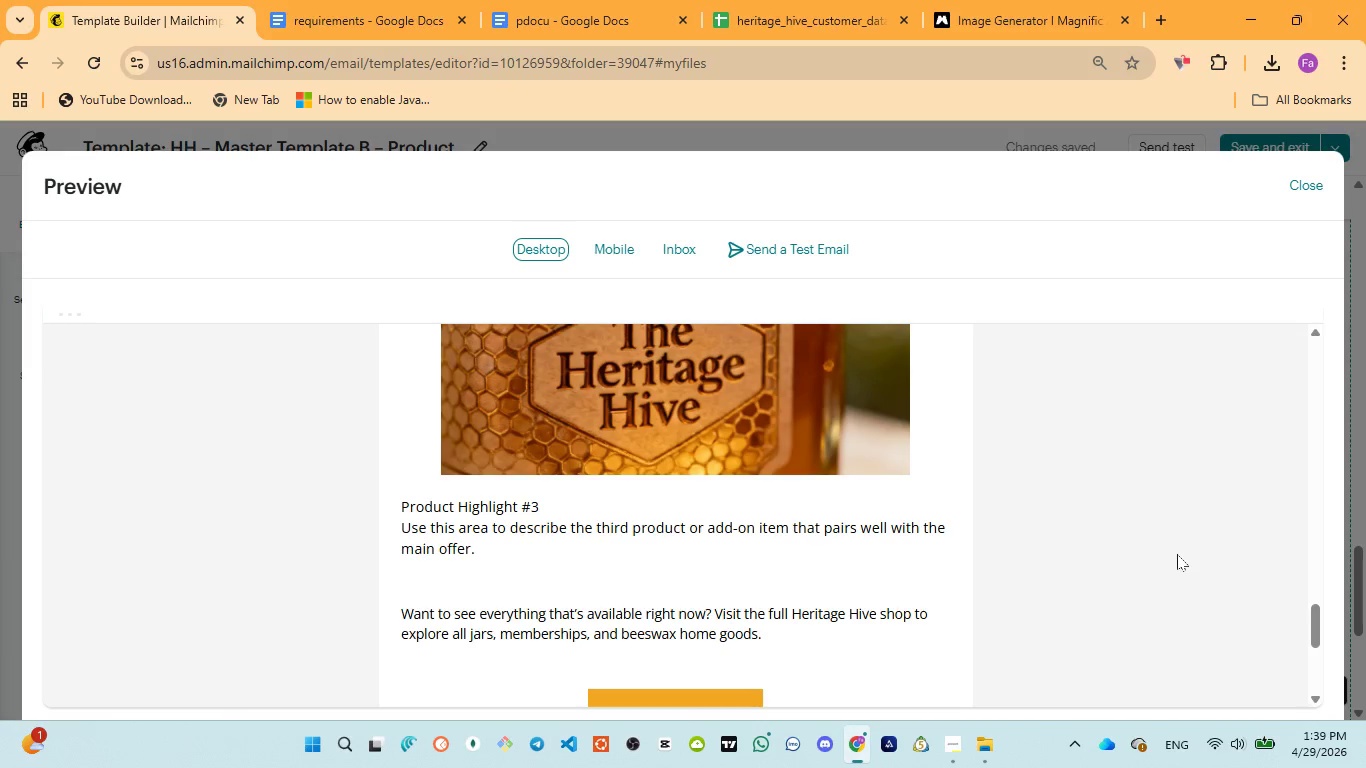 
scroll: coordinate [1177, 554], scroll_direction: down, amount: 3.0
 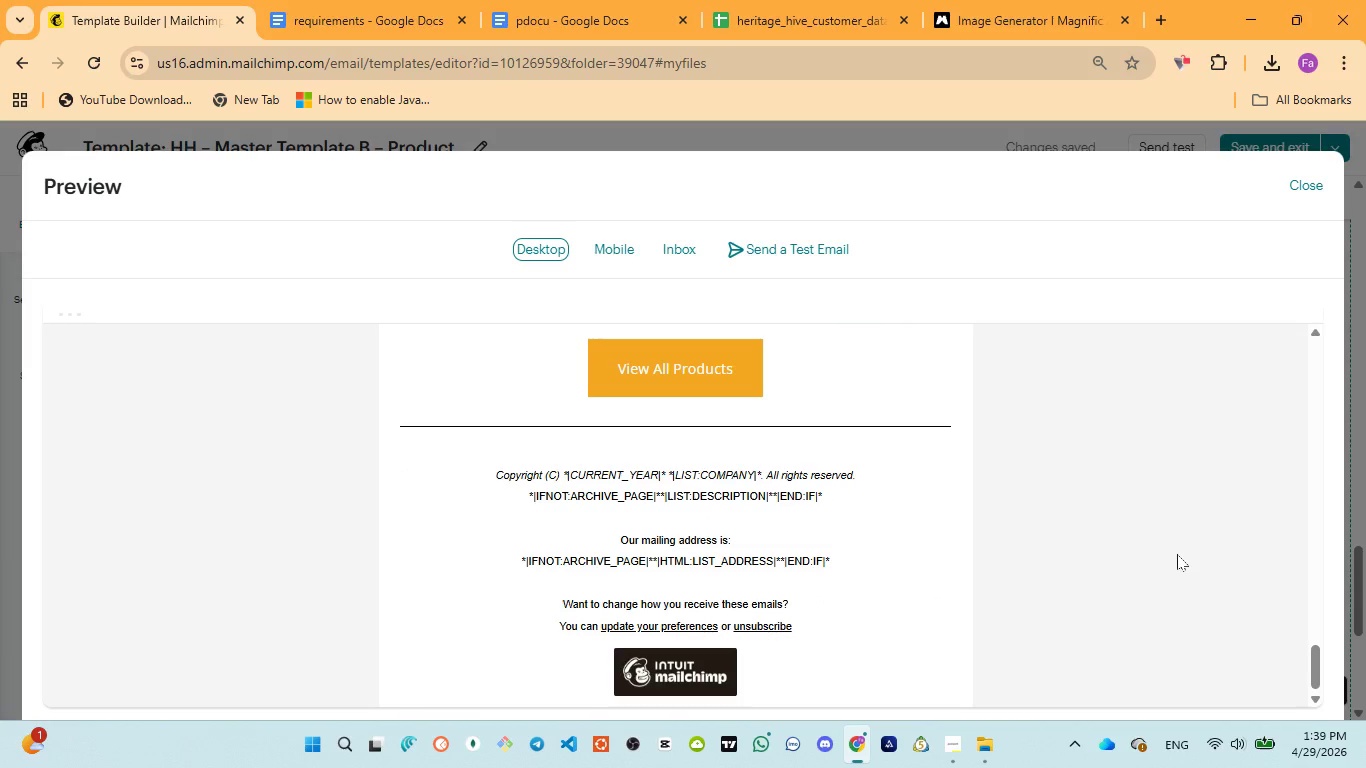 
scroll: coordinate [1177, 554], scroll_direction: up, amount: 6.0
 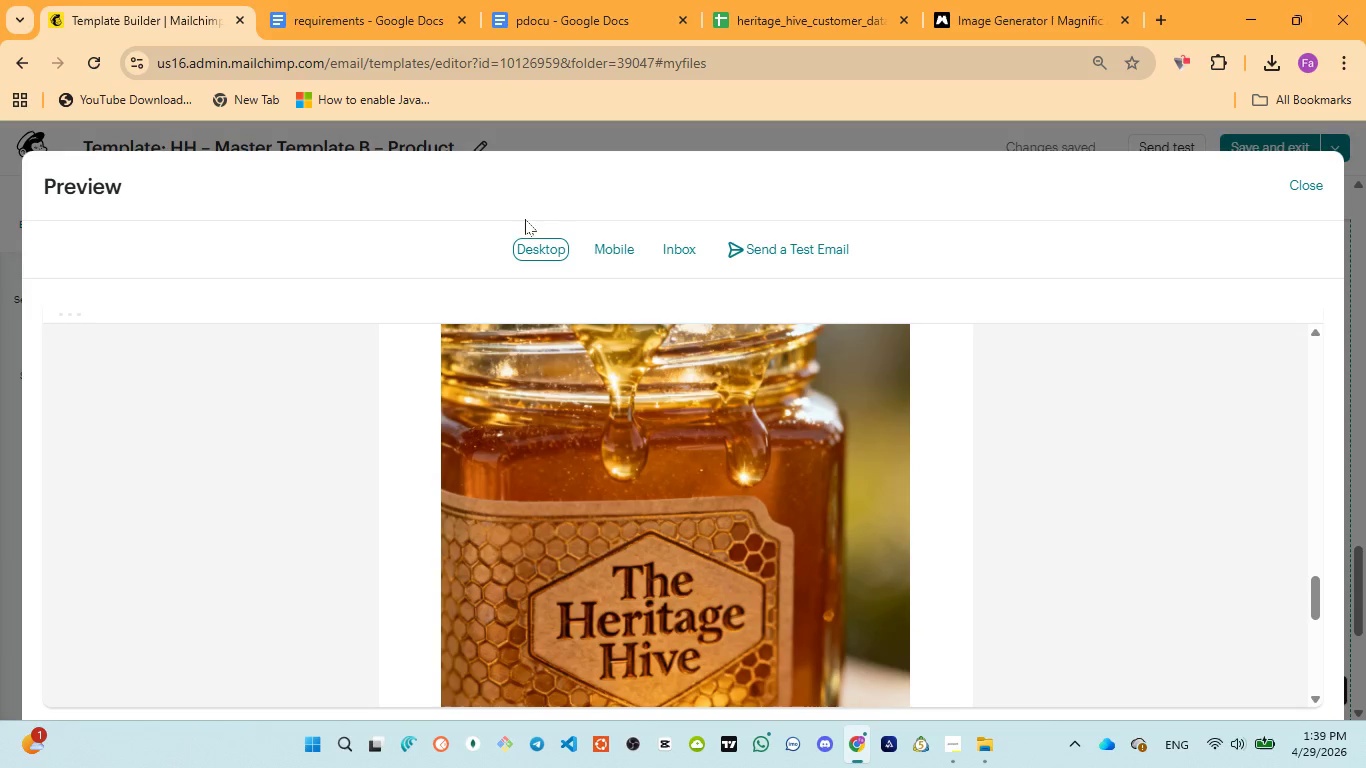 
mouse_move([611, 261])
 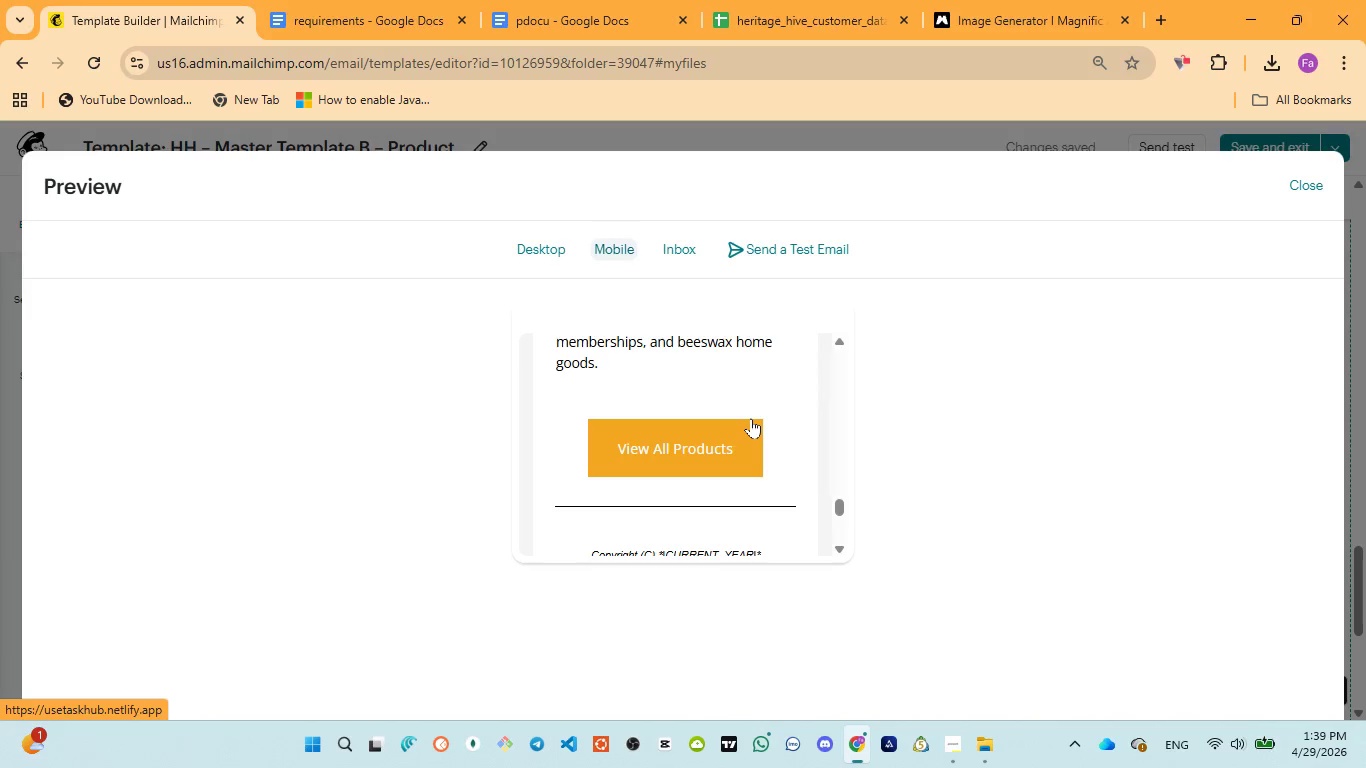 
scroll: coordinate [740, 426], scroll_direction: up, amount: 26.0
 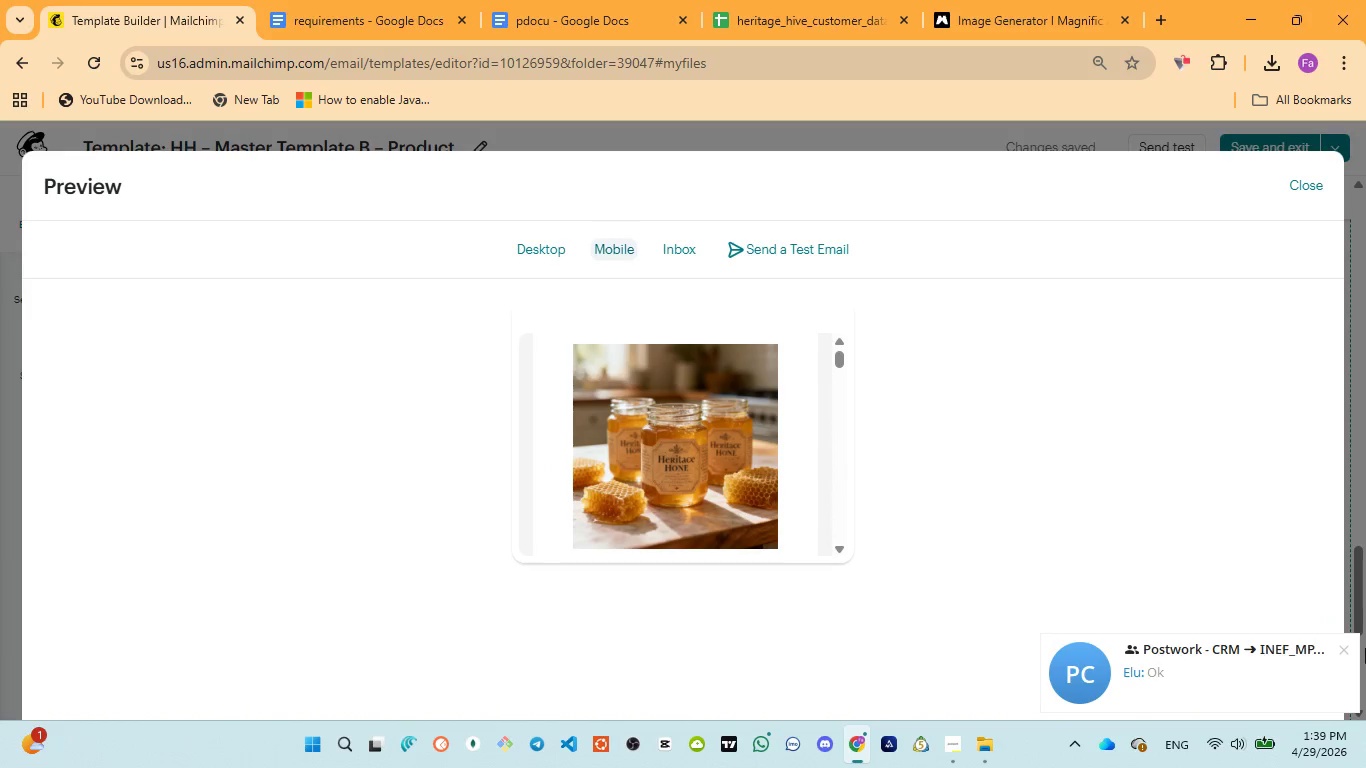 
left_click([1344, 644])
 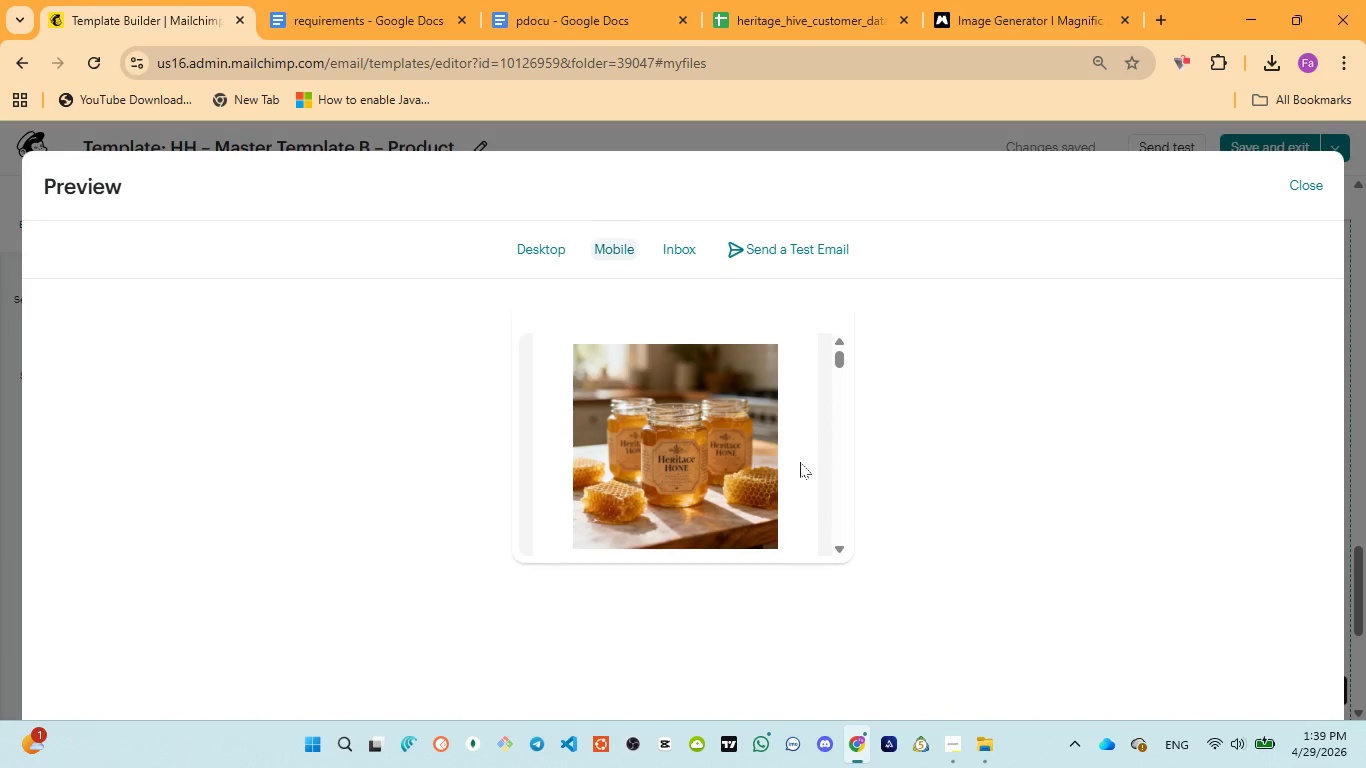 
scroll: coordinate [800, 460], scroll_direction: down, amount: 6.0
 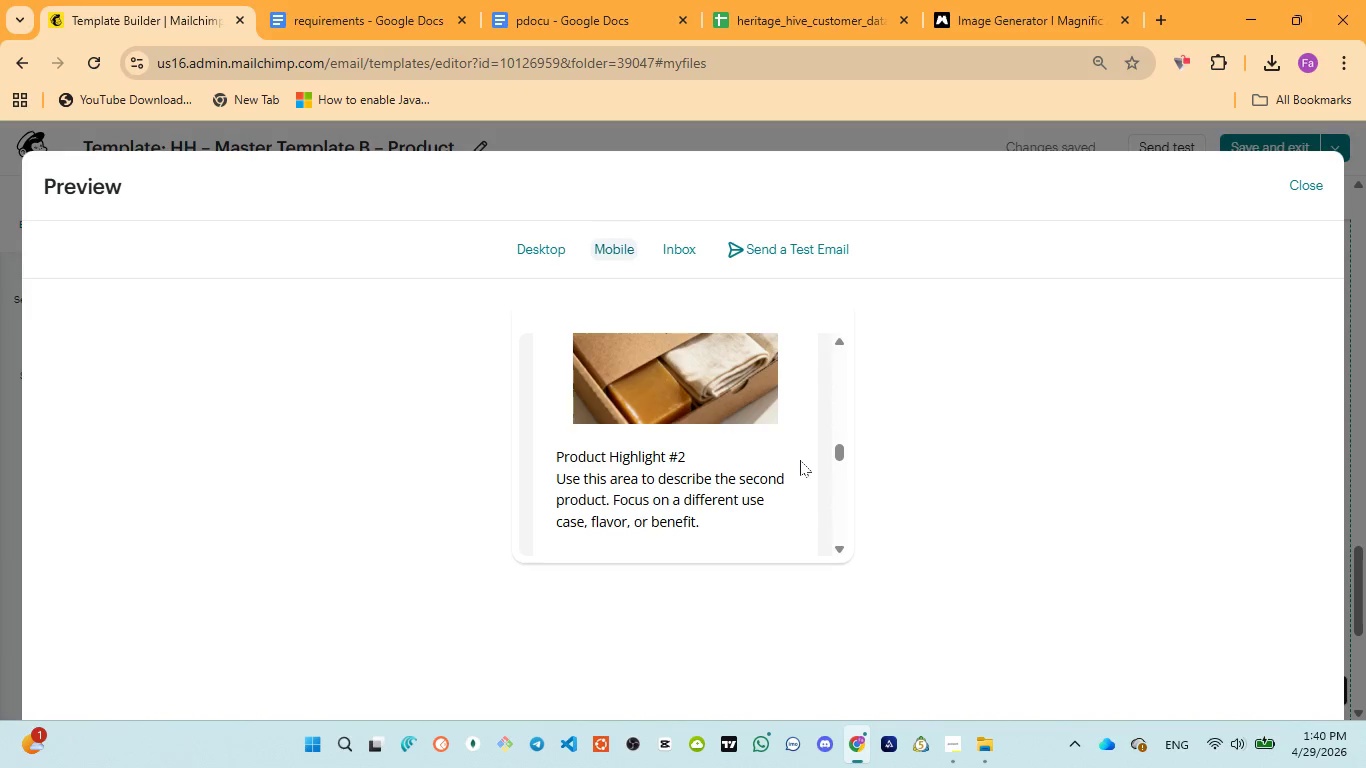 
scroll: coordinate [800, 460], scroll_direction: up, amount: 5.0
 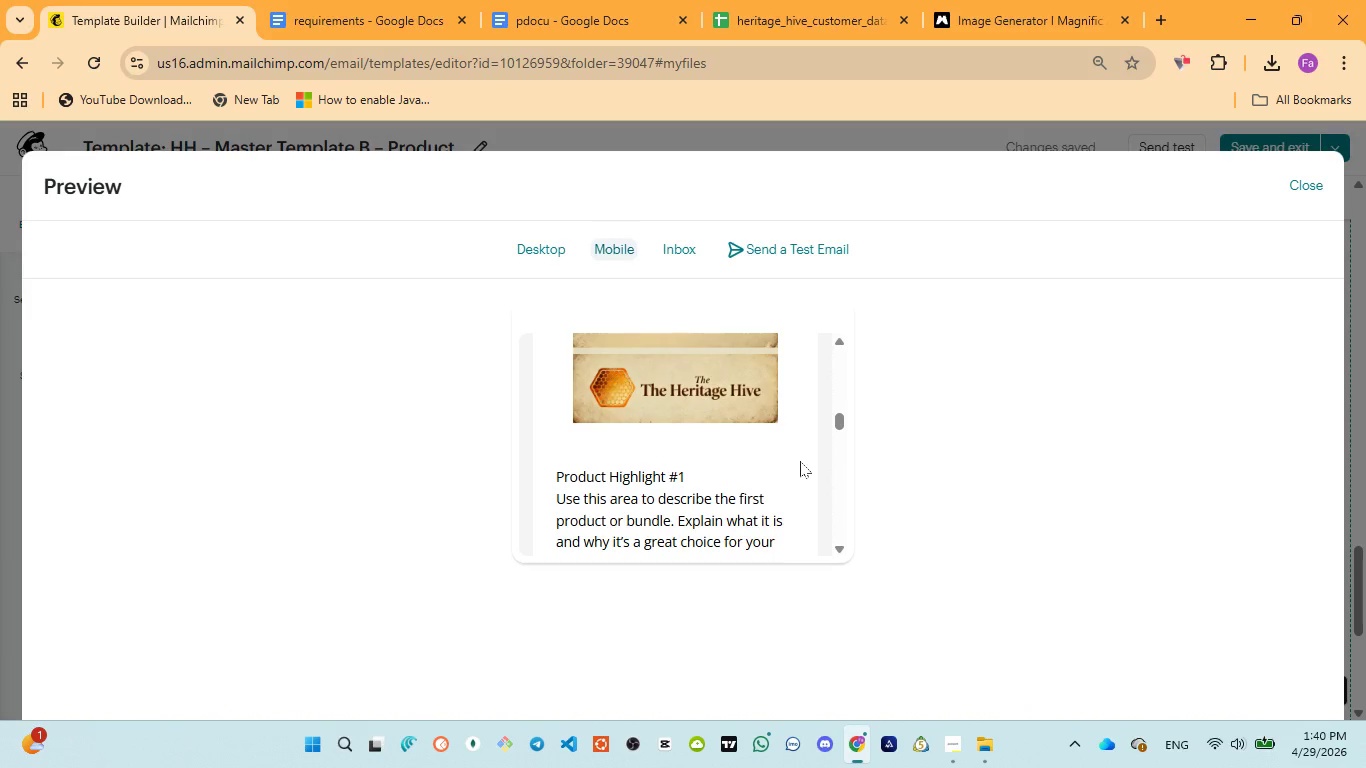 
wait(7.0)
 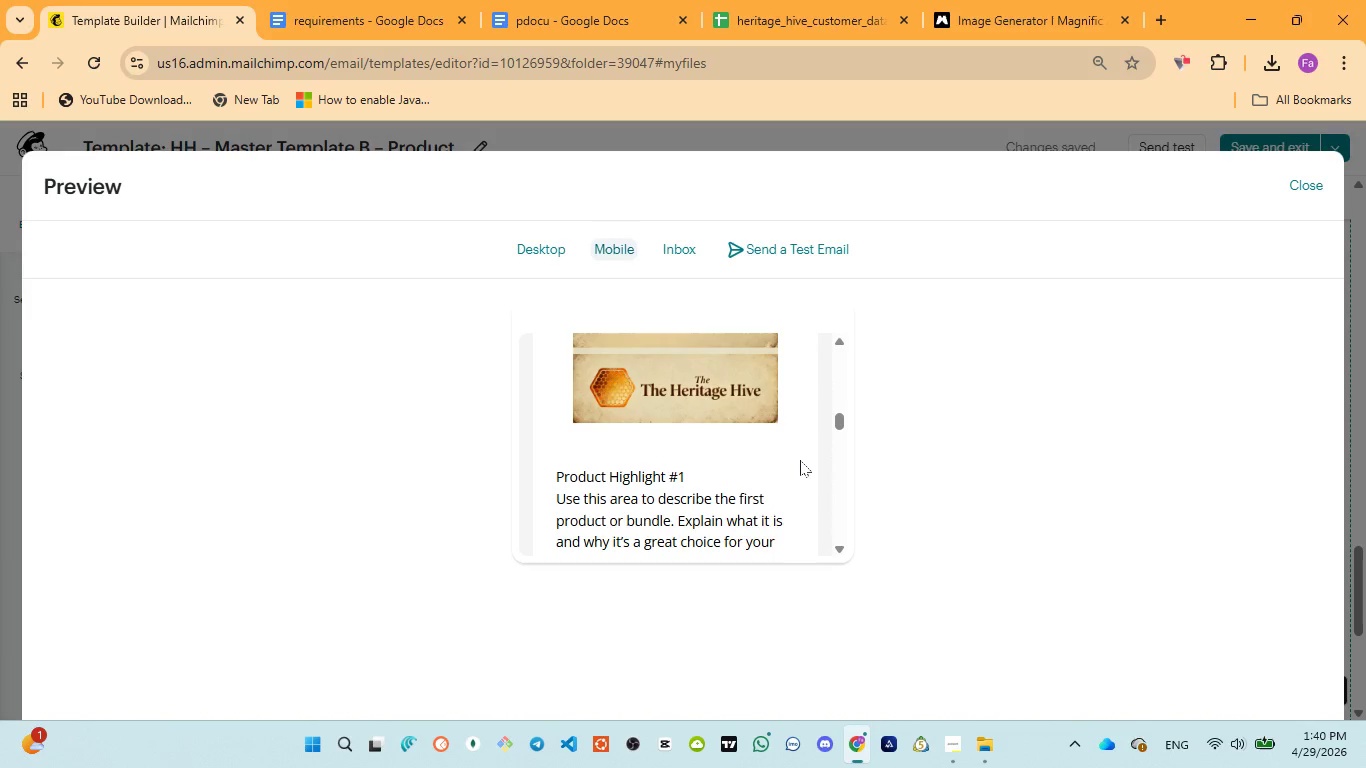 
scroll: coordinate [800, 462], scroll_direction: down, amount: 3.0
 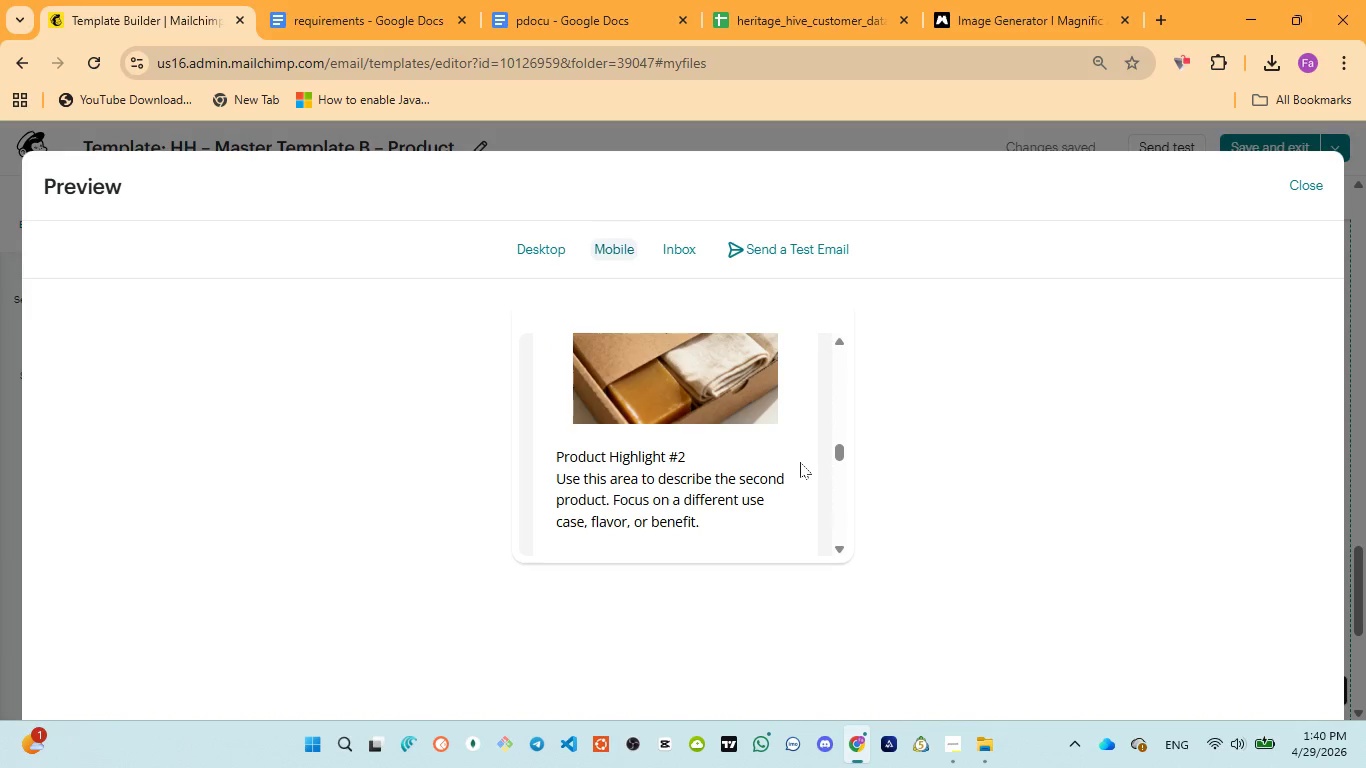 
scroll: coordinate [800, 462], scroll_direction: up, amount: 3.0
 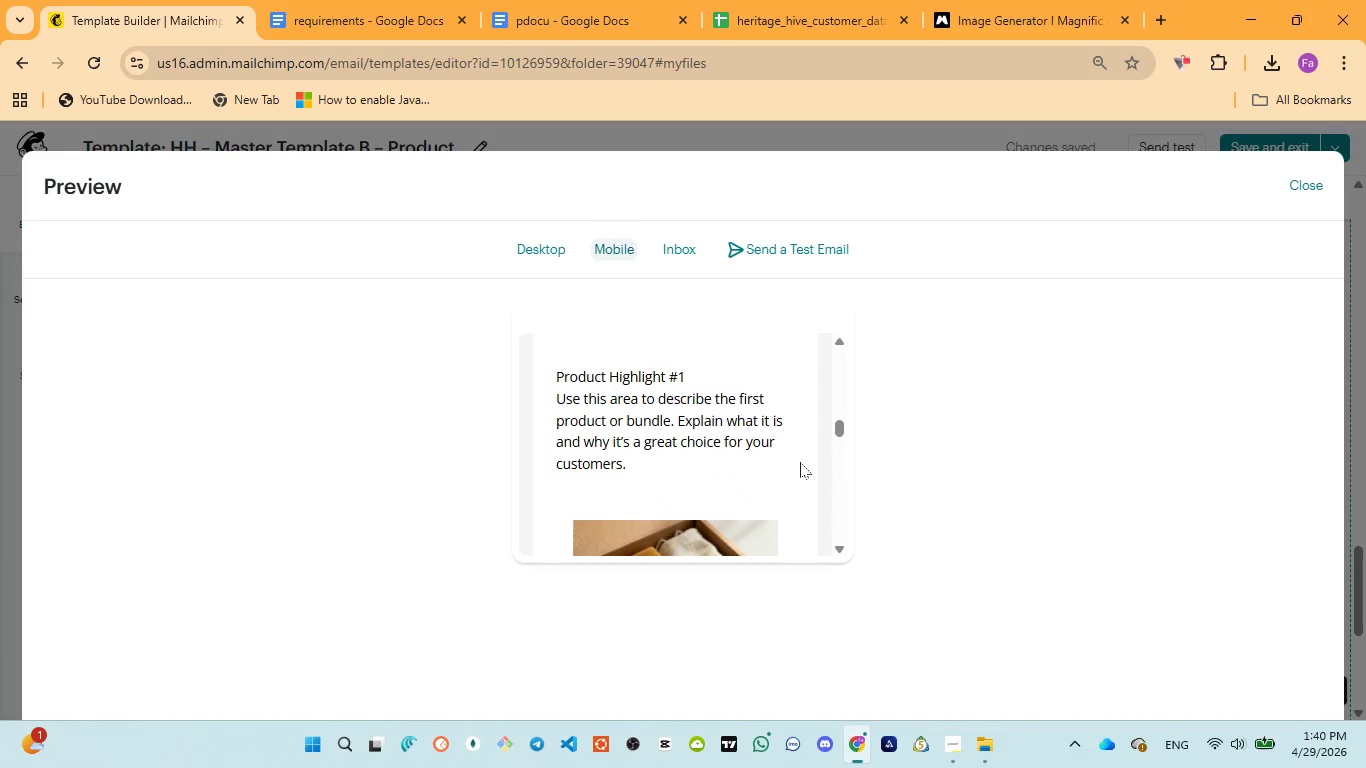 
scroll: coordinate [801, 463], scroll_direction: down, amount: 2.0
 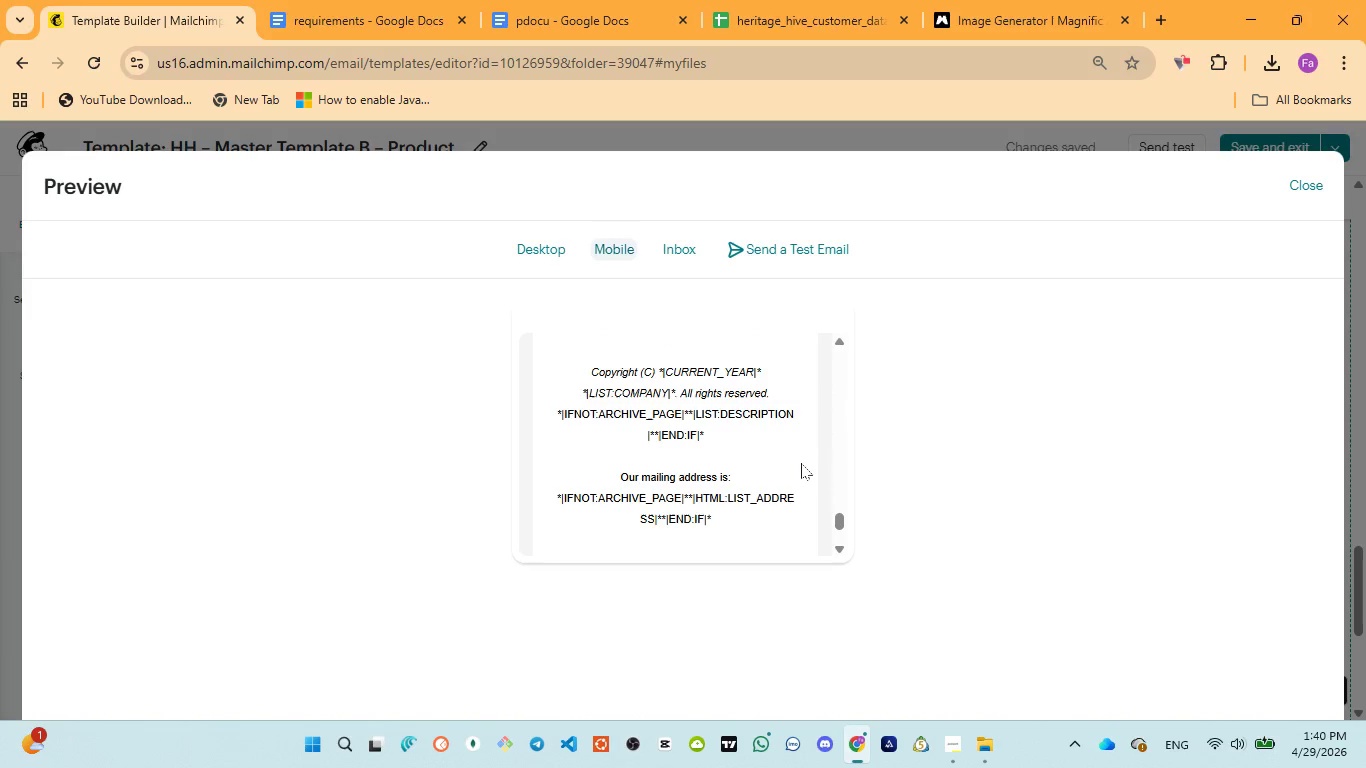 
scroll: coordinate [801, 463], scroll_direction: up, amount: 9.0
 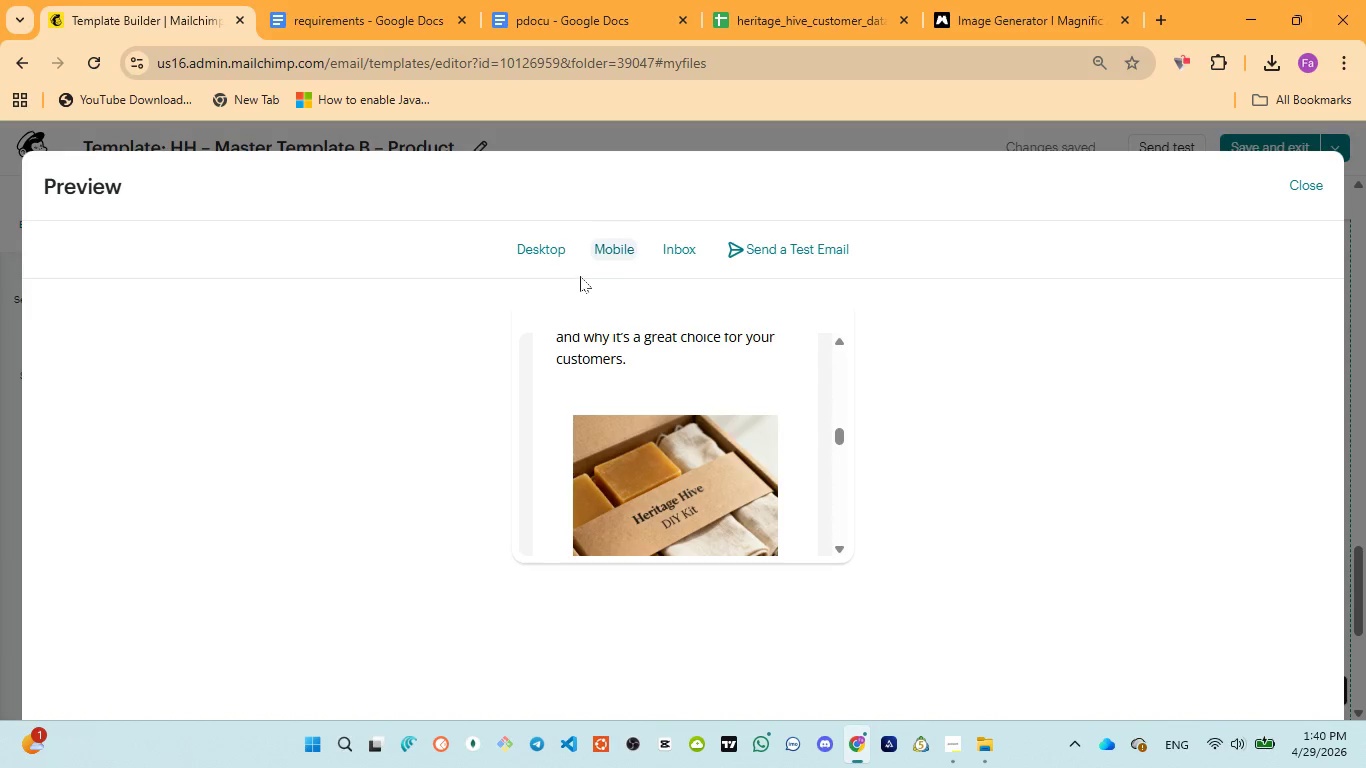 
left_click([546, 257])
 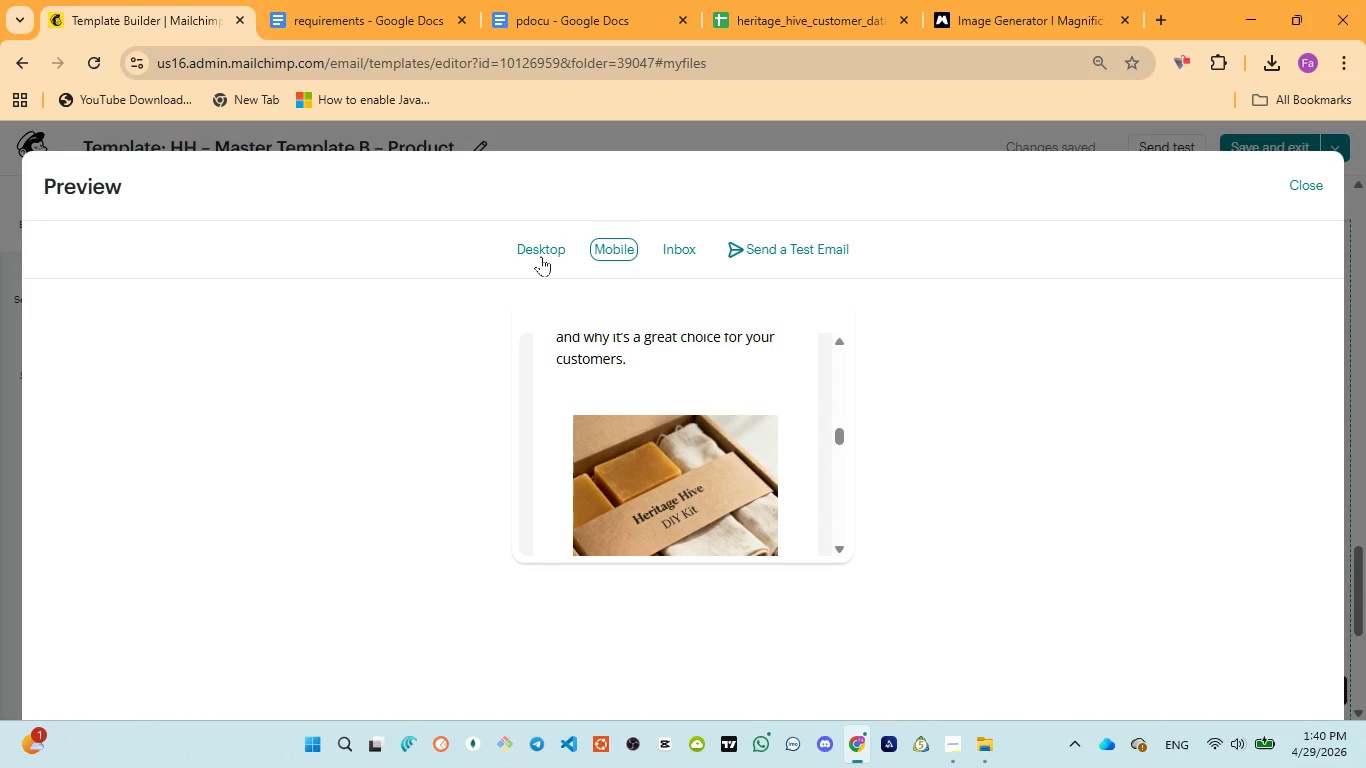 
left_click([539, 253])
 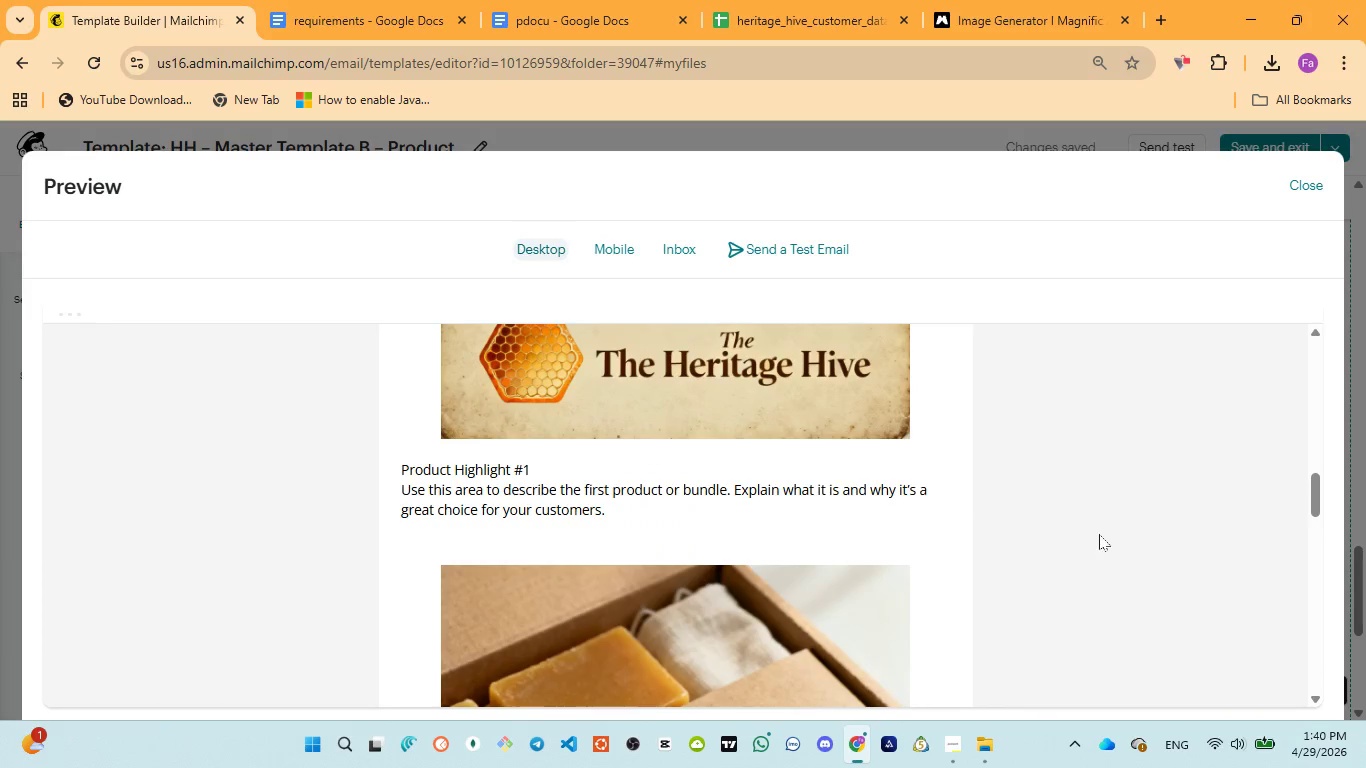 
scroll: coordinate [1123, 546], scroll_direction: up, amount: 16.0
 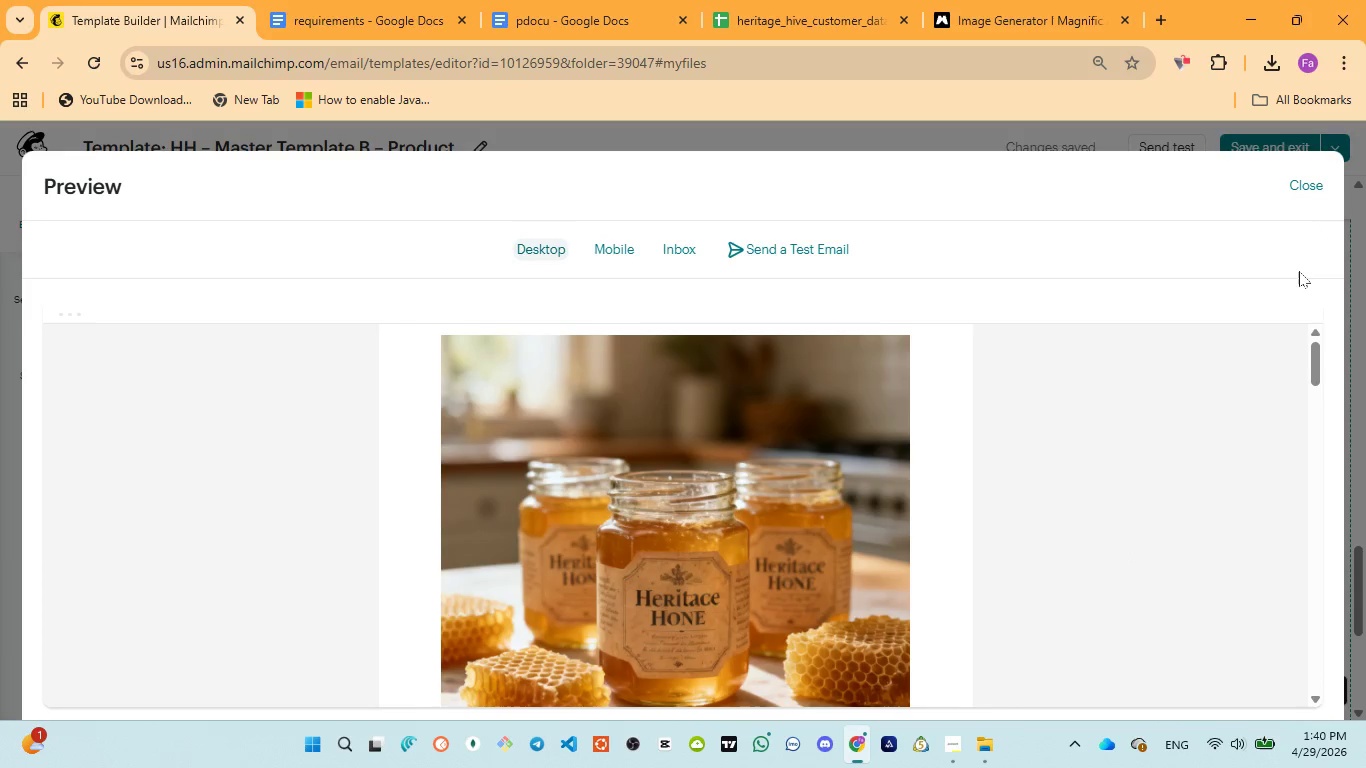 
scroll: coordinate [1231, 458], scroll_direction: down, amount: 8.0
 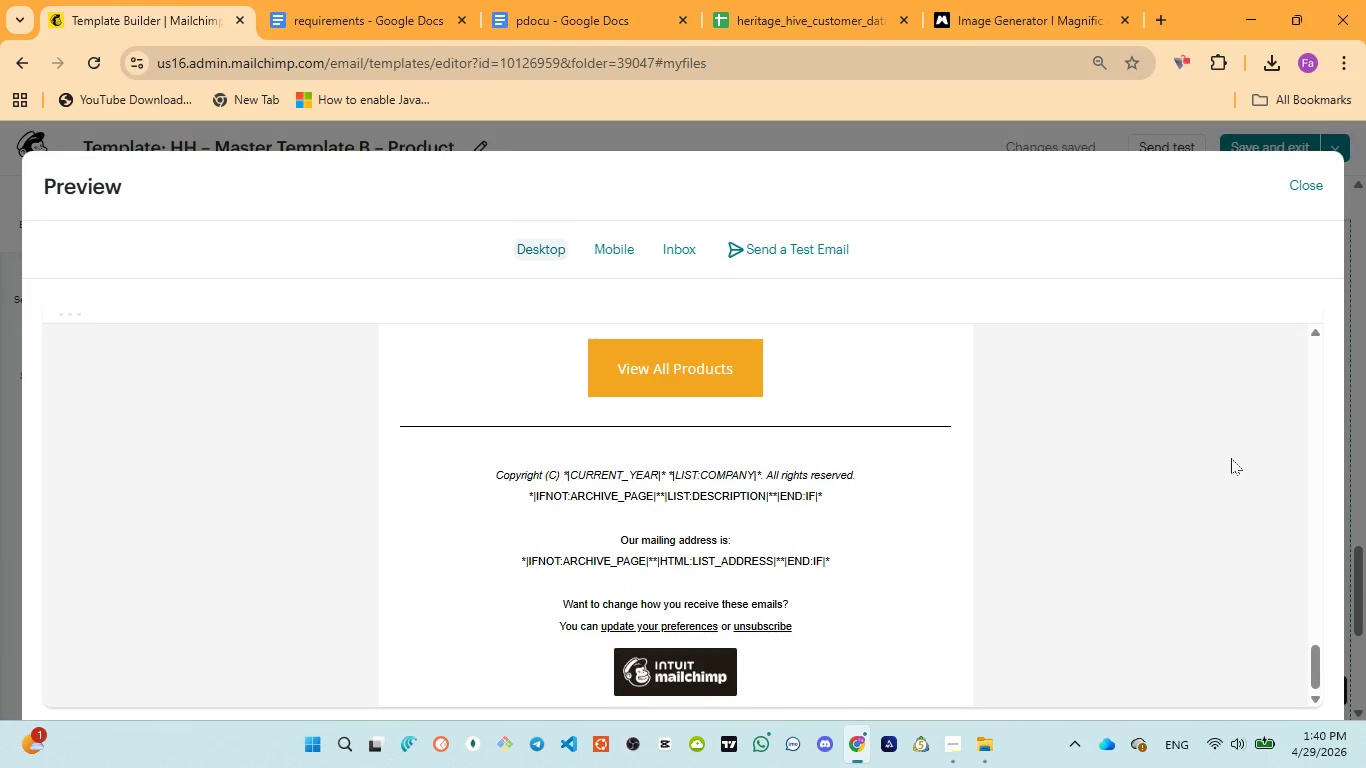 
left_click([1302, 185])
 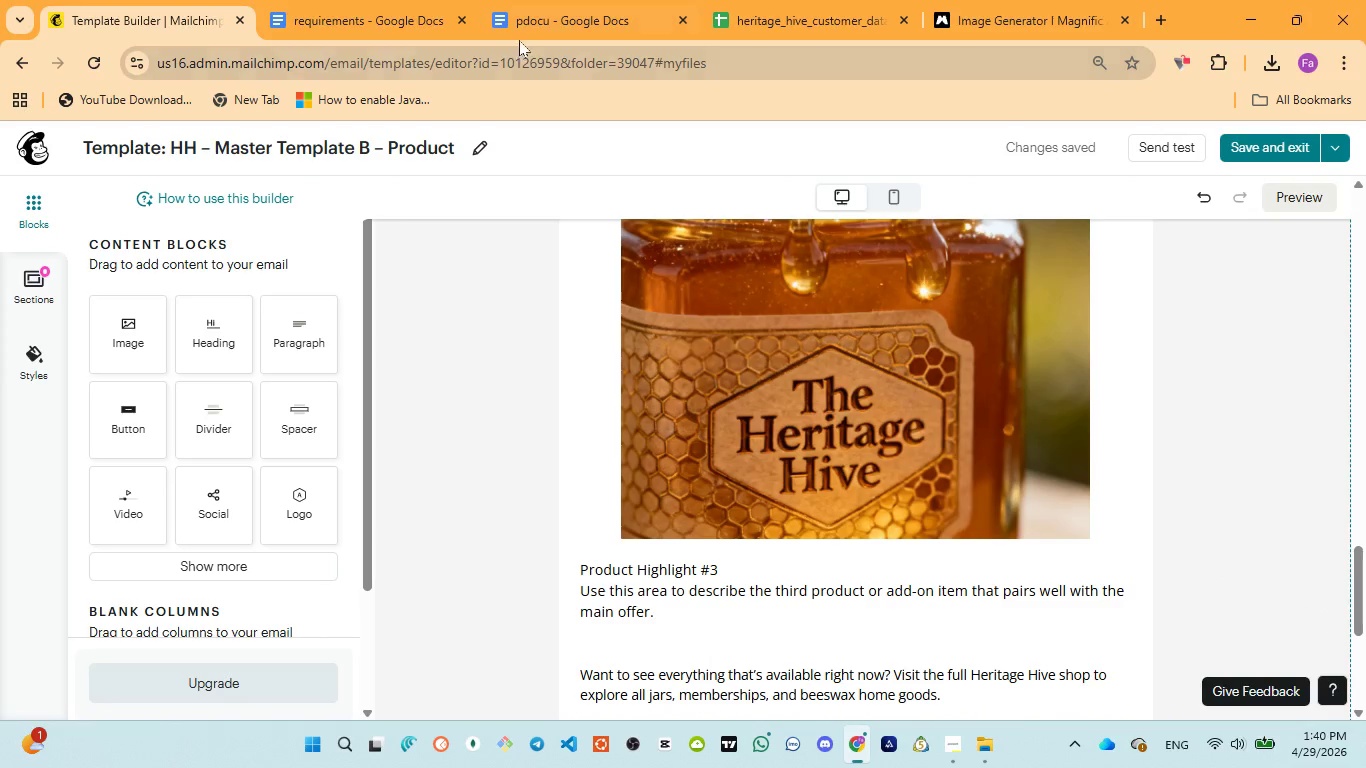 
left_click([530, 18])
 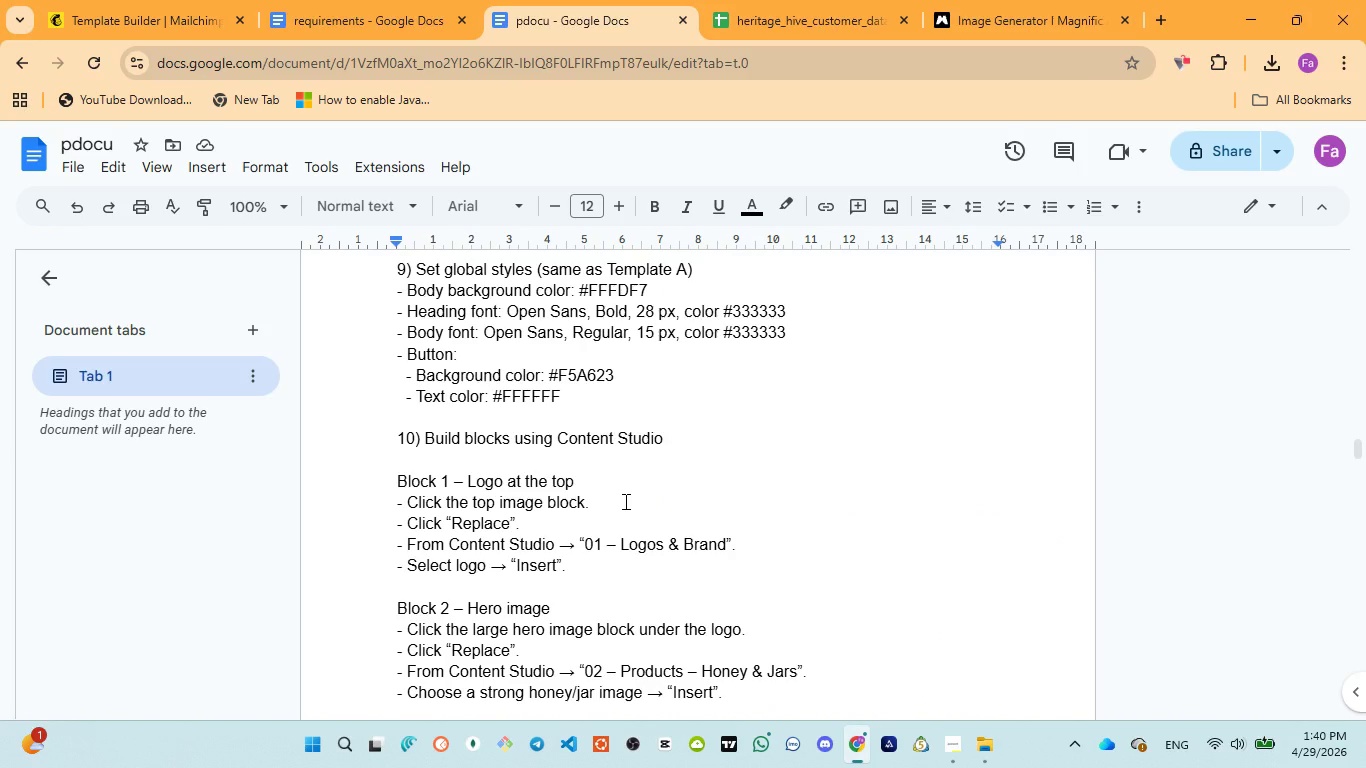 
scroll: coordinate [626, 509], scroll_direction: down, amount: 21.0
 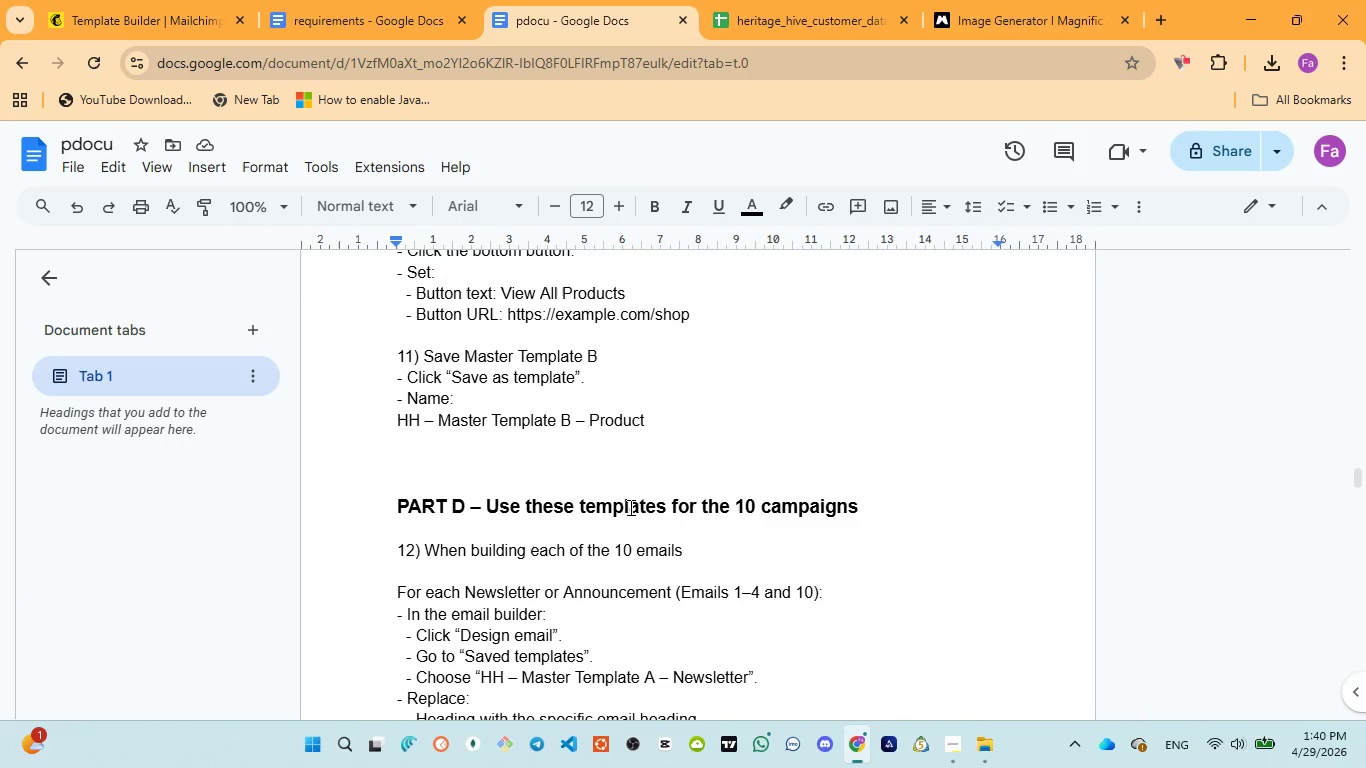 
wait(5.41)
 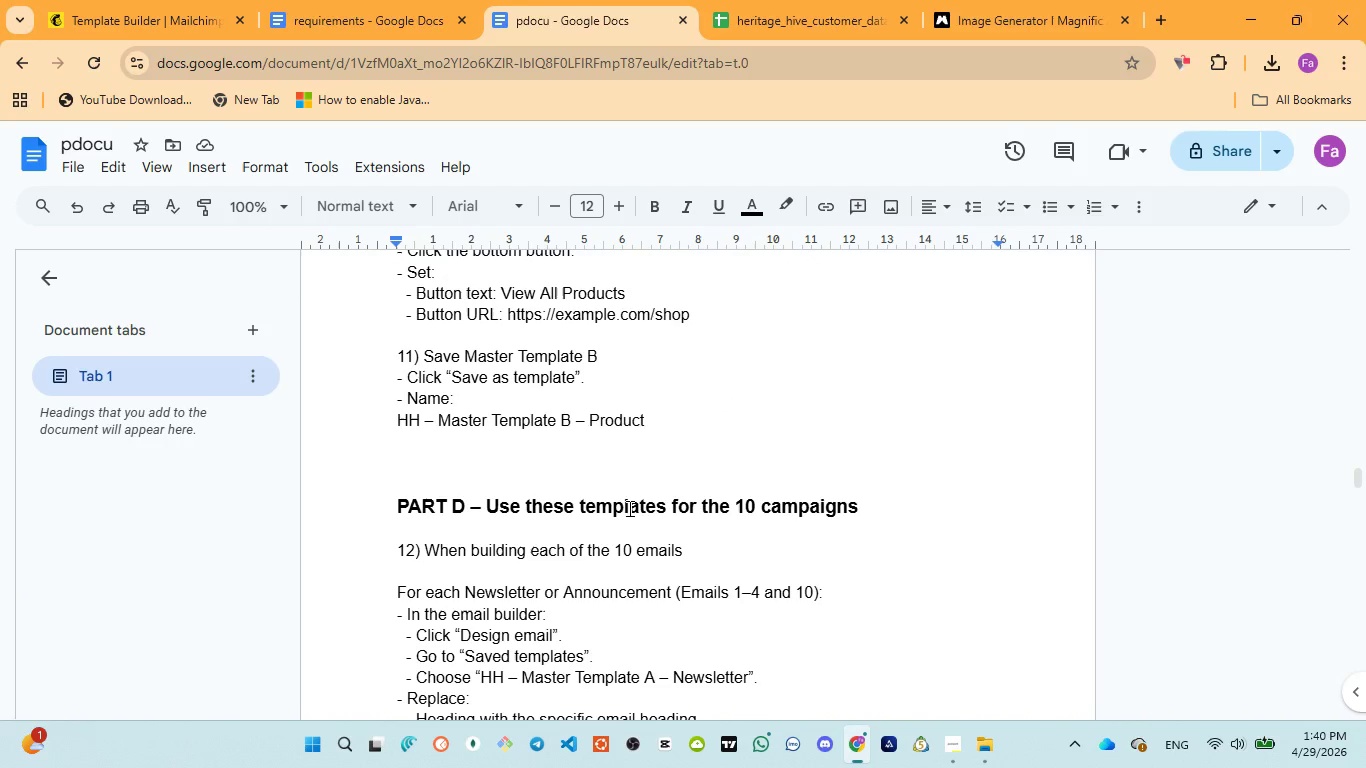 
scroll: coordinate [628, 503], scroll_direction: down, amount: 3.0
 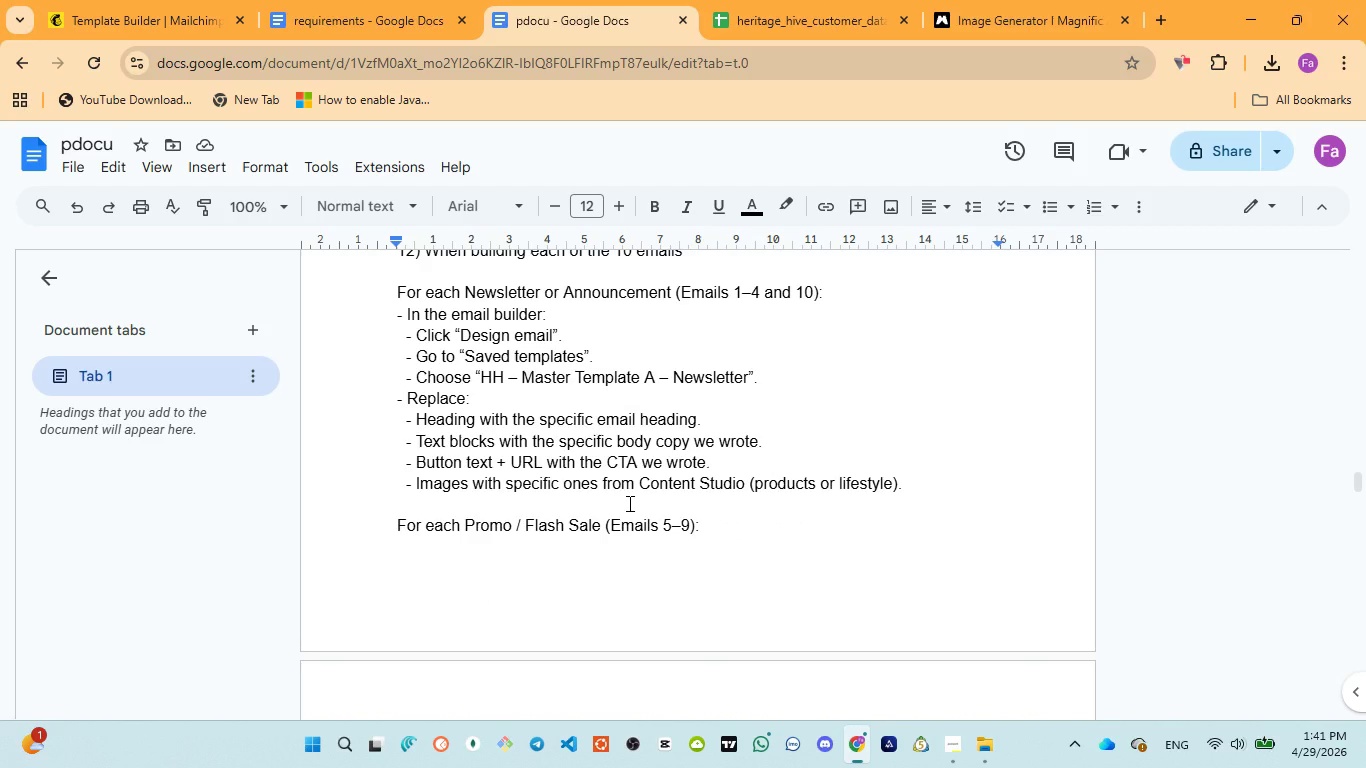 
wait(11.68)
 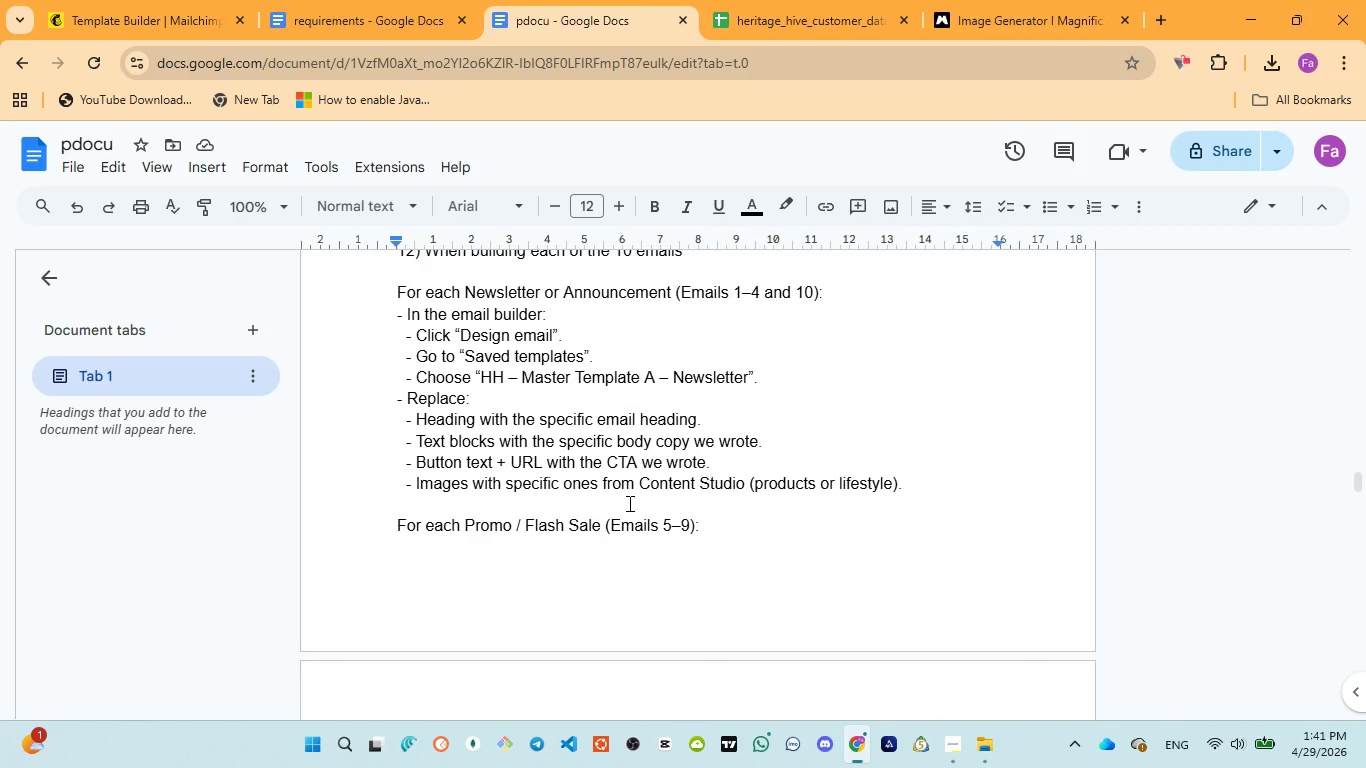 
scroll: coordinate [631, 504], scroll_direction: down, amount: 3.0
 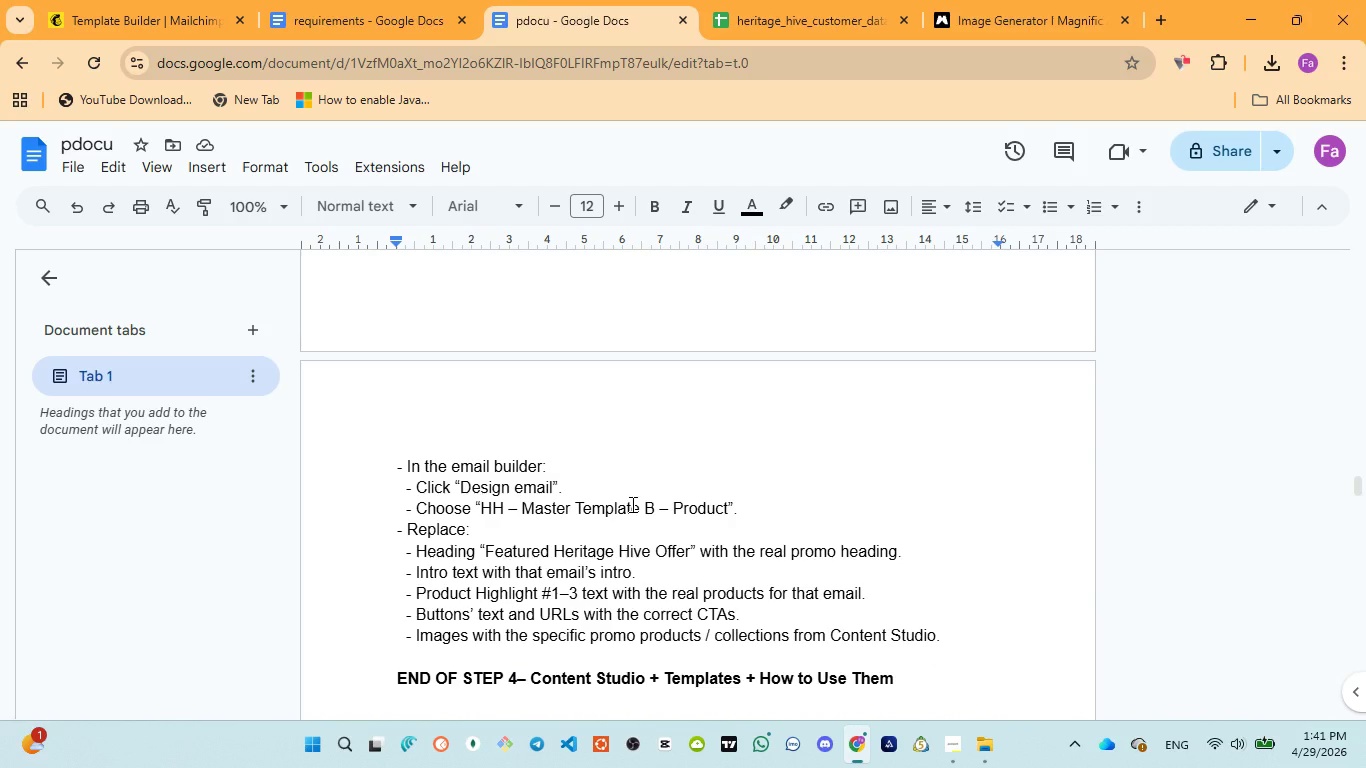 
scroll: coordinate [631, 504], scroll_direction: up, amount: 1.0
 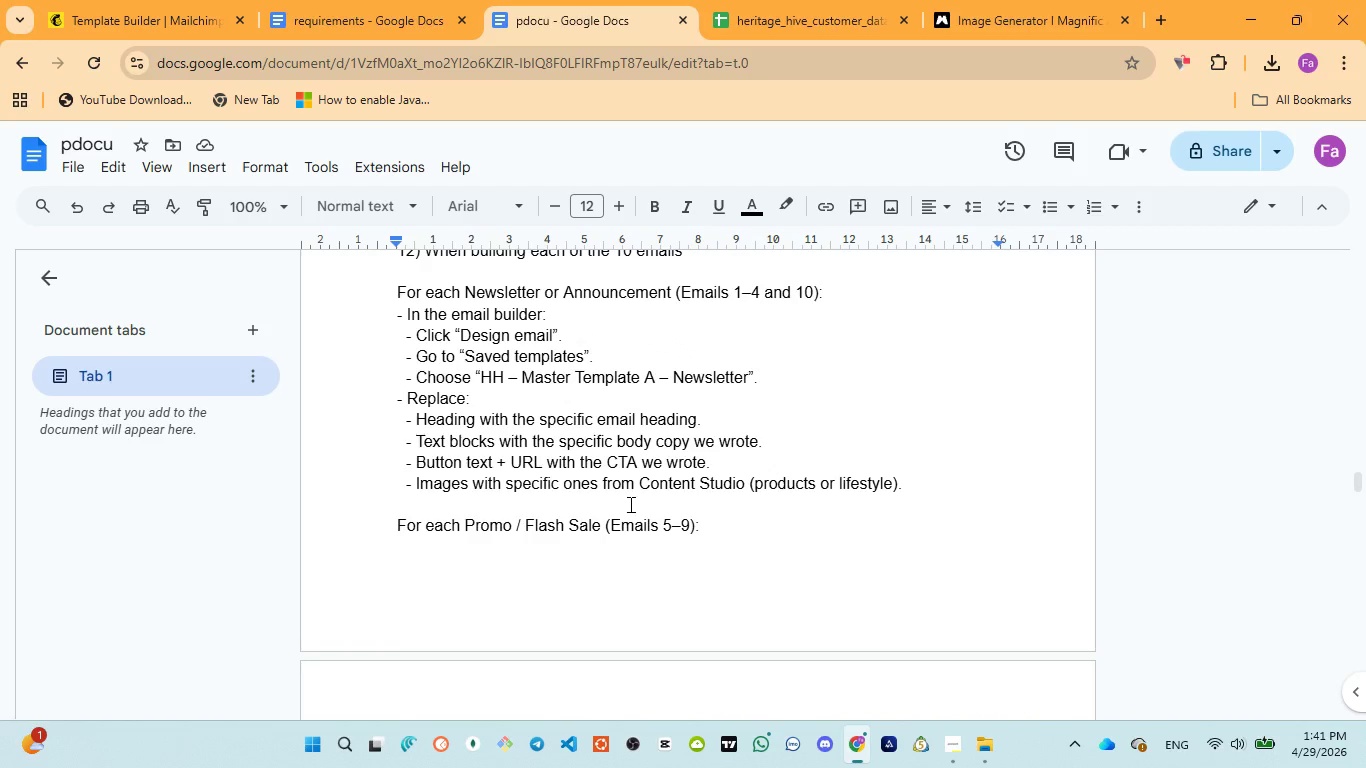 
left_click([336, 19])
 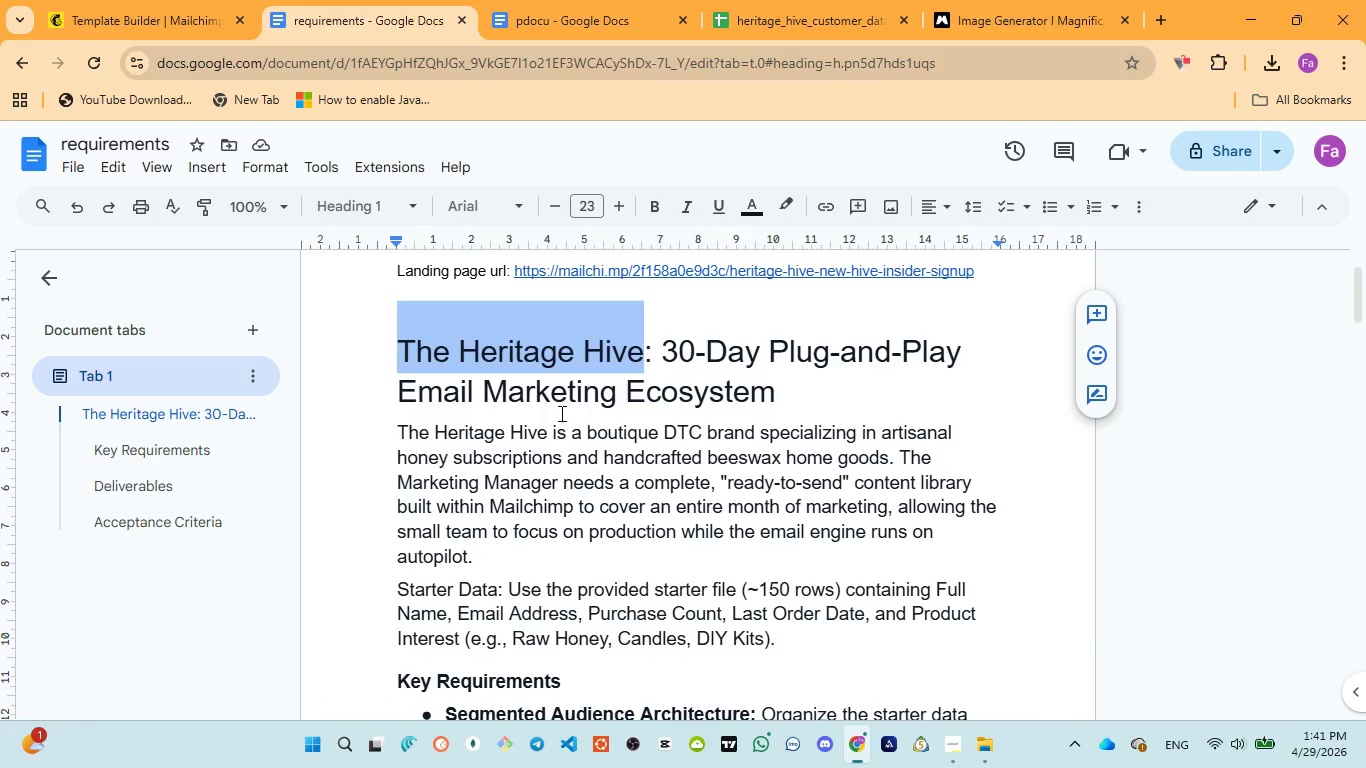 
scroll: coordinate [569, 457], scroll_direction: down, amount: 5.0
 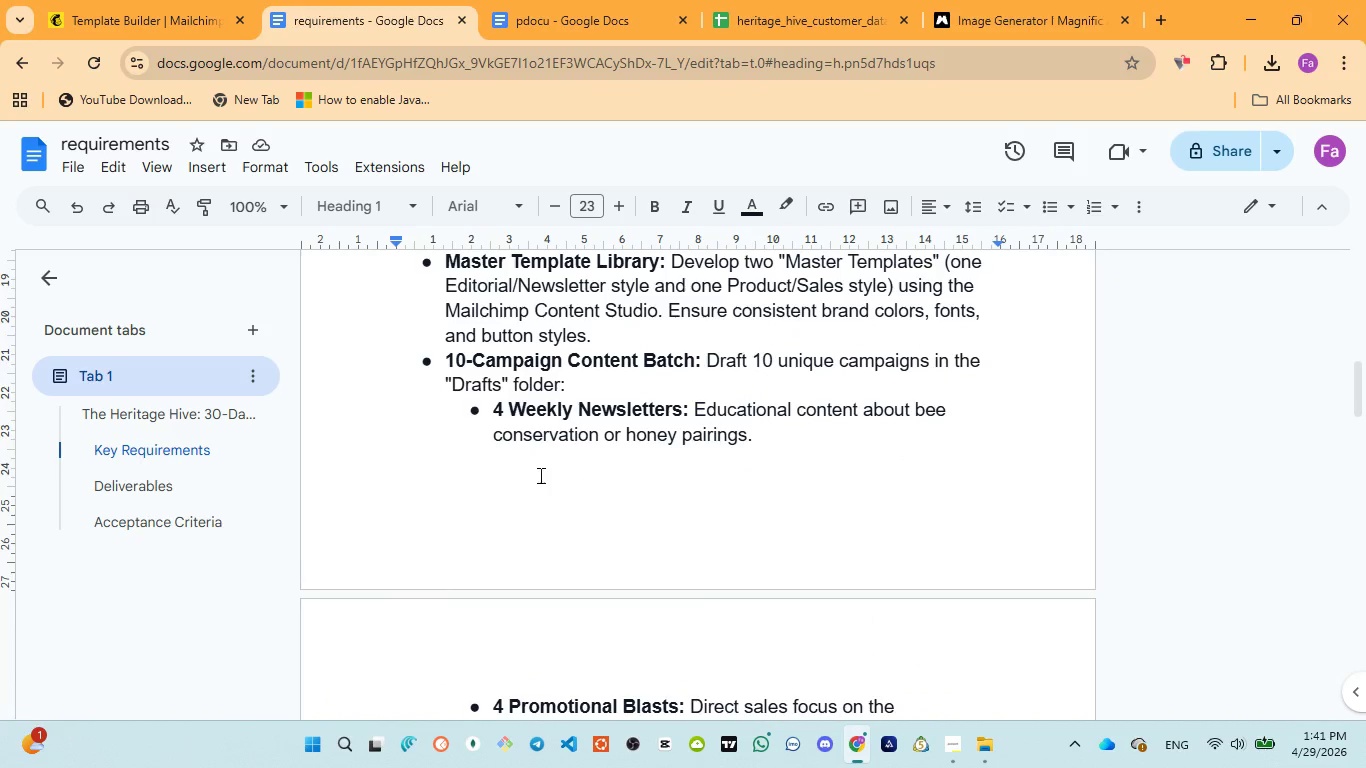 
left_click([521, 480])
 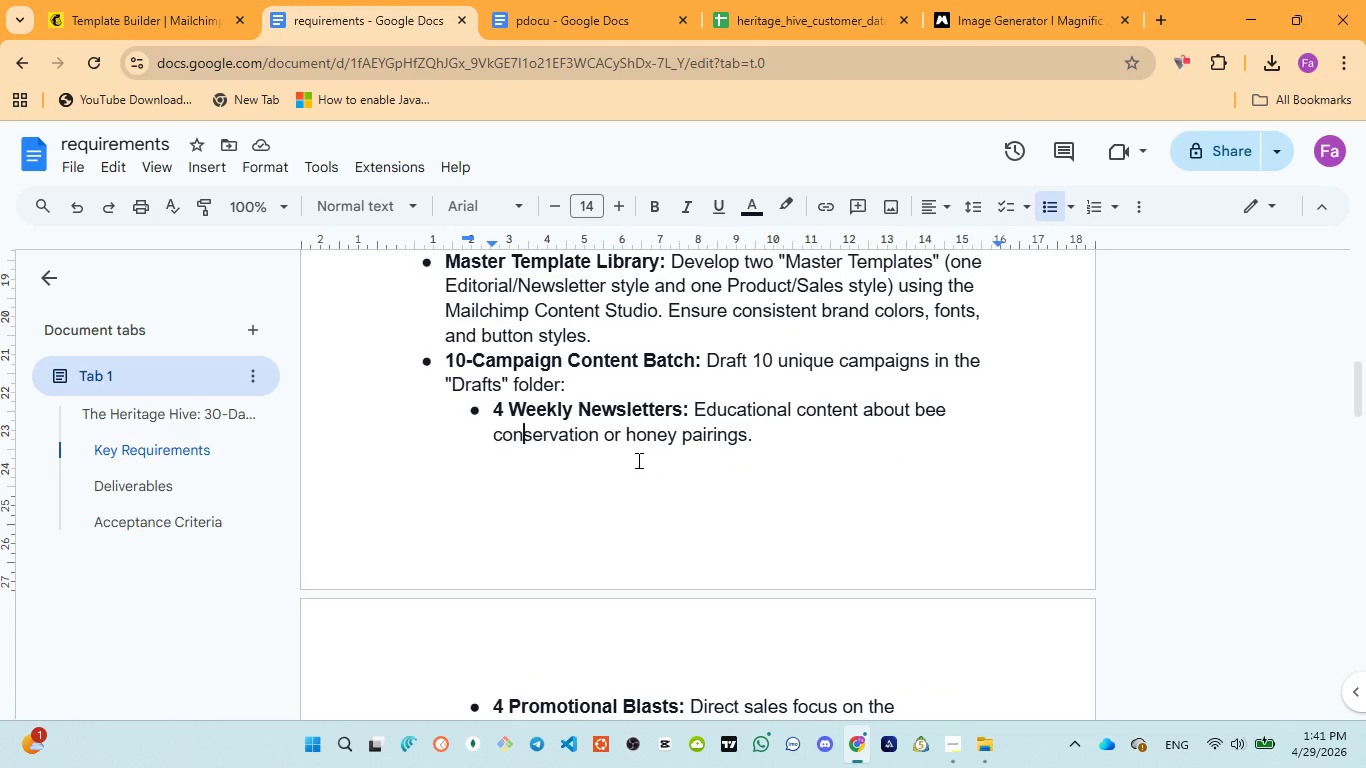 
scroll: coordinate [614, 496], scroll_direction: down, amount: 2.0
 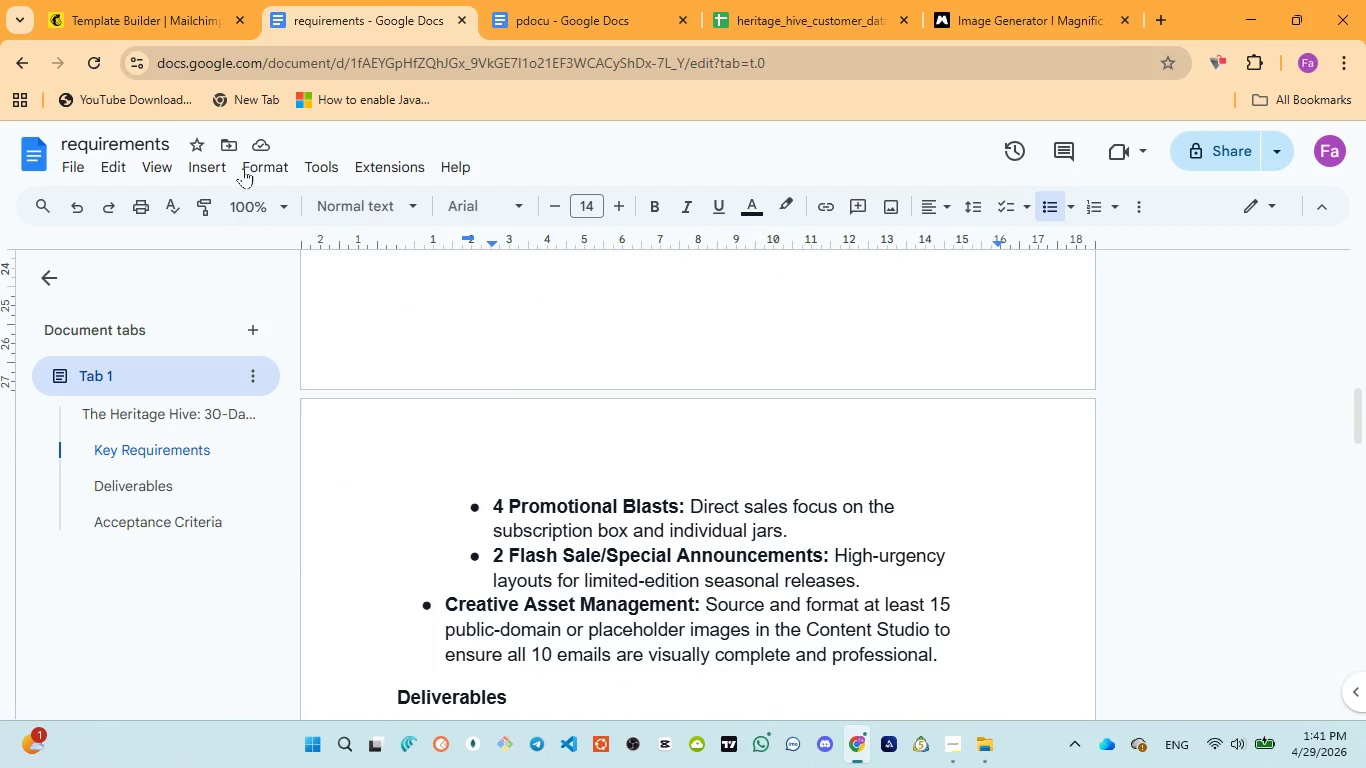 
left_click([135, 19])
 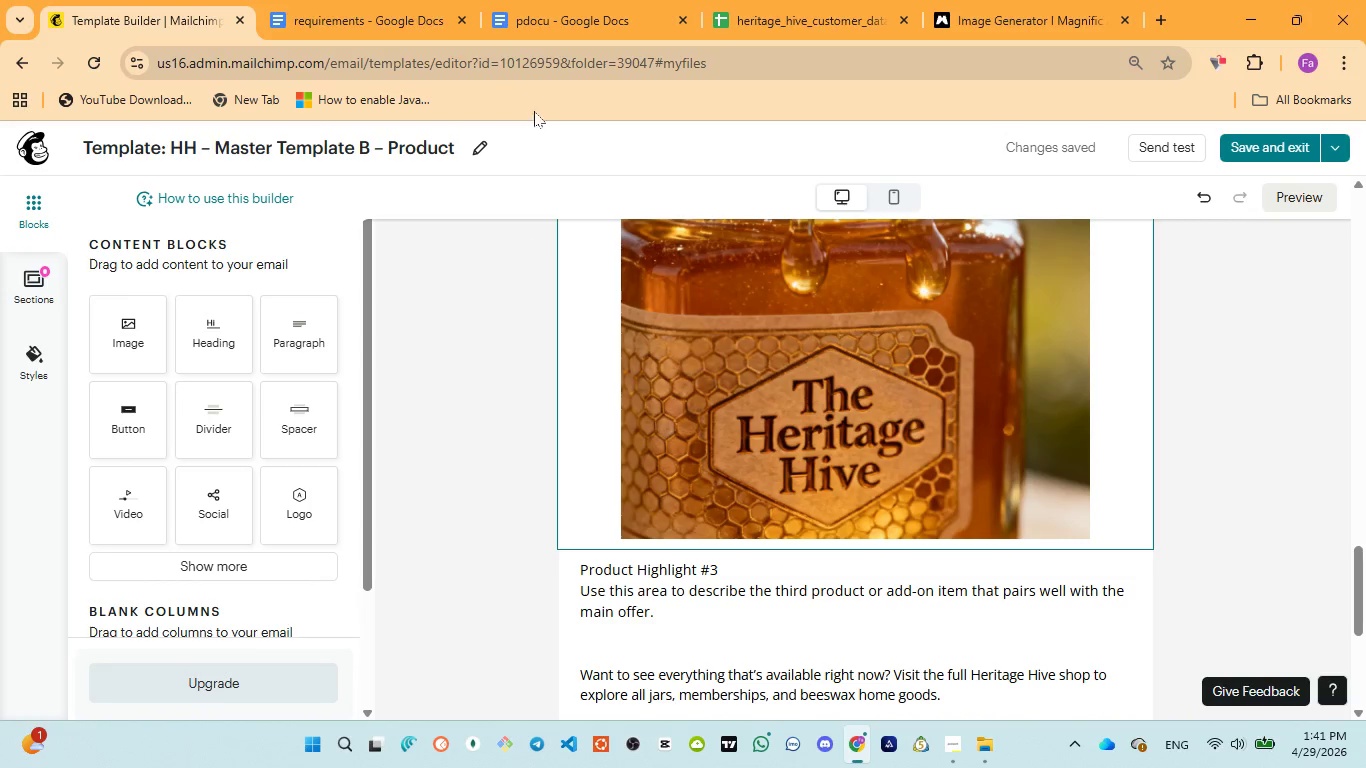 
left_click([545, 20])
 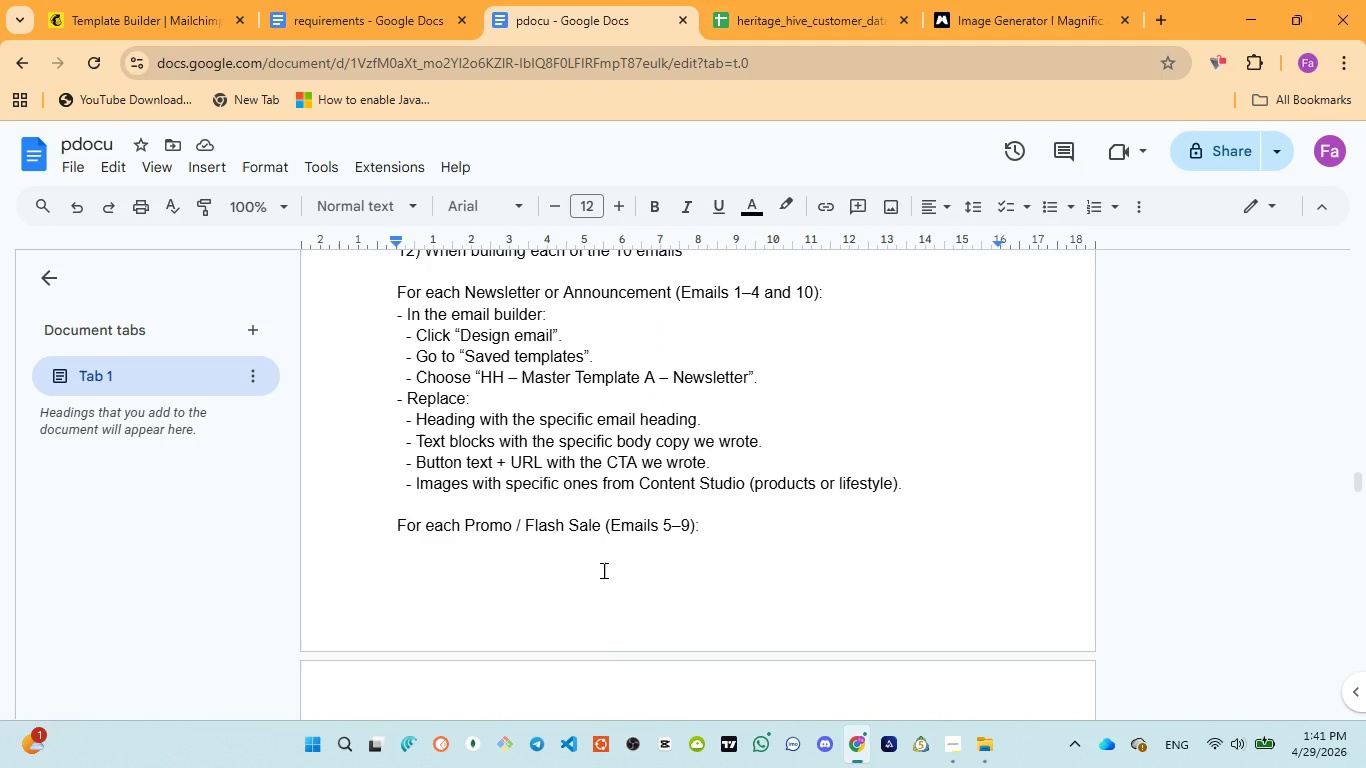 
scroll: coordinate [604, 570], scroll_direction: down, amount: 3.0
 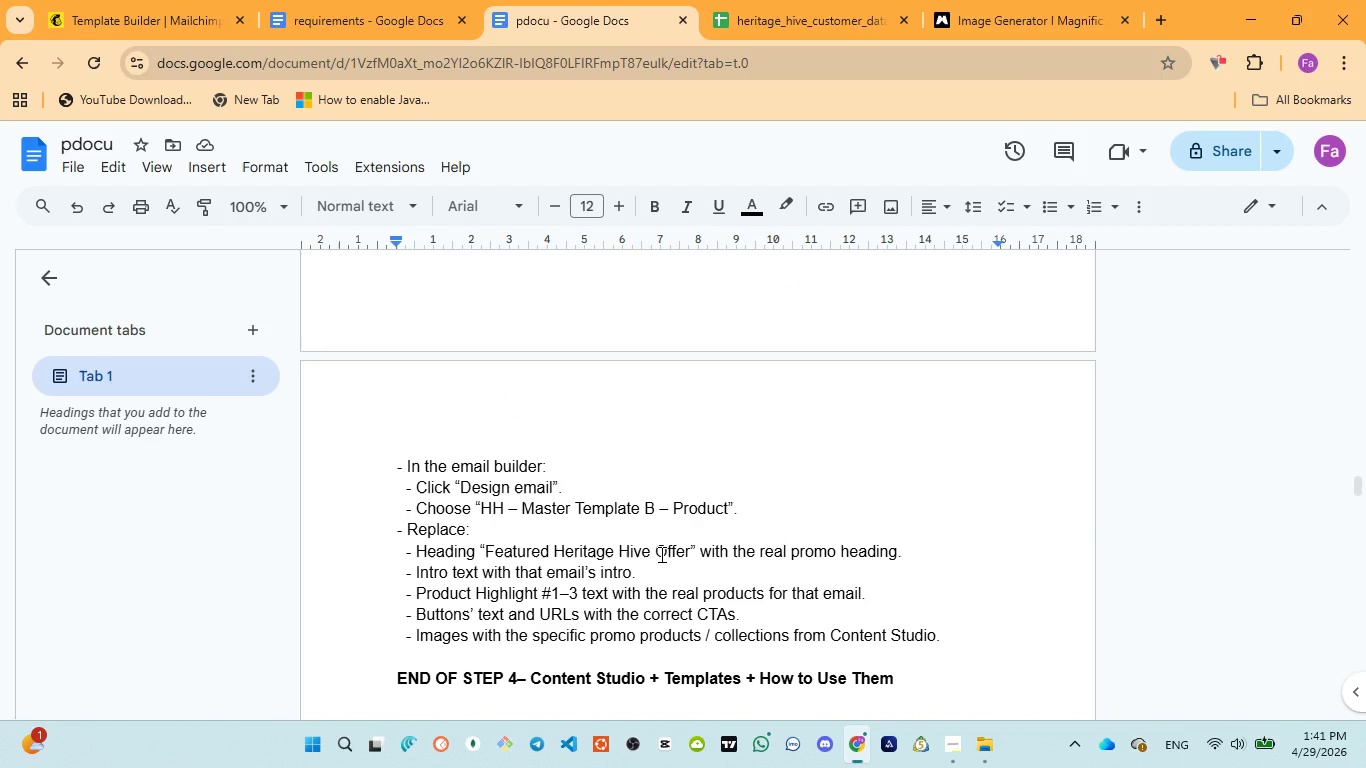 
scroll: coordinate [660, 554], scroll_direction: up, amount: 1.0
 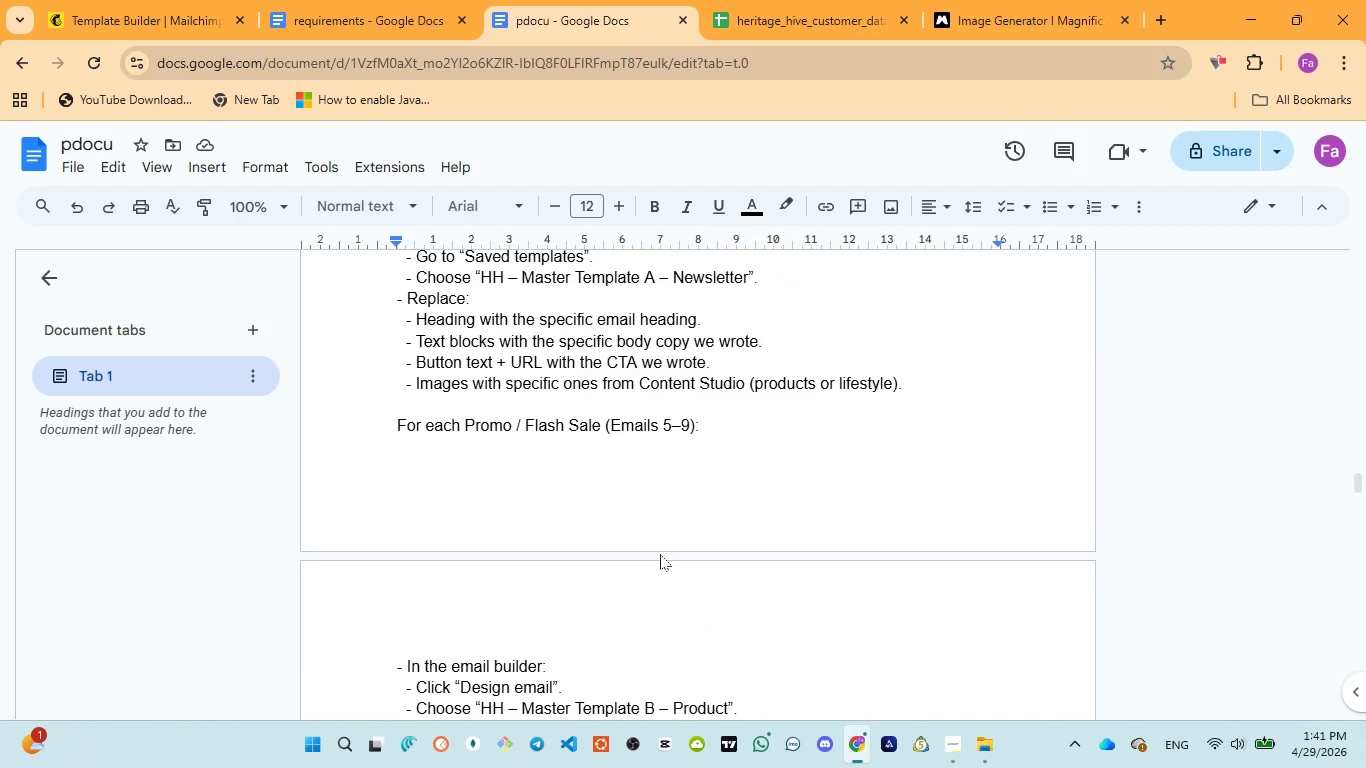 
wait(10.73)
 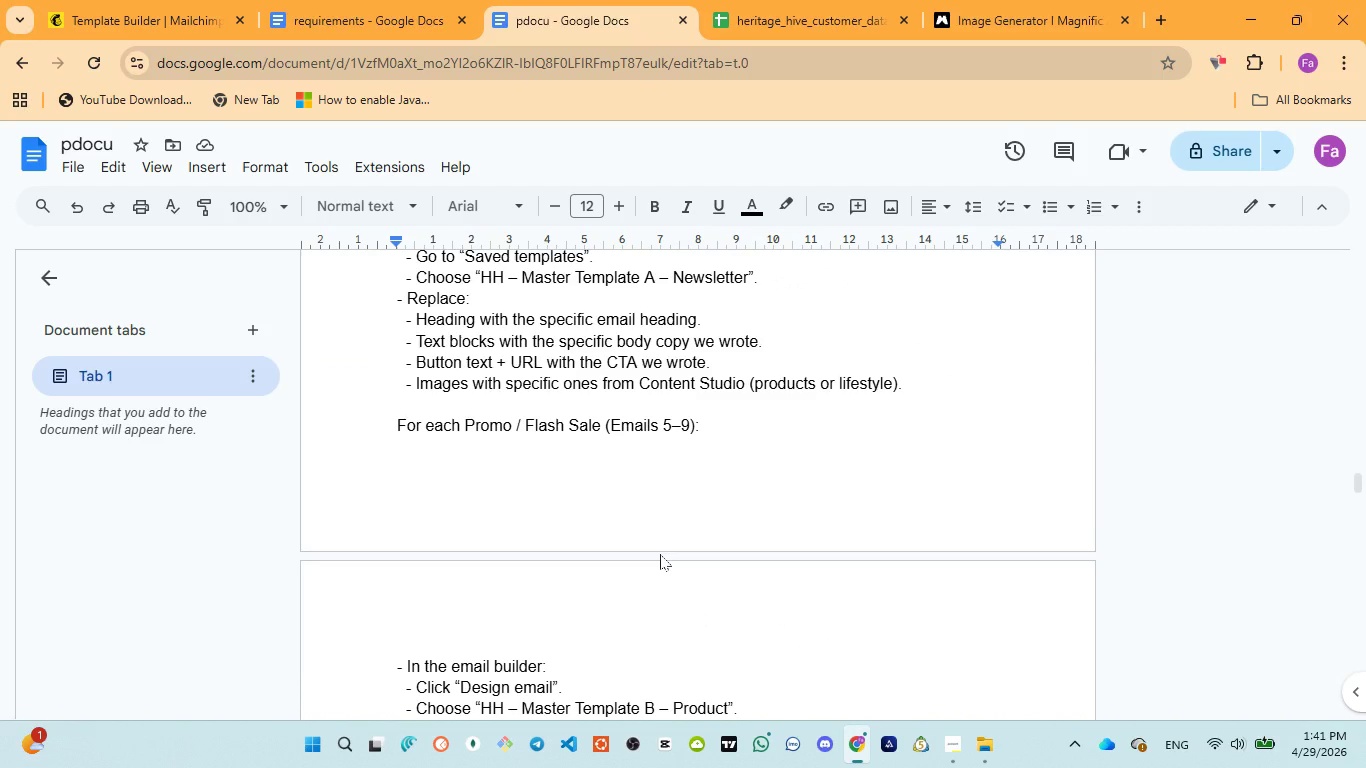 
scroll: coordinate [654, 544], scroll_direction: down, amount: 1.0
 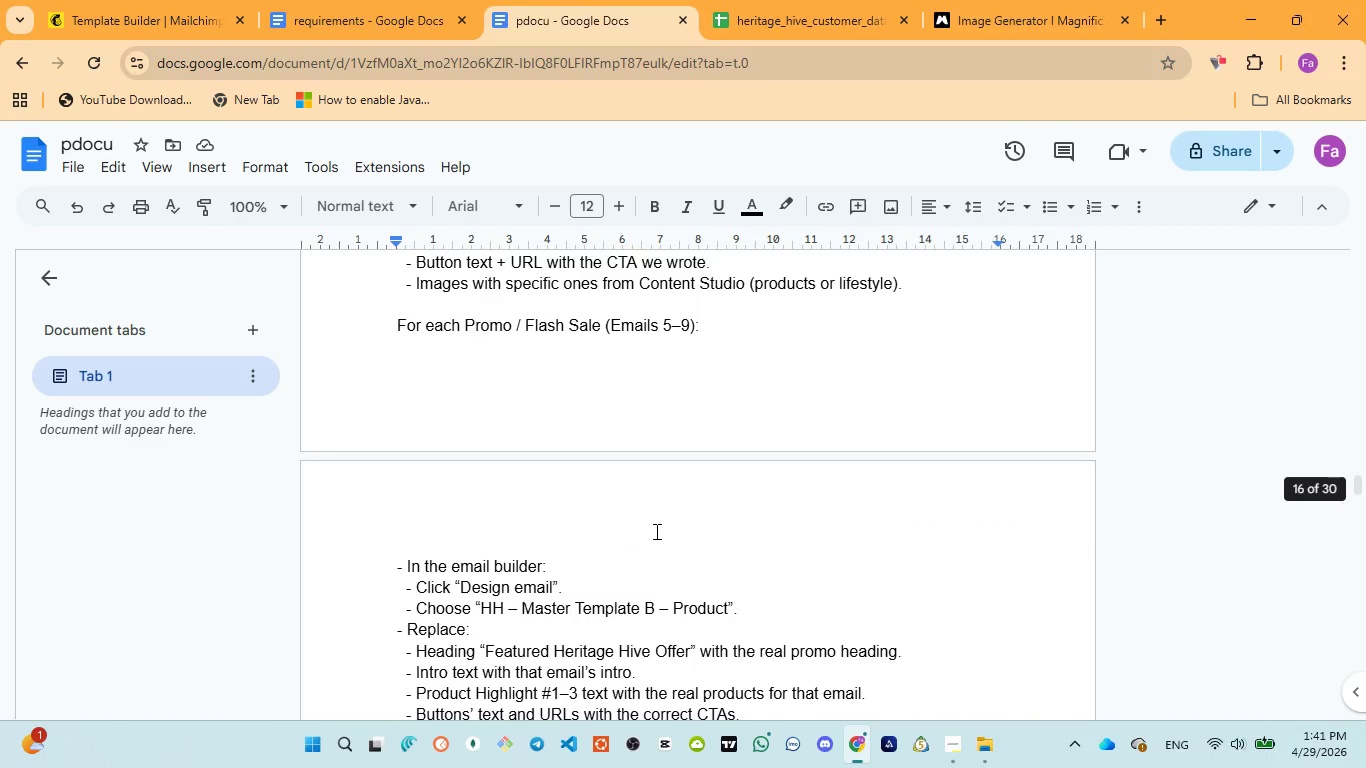 
scroll: coordinate [655, 530], scroll_direction: up, amount: 1.0
 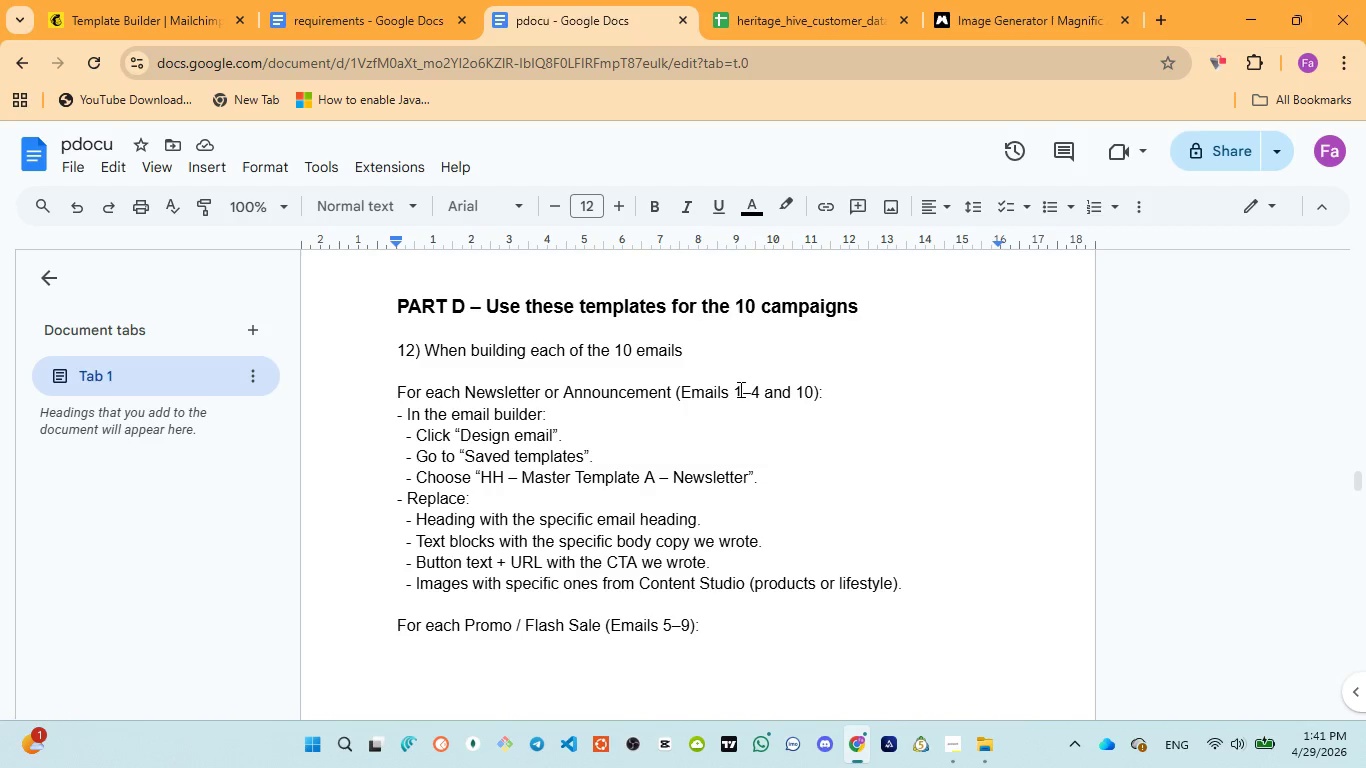 
scroll: coordinate [800, 505], scroll_direction: down, amount: 4.0
 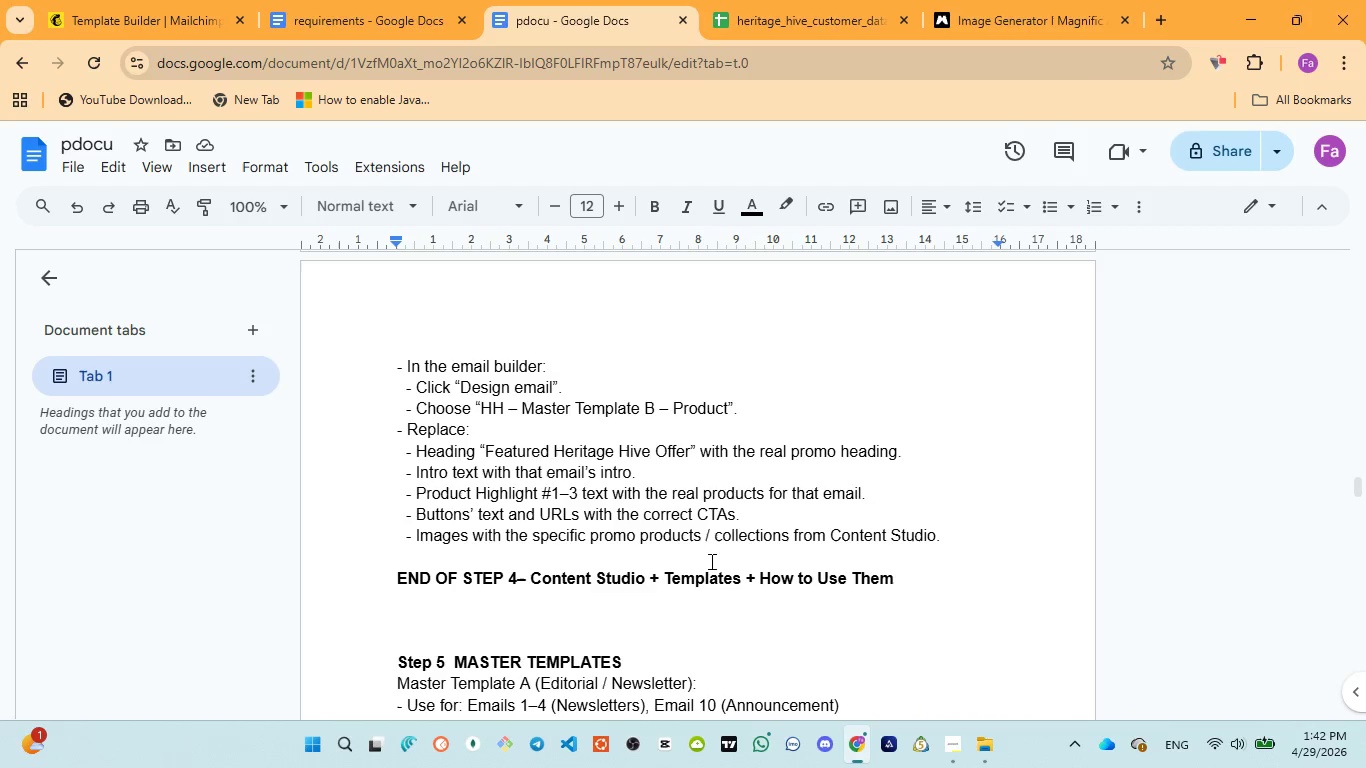 
wait(5.42)
 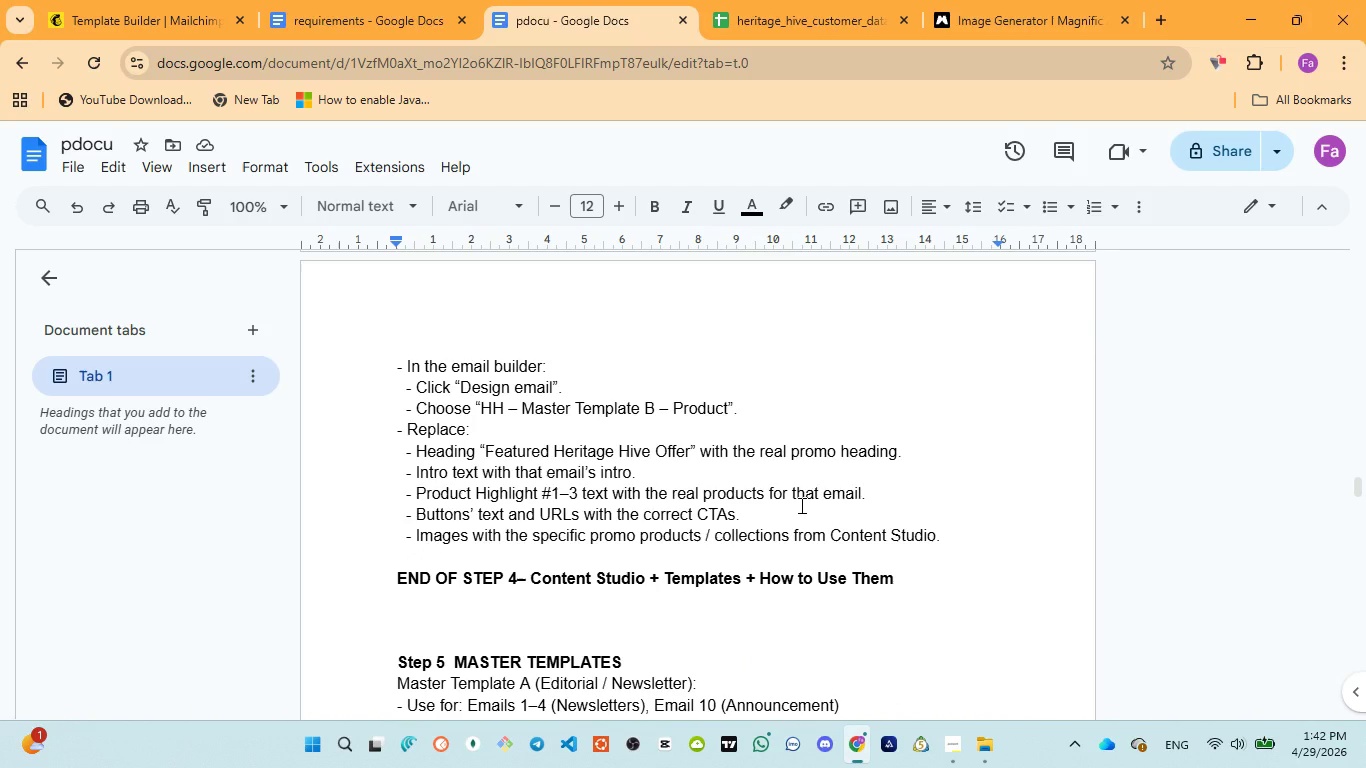 
scroll: coordinate [454, 513], scroll_direction: down, amount: 3.0
 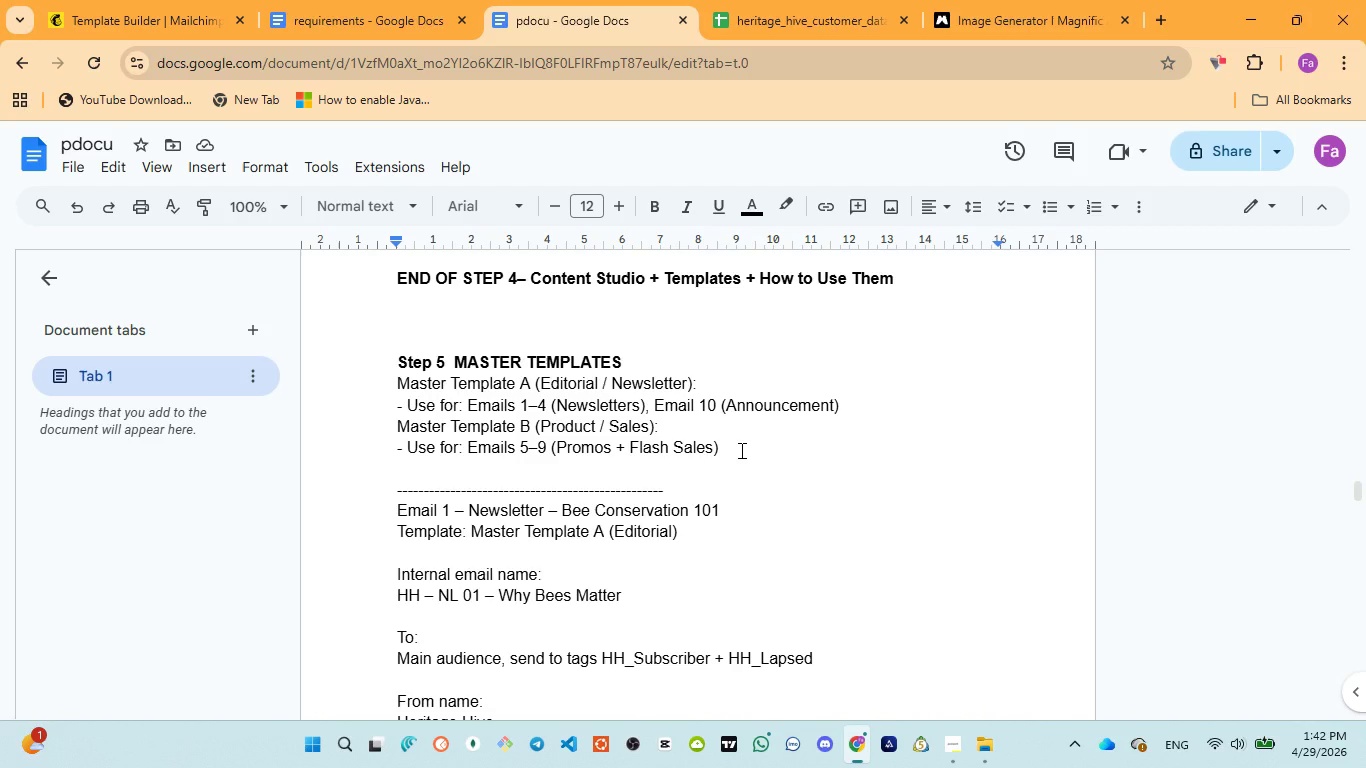 
wait(22.42)
 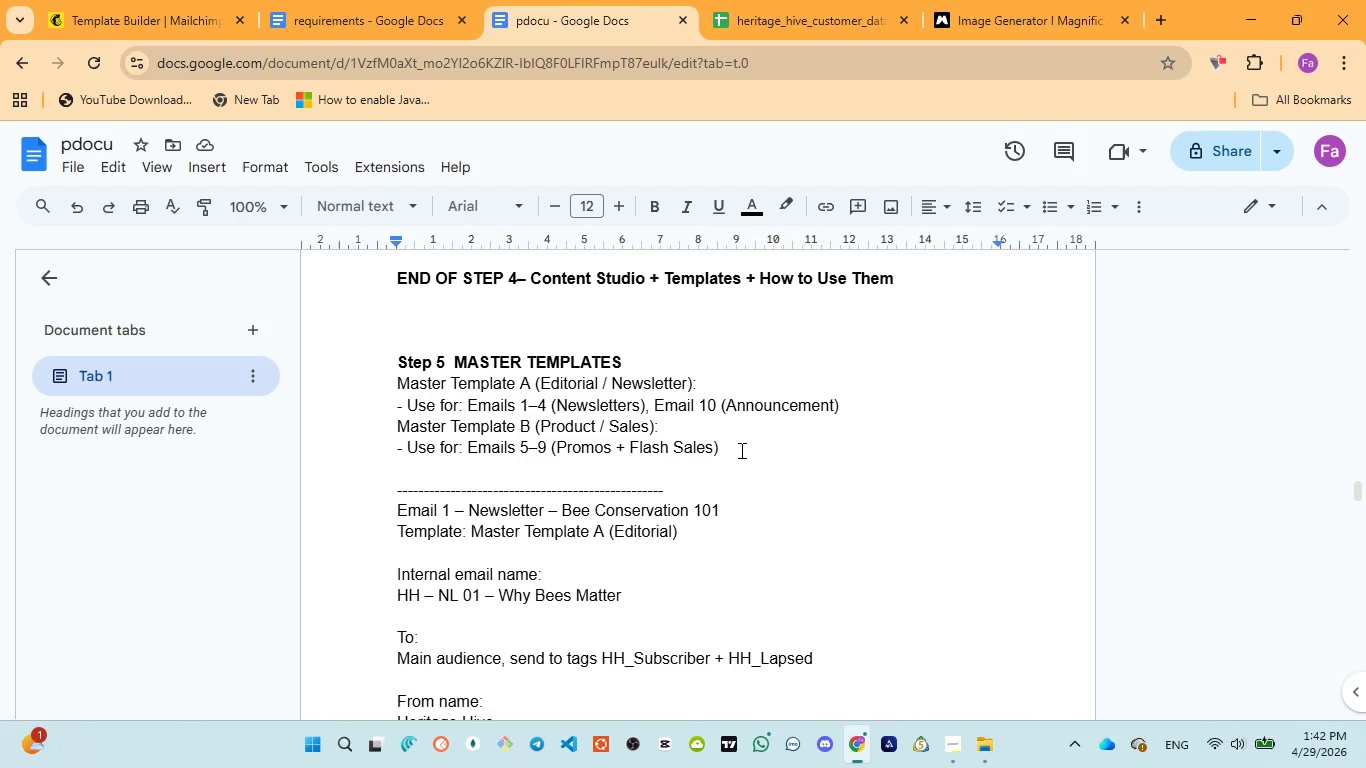 
scroll: coordinate [612, 498], scroll_direction: down, amount: 2.0
 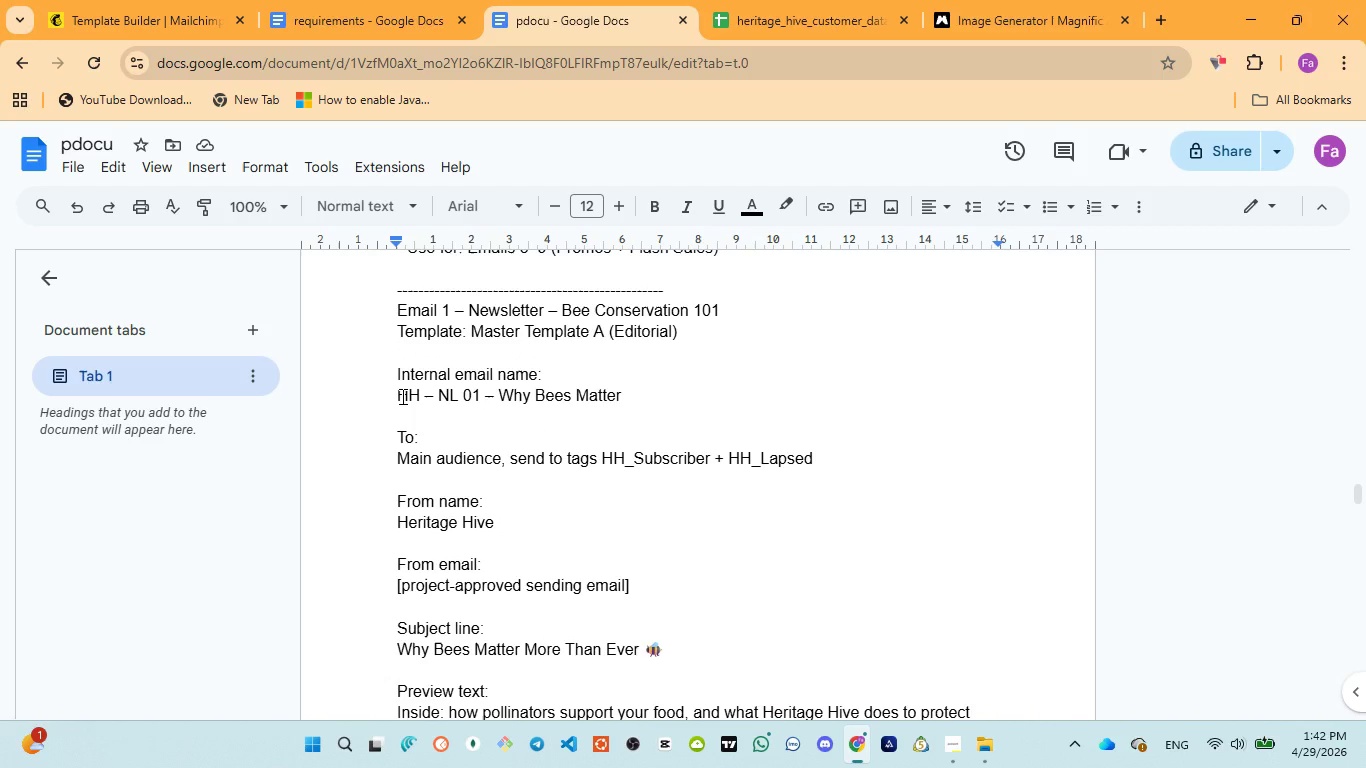 
left_click_drag(start_coordinate=[398, 395], to_coordinate=[640, 396])
 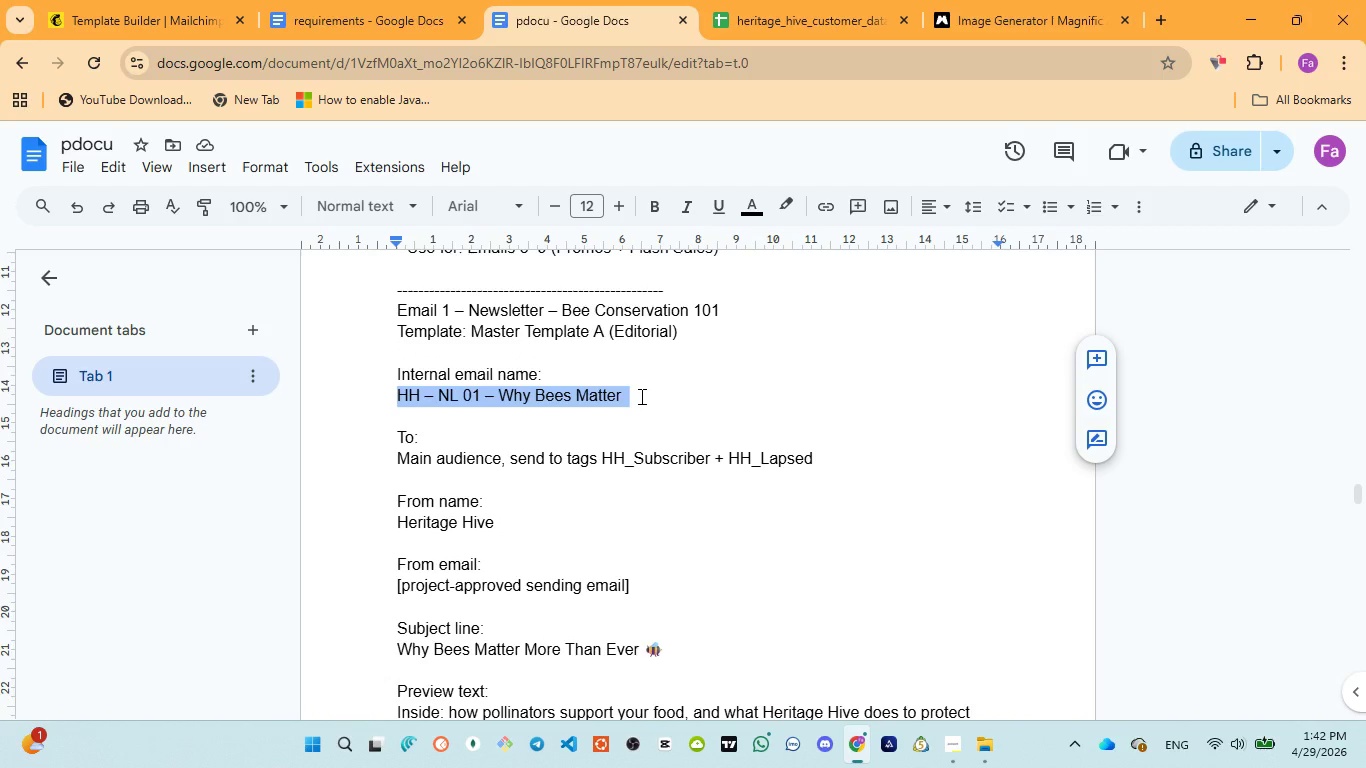 
key(Control+C)
 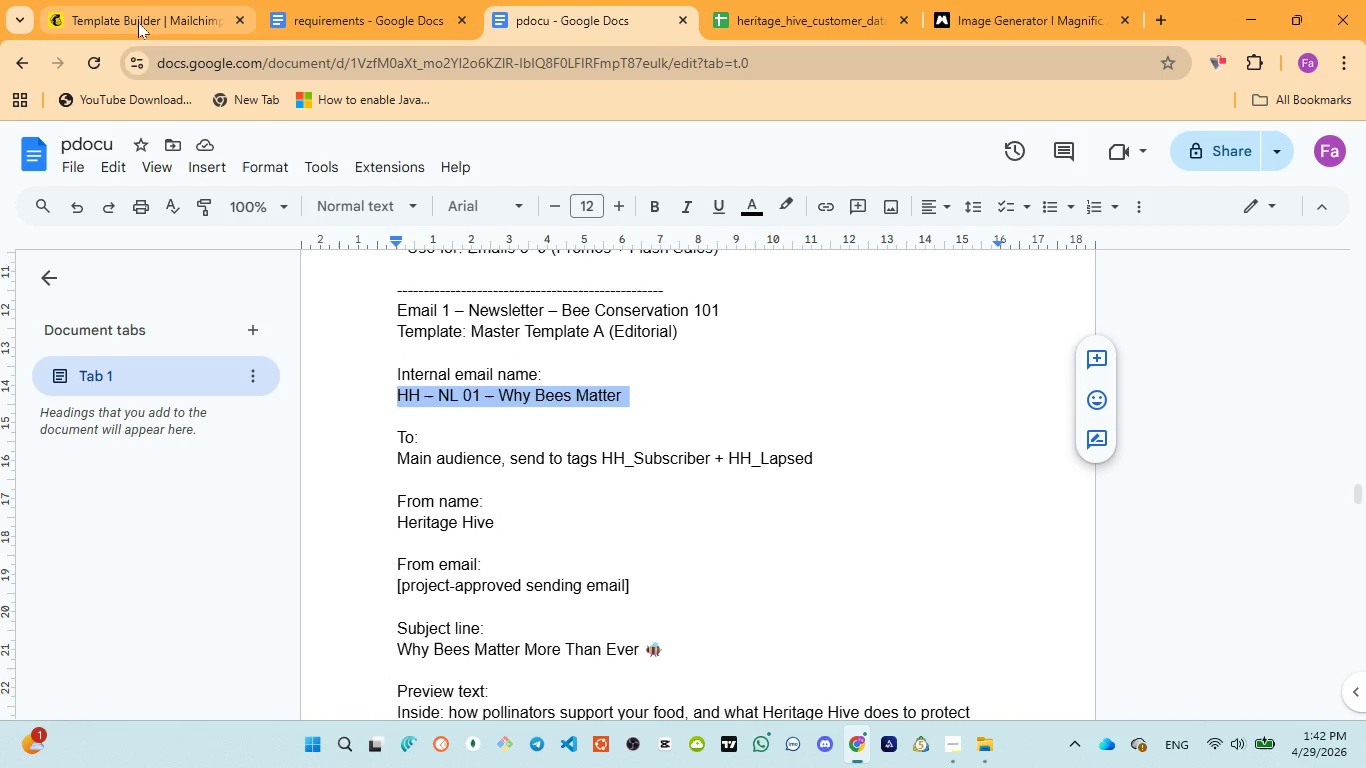 
left_click([135, 13])
 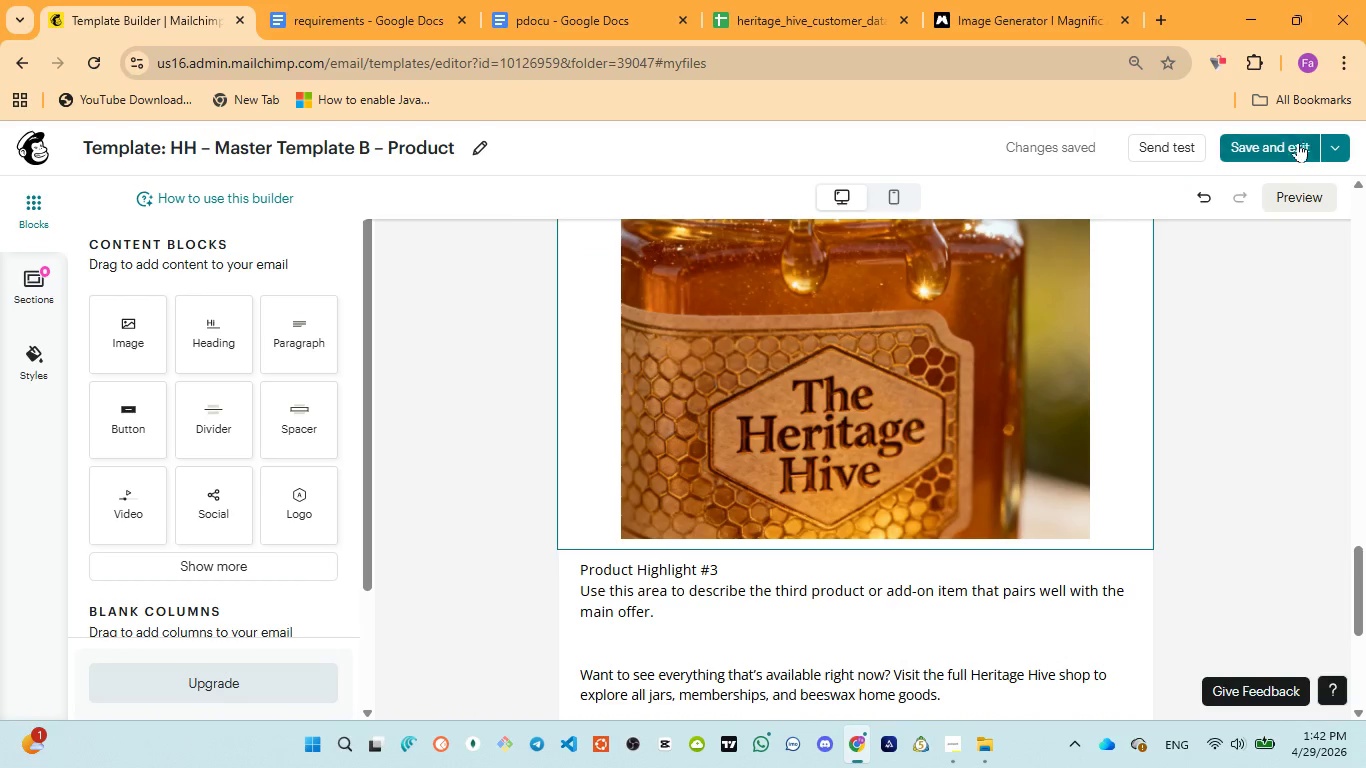 
left_click([1280, 149])
 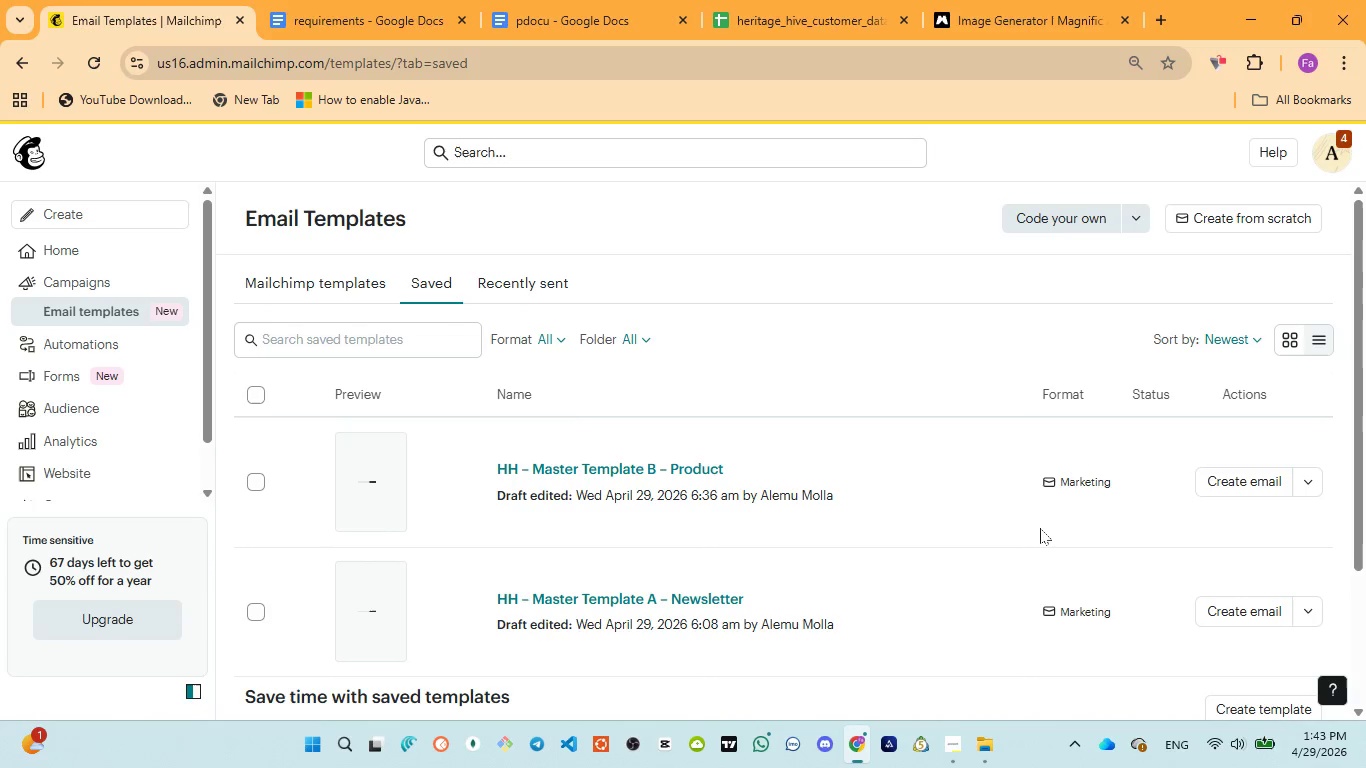 
wait(16.3)
 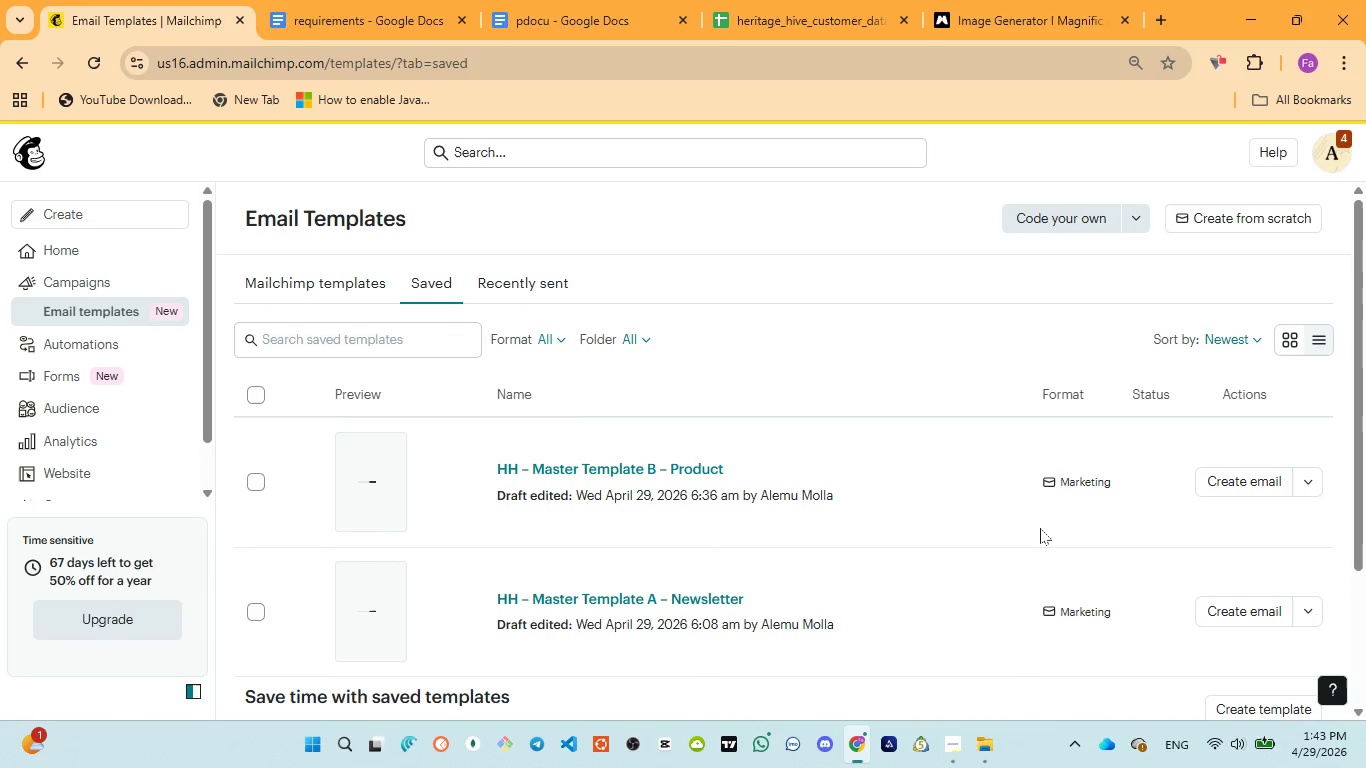 
scroll: coordinate [980, 520], scroll_direction: up, amount: 1.0
 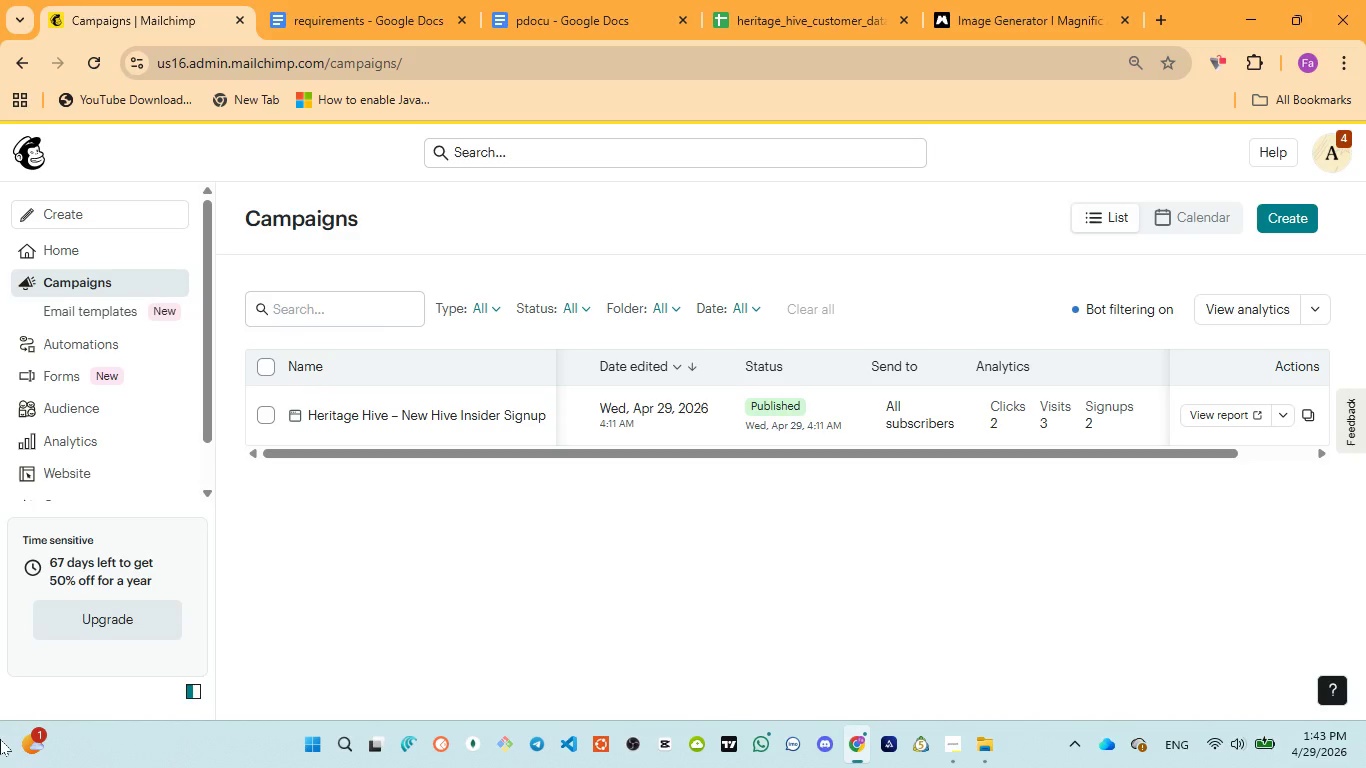 
wait(24.96)
 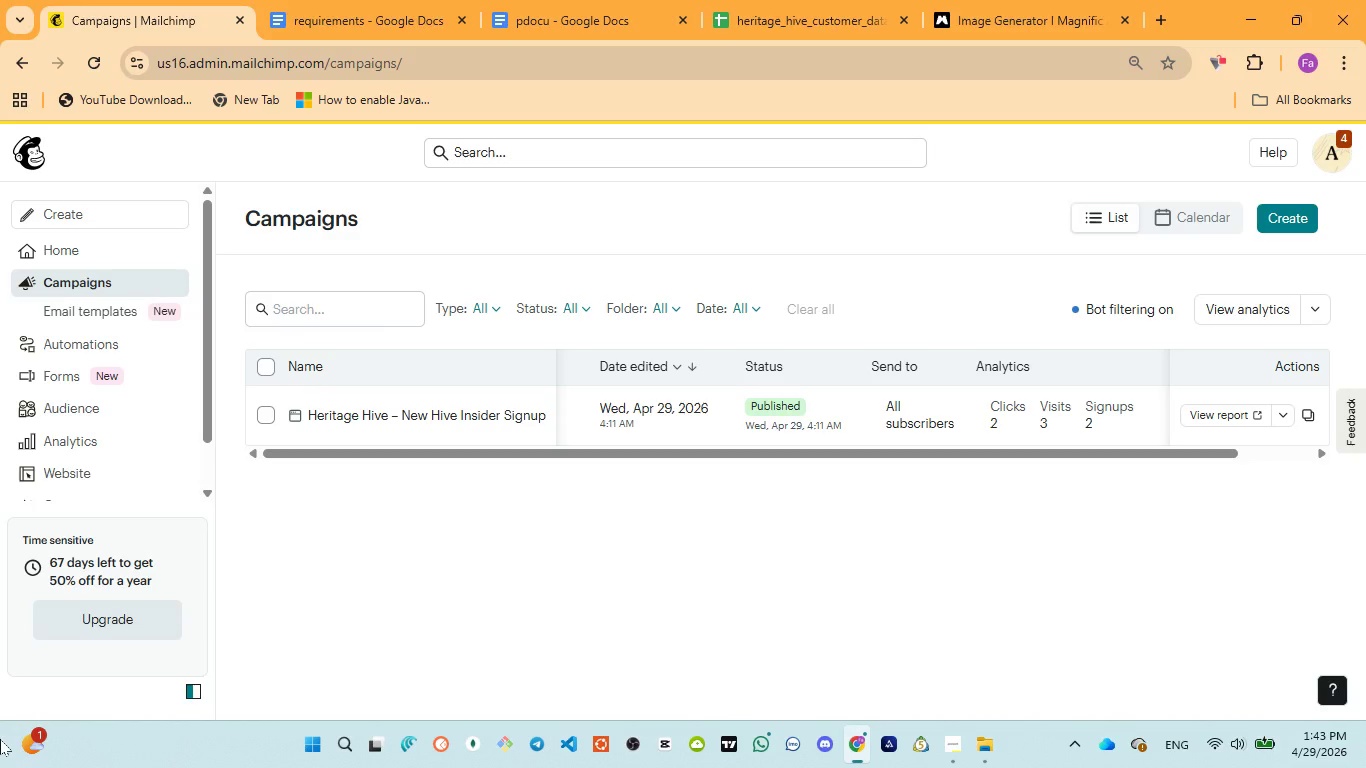 
left_click([1284, 213])
 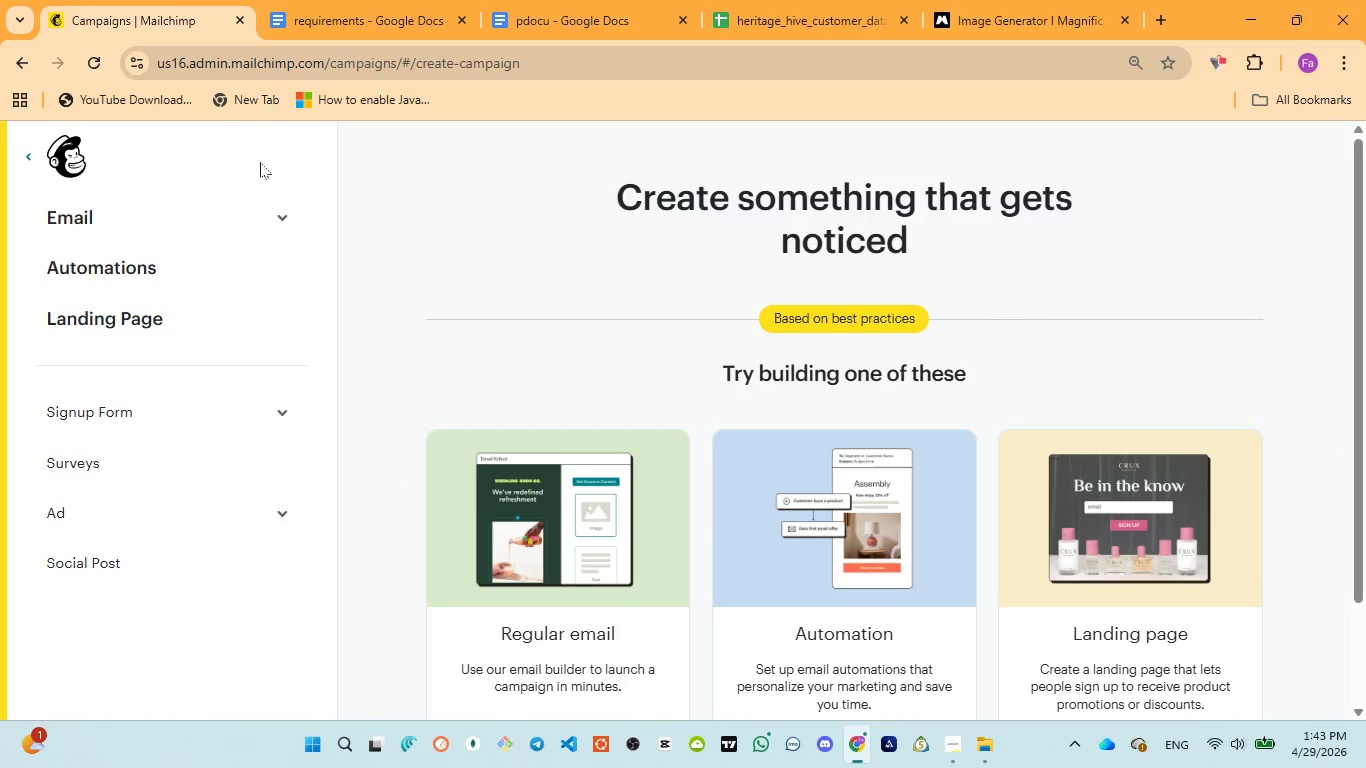 
left_click([281, 235])
 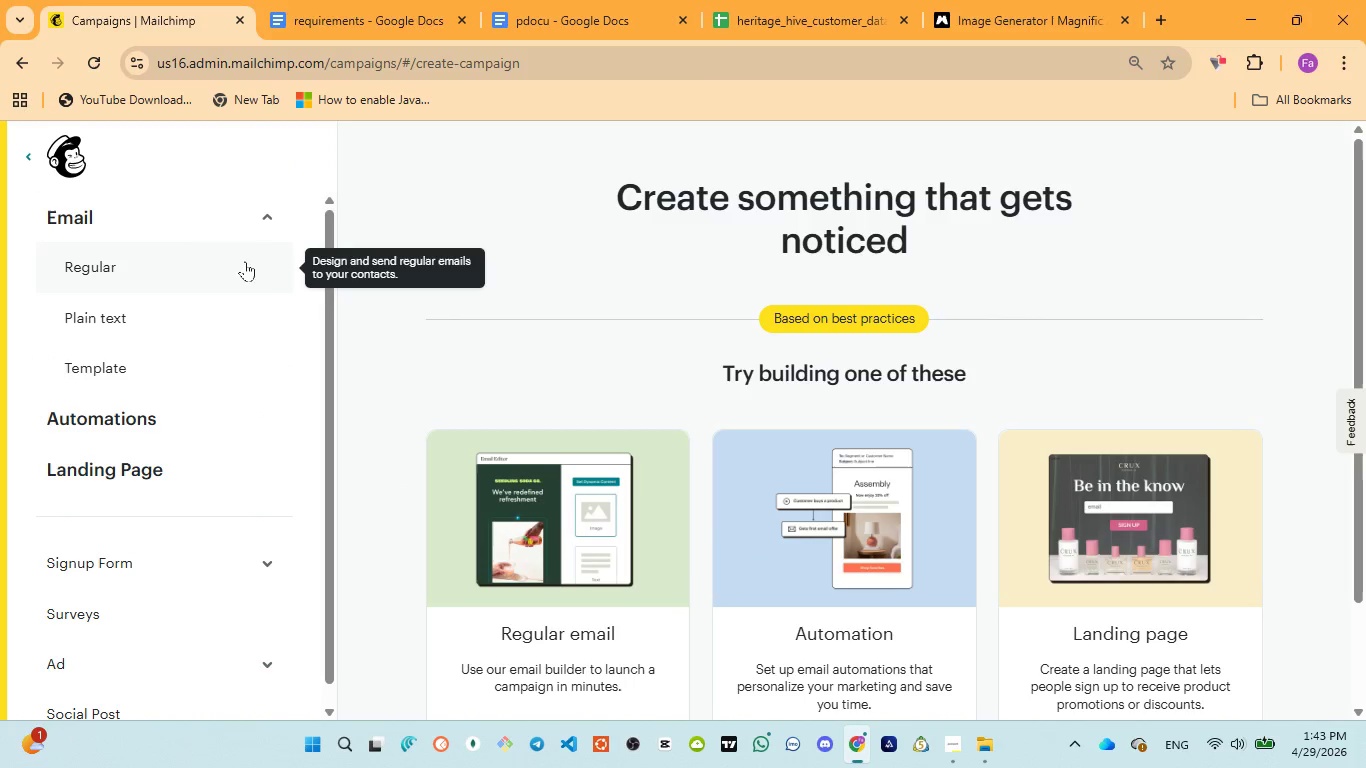 
left_click([233, 274])
 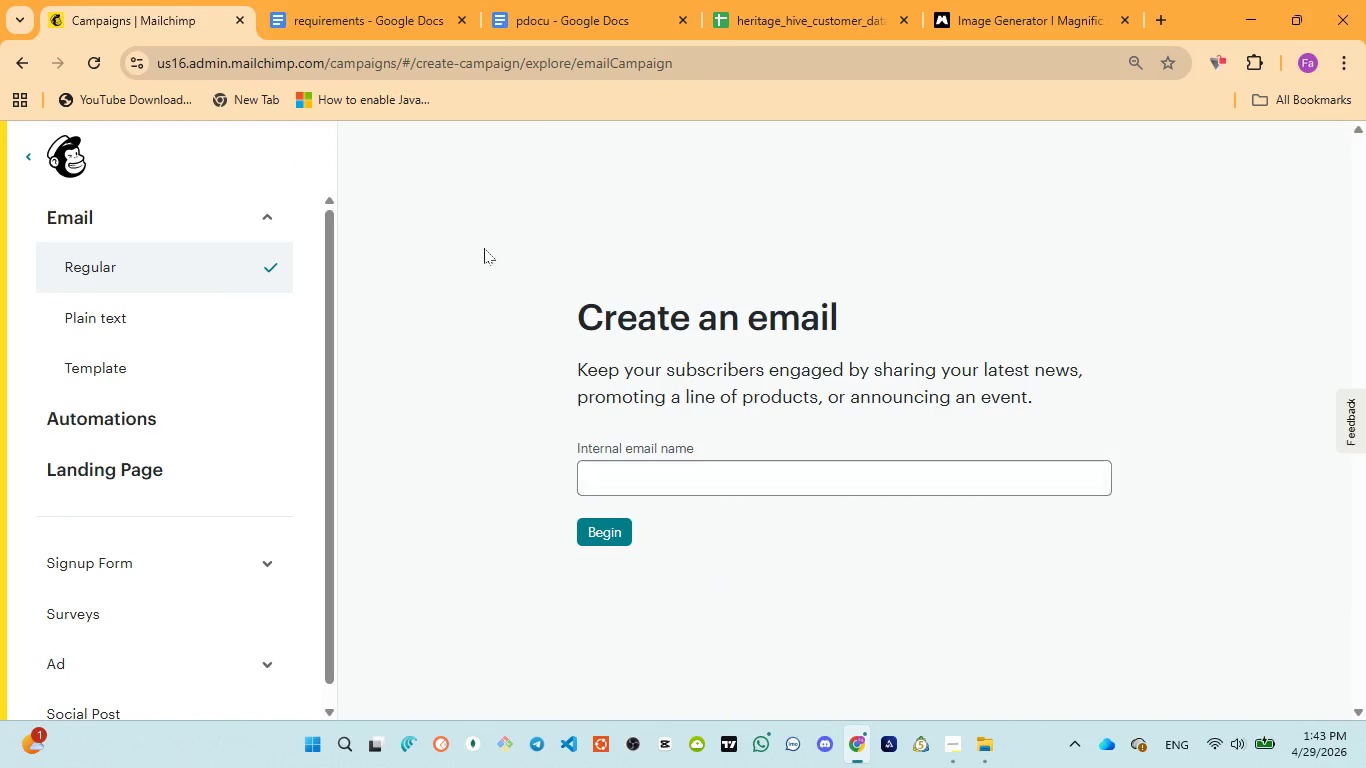 
left_click([506, 16])
 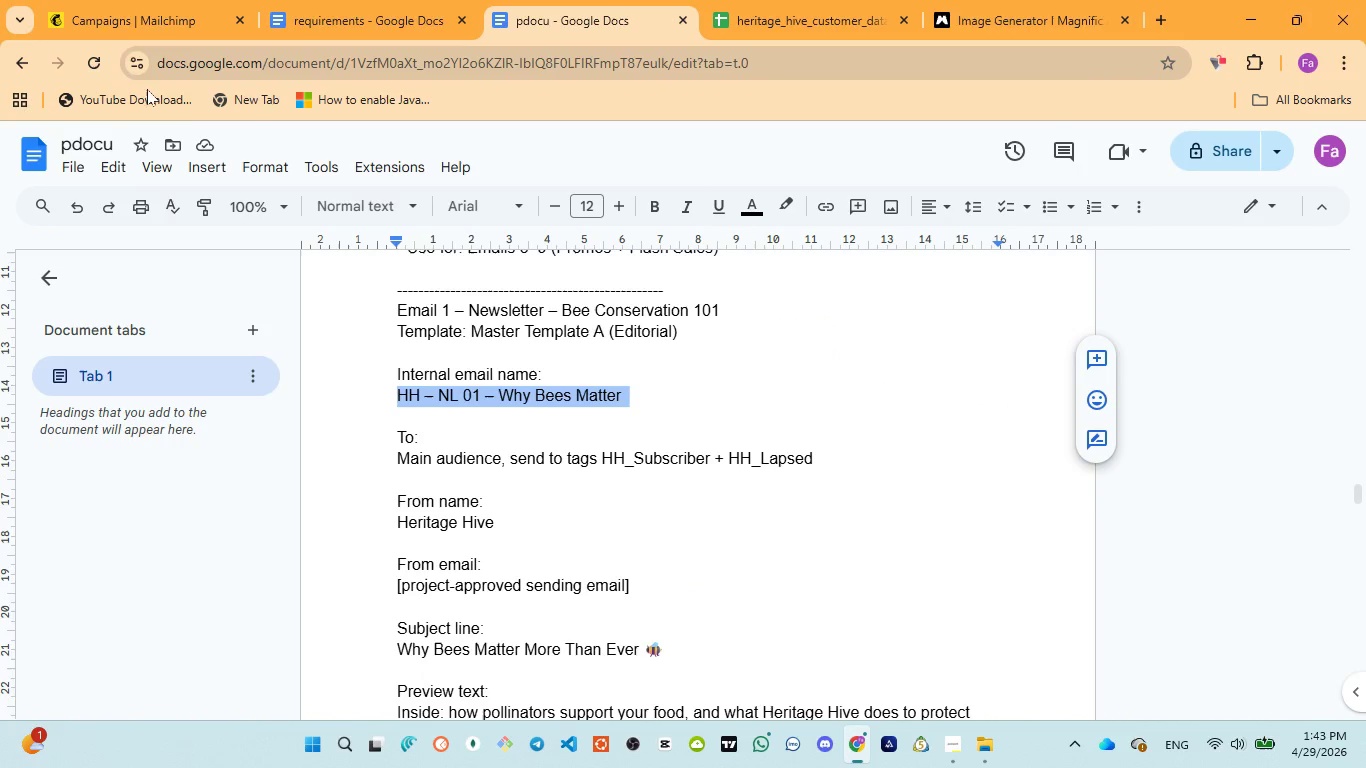 
left_click([101, 5])
 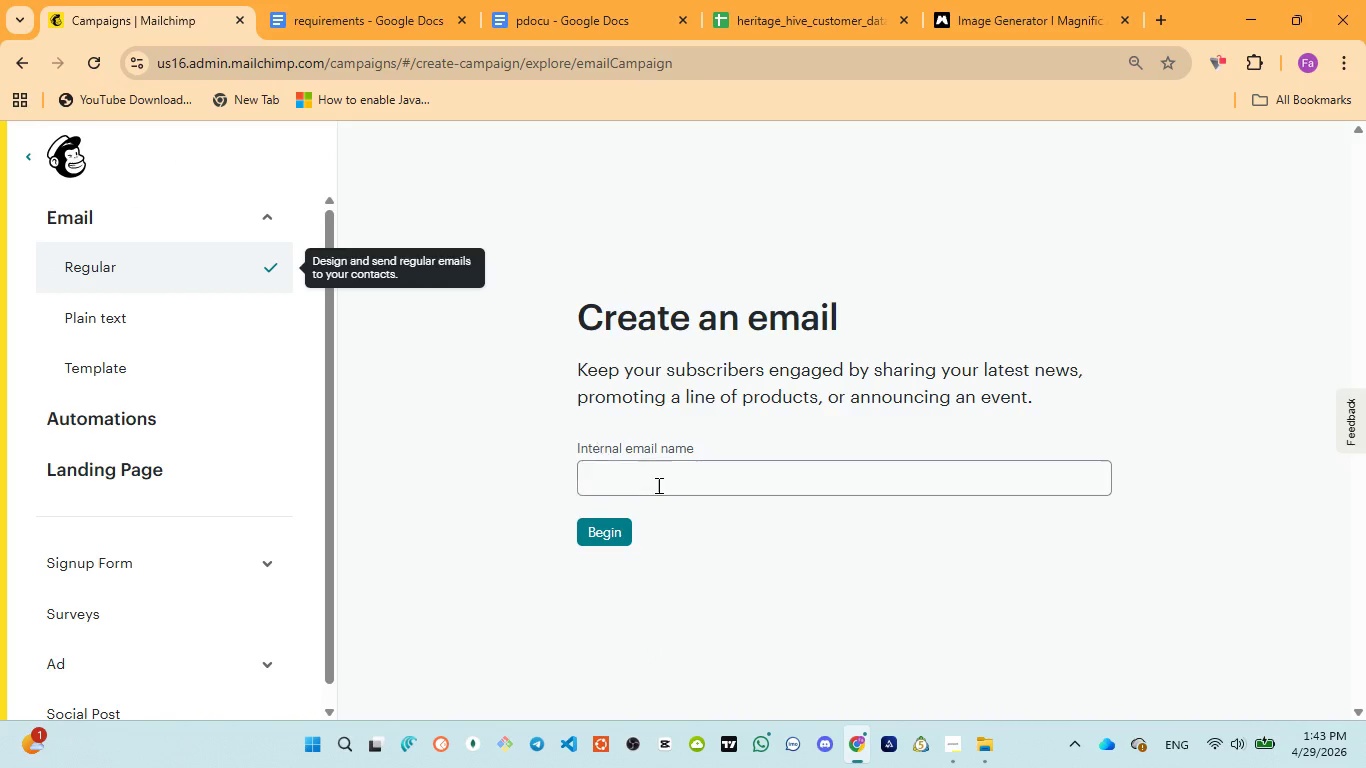 
left_click([658, 485])
 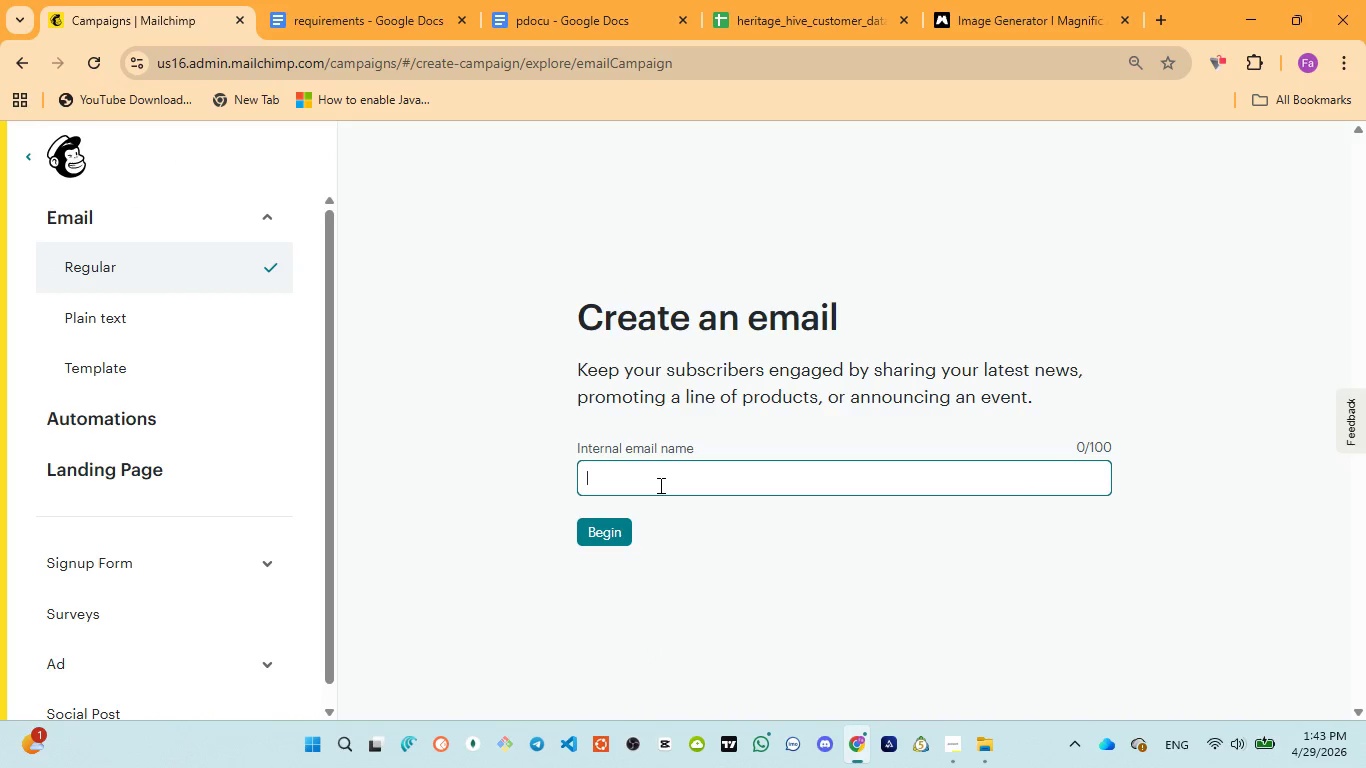 
key(Control+V)
 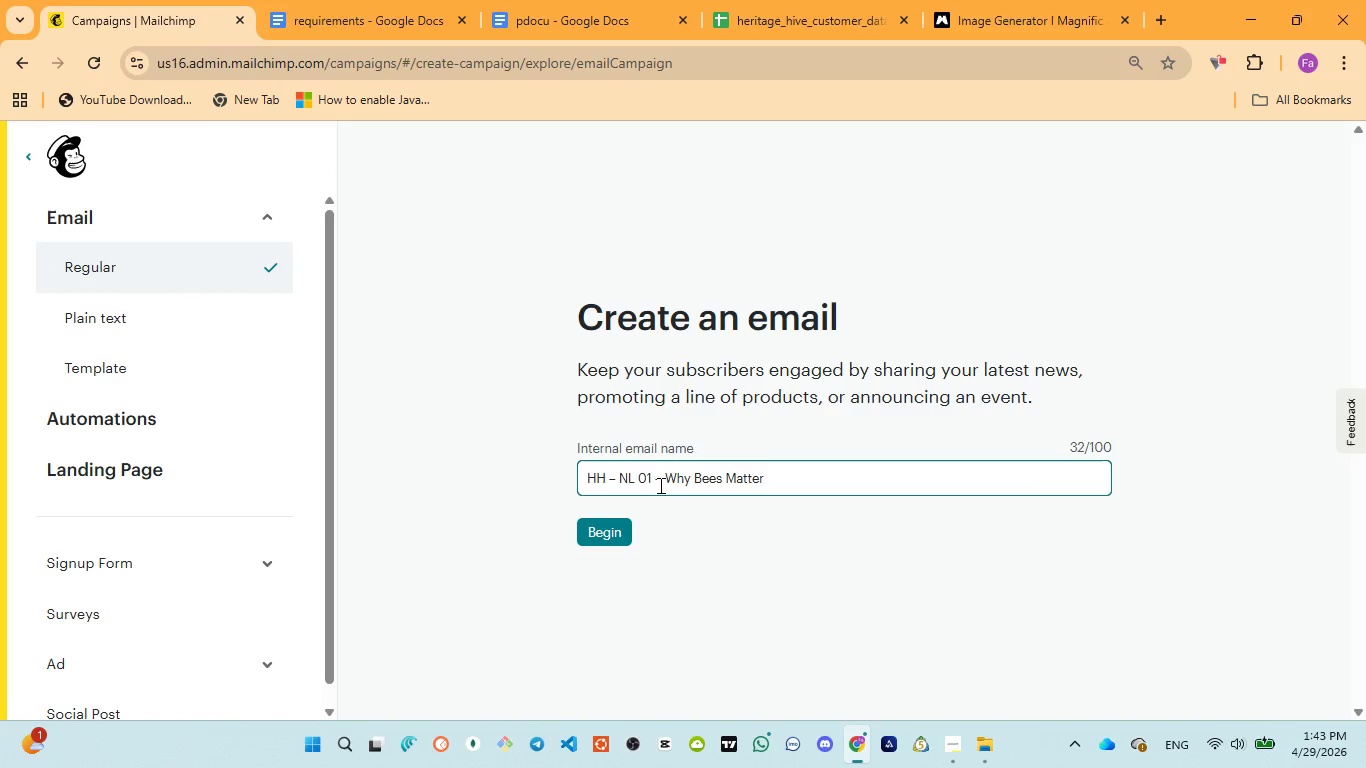 
wait(9.86)
 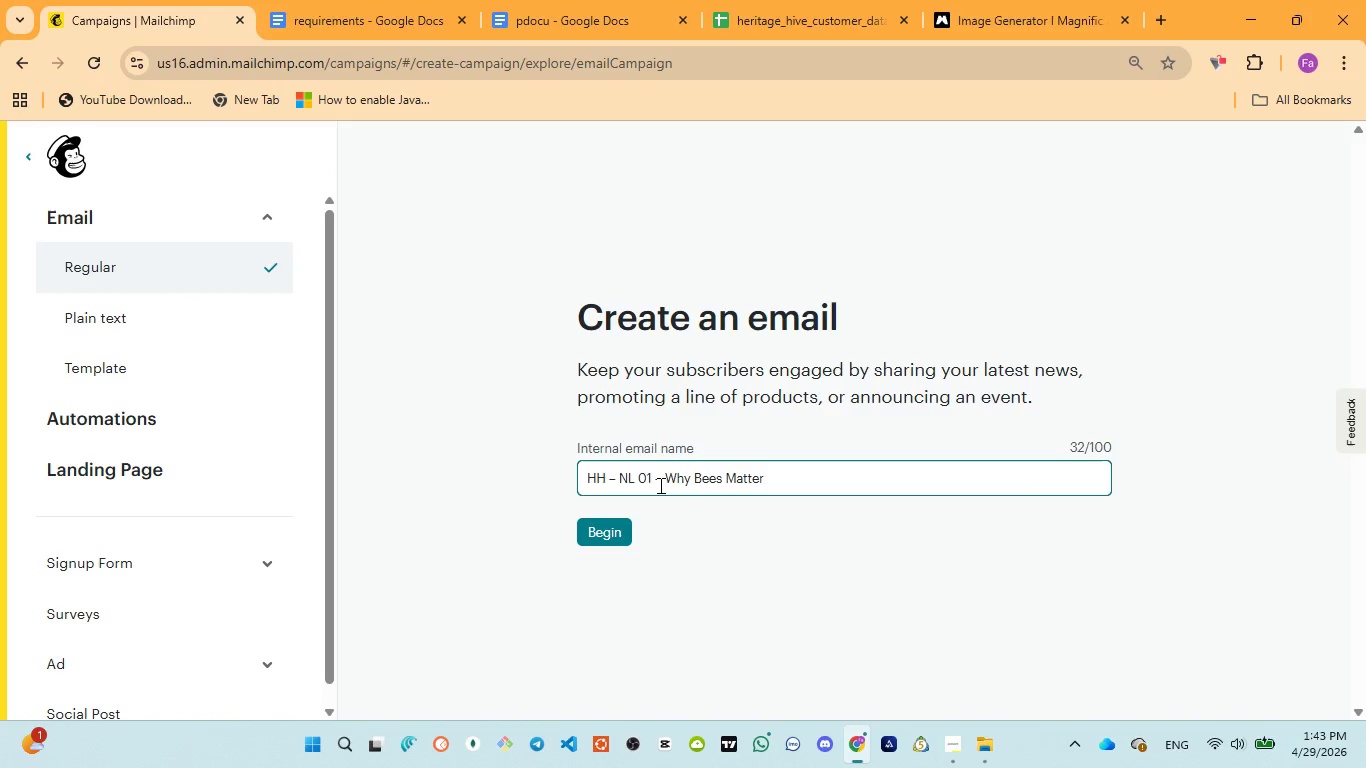 
left_click([626, 527])
 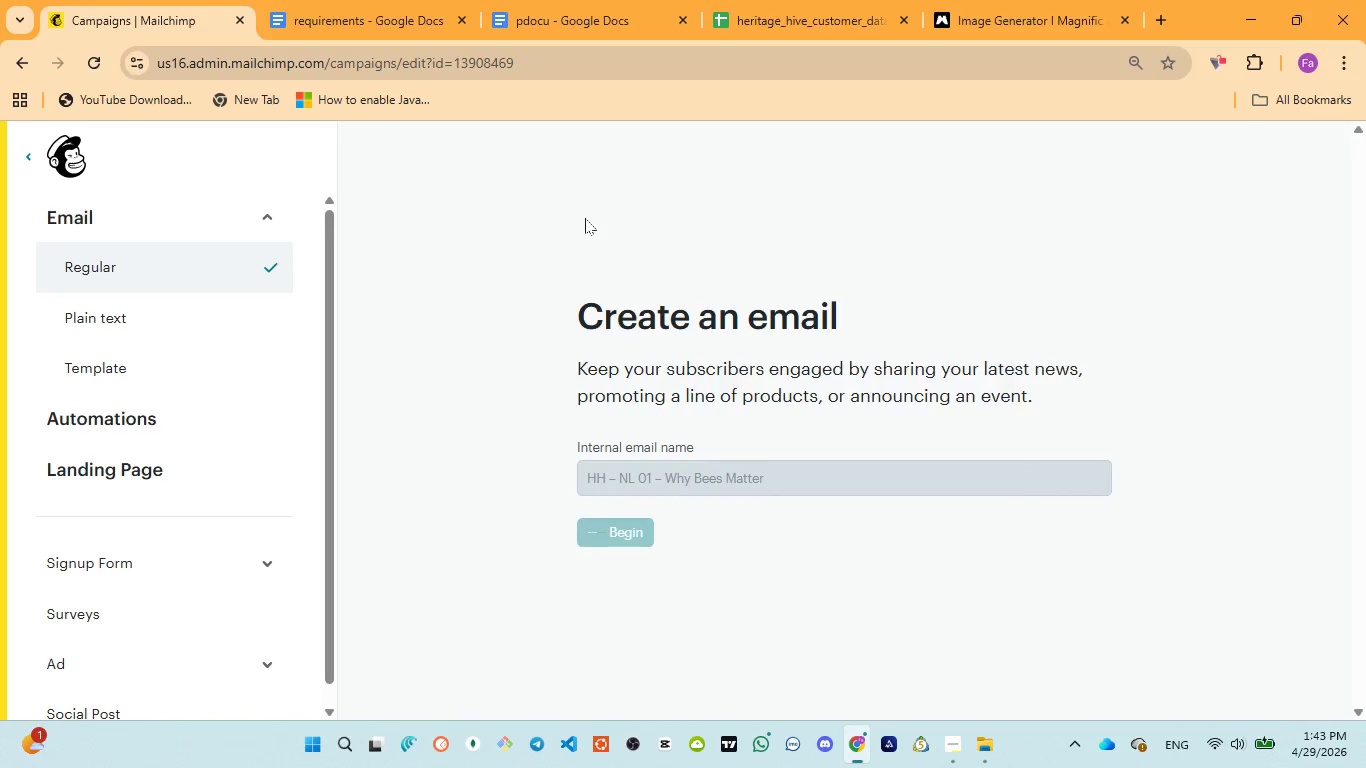 
wait(5.11)
 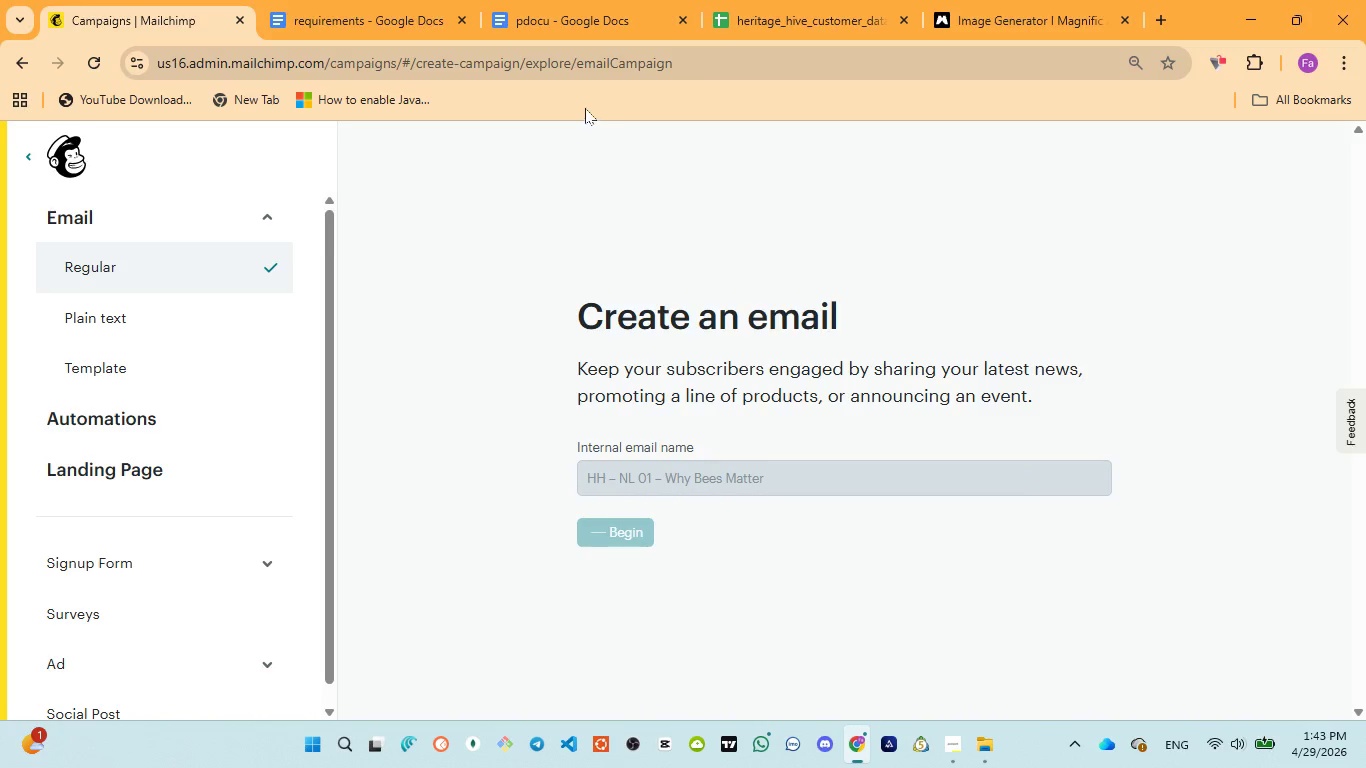 
left_click([552, 7])
 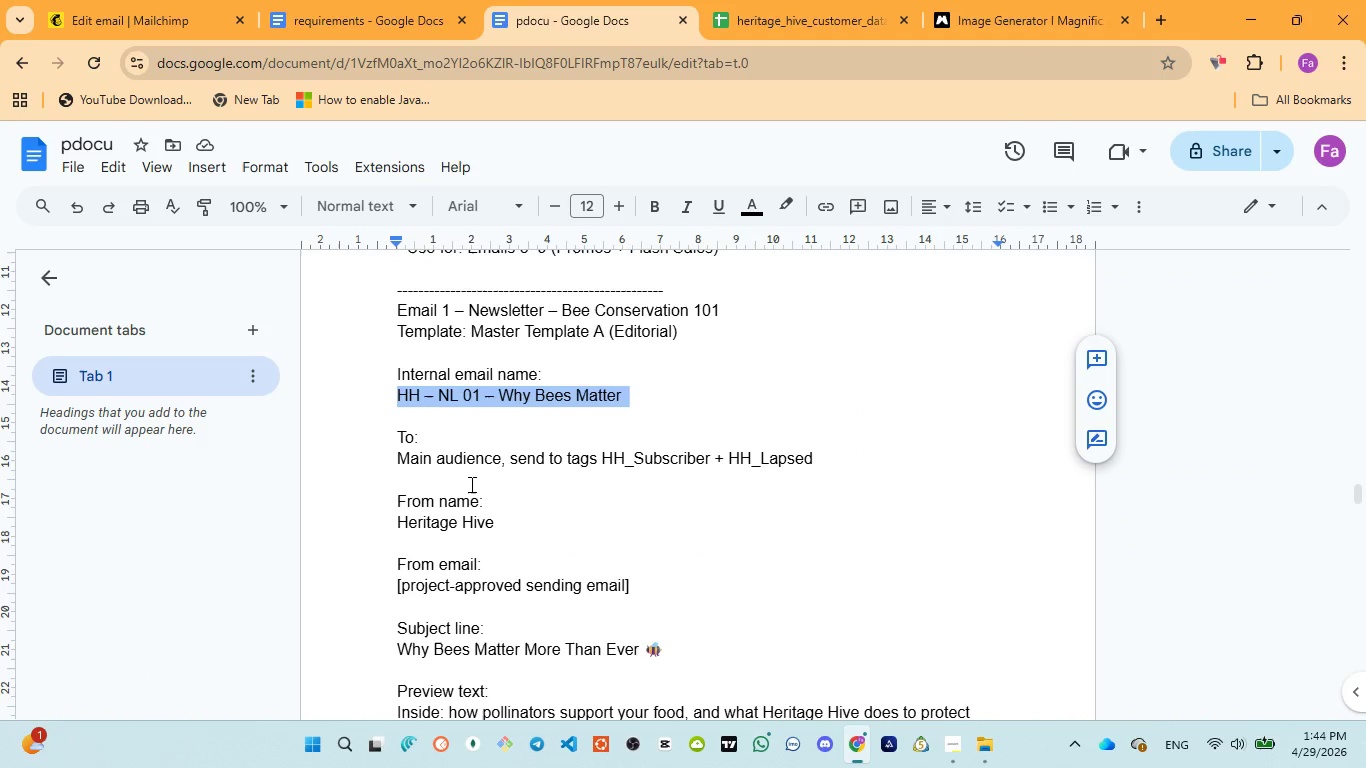 
scroll: coordinate [481, 482], scroll_direction: down, amount: 1.0
 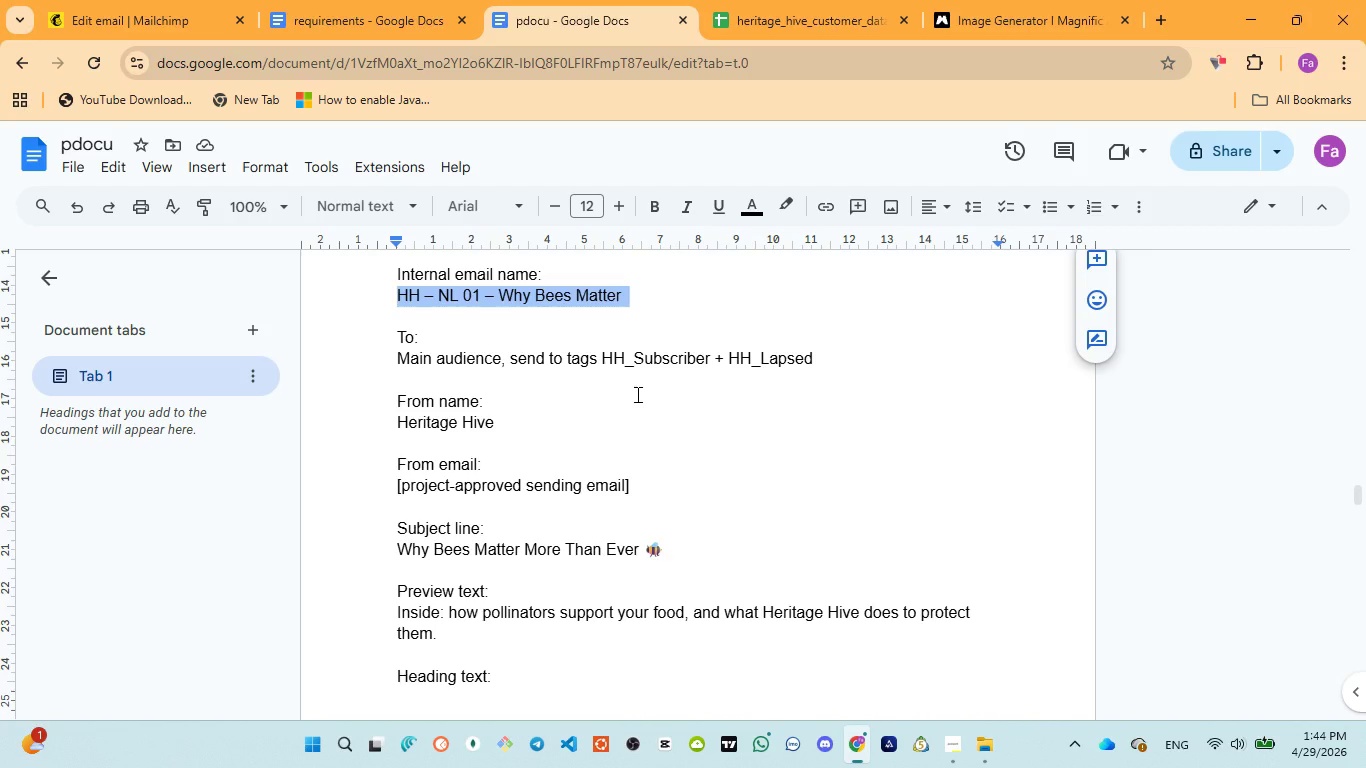 
wait(5.48)
 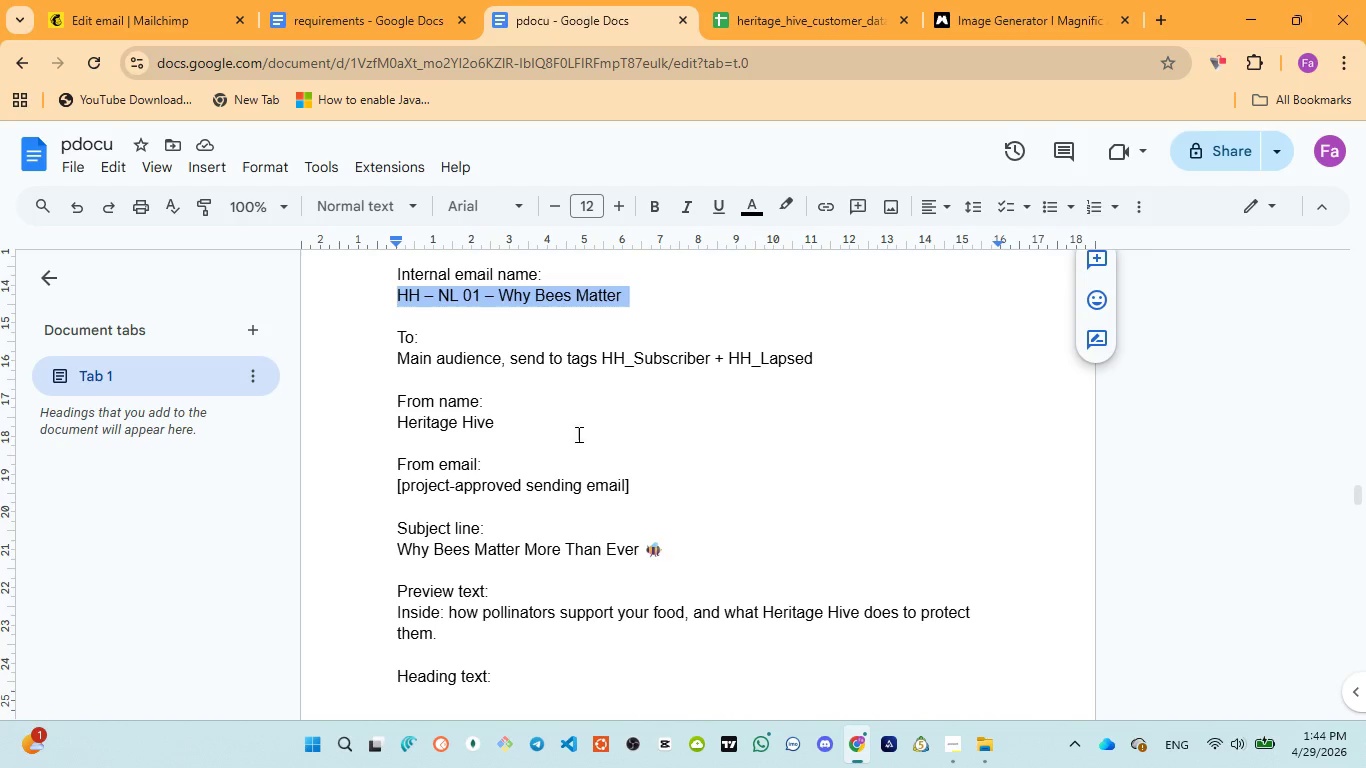 
left_click_drag(start_coordinate=[601, 362], to_coordinate=[823, 354])
 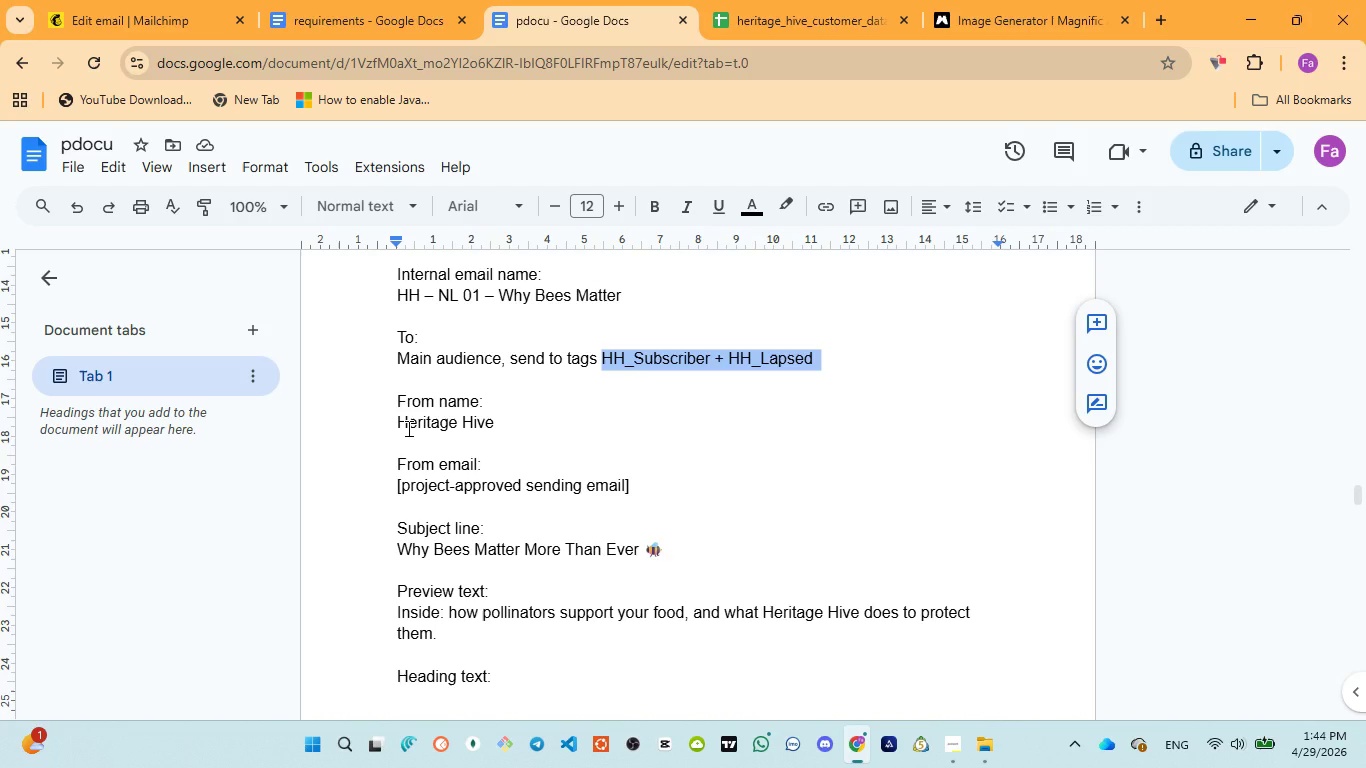 
left_click_drag(start_coordinate=[395, 418], to_coordinate=[509, 423])
 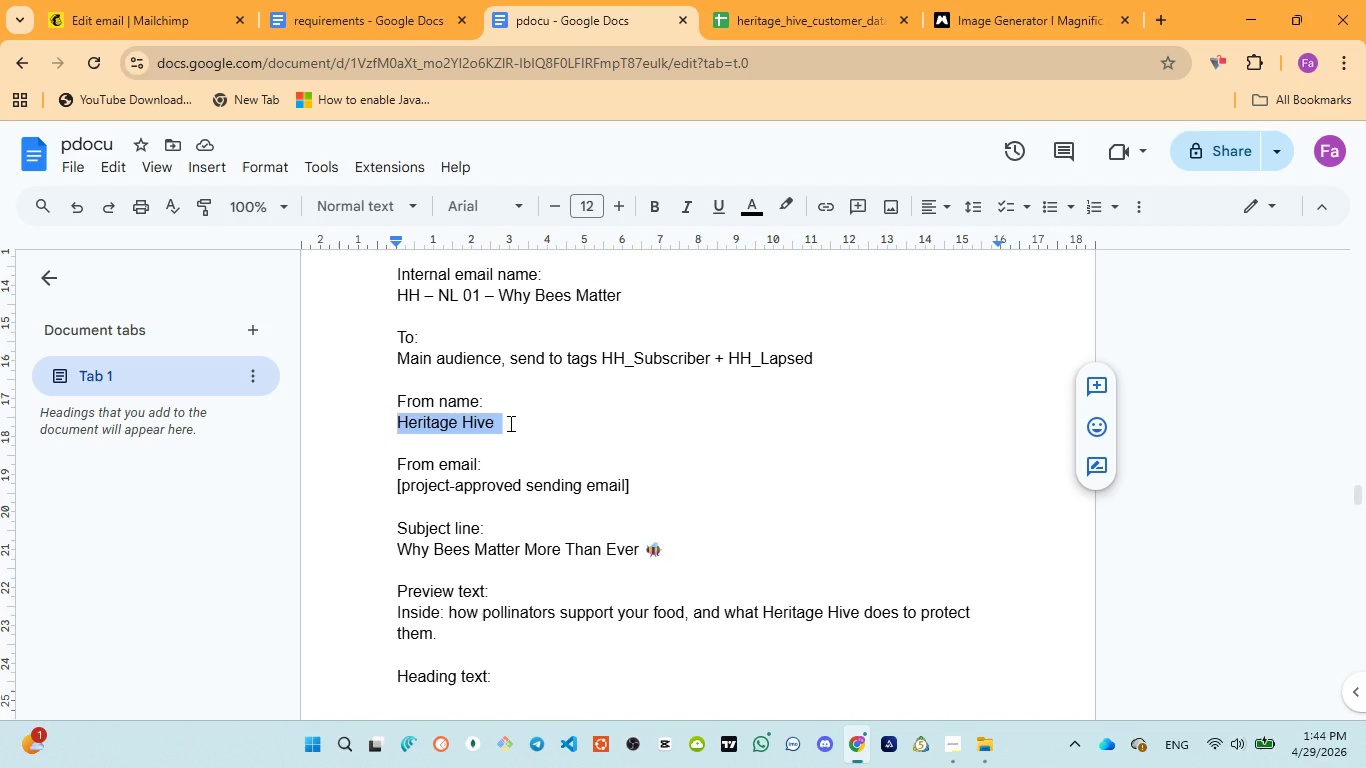 
key(Control+C)
 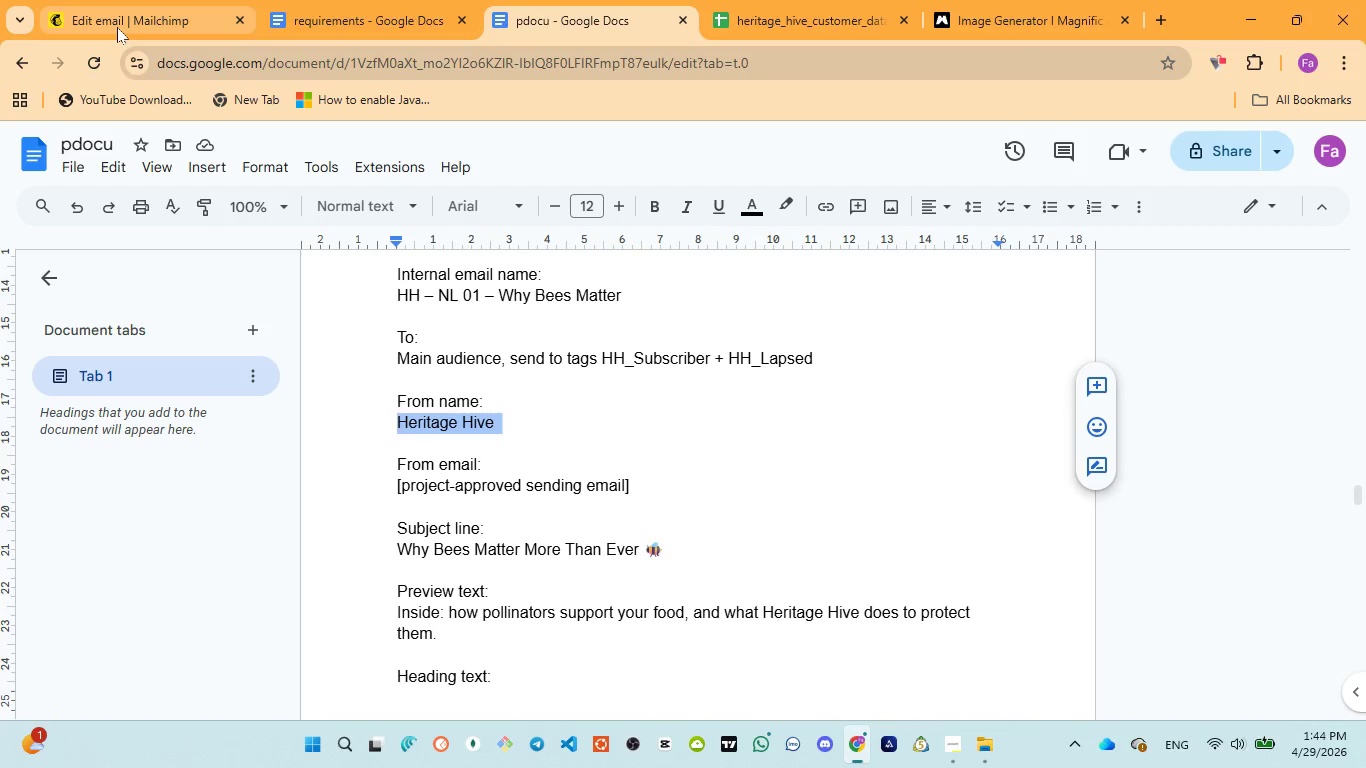 
left_click([117, 27])
 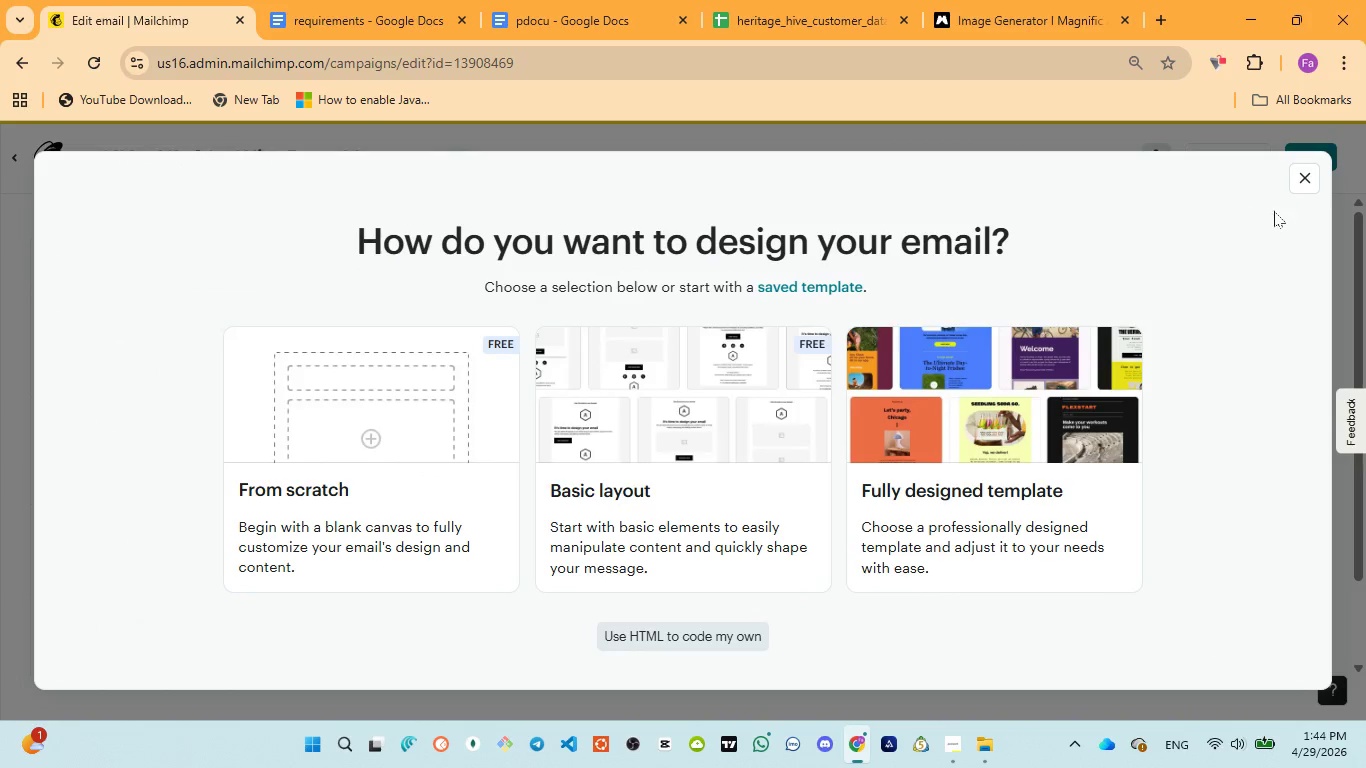 
left_click([1313, 180])
 